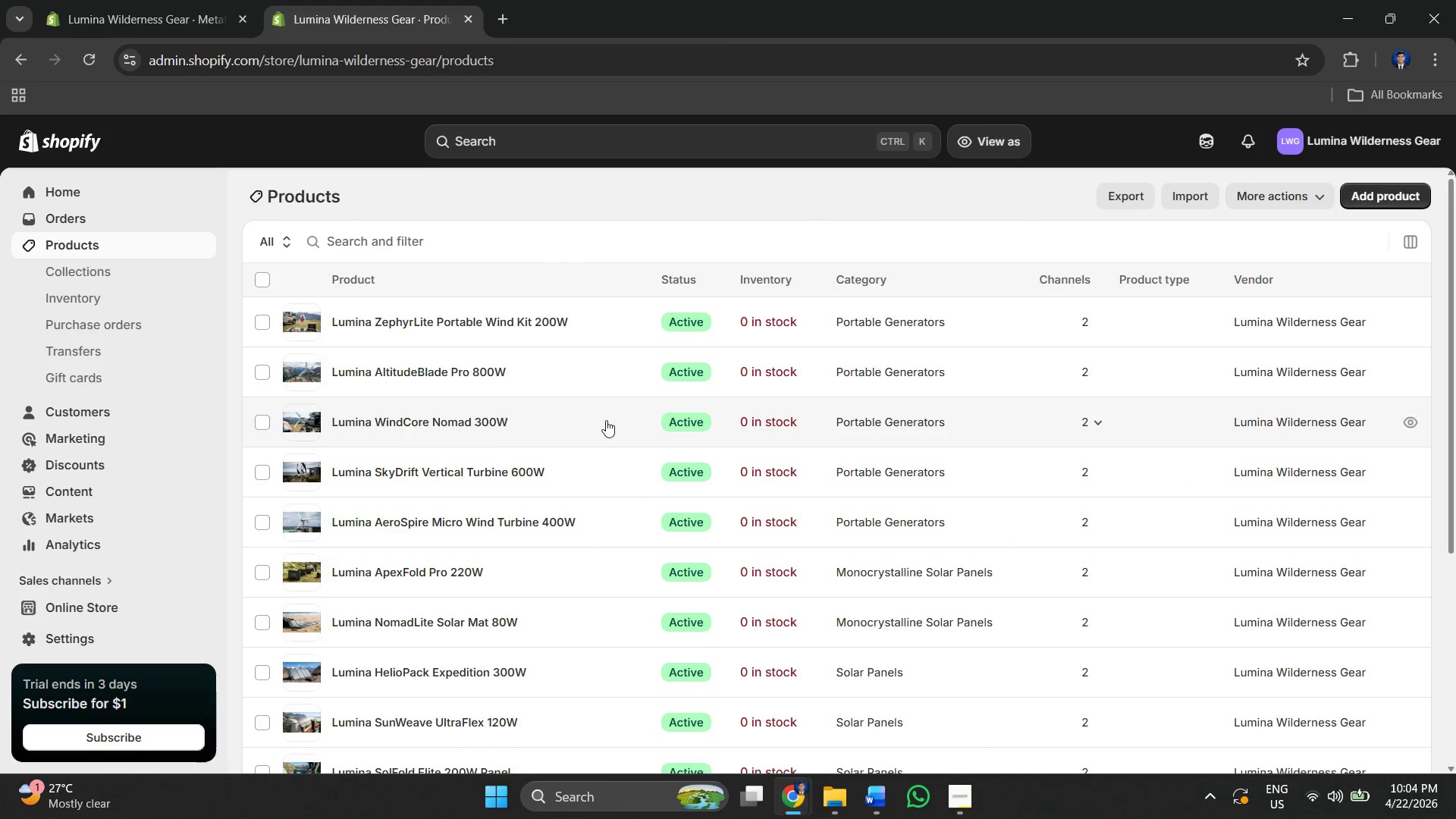 
scroll: coordinate [511, 483], scroll_direction: down, amount: 1.0
 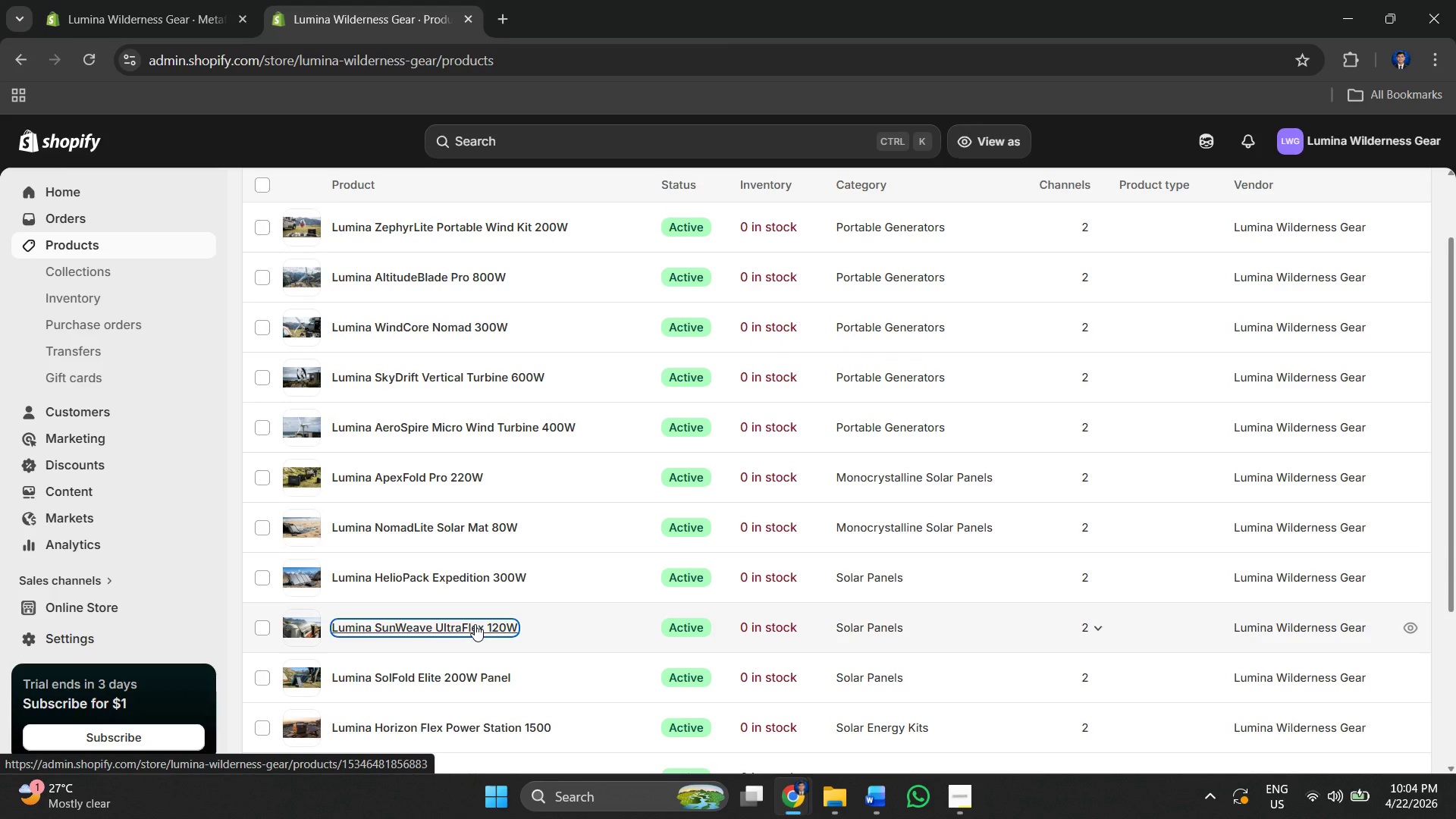 
scroll: coordinate [604, 522], scroll_direction: up, amount: 1.0
 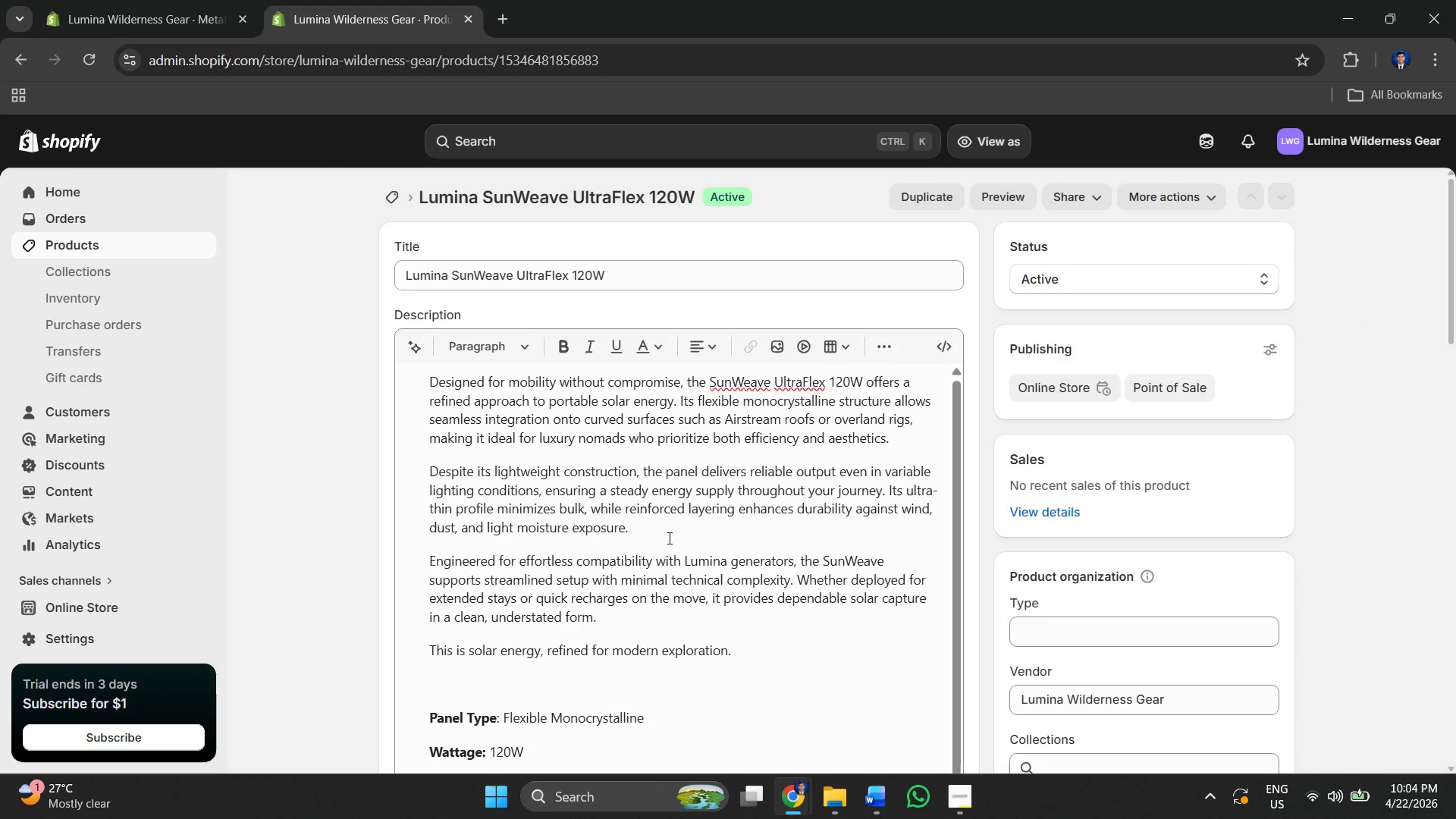 
scroll: coordinate [532, 460], scroll_direction: down, amount: 4.0
 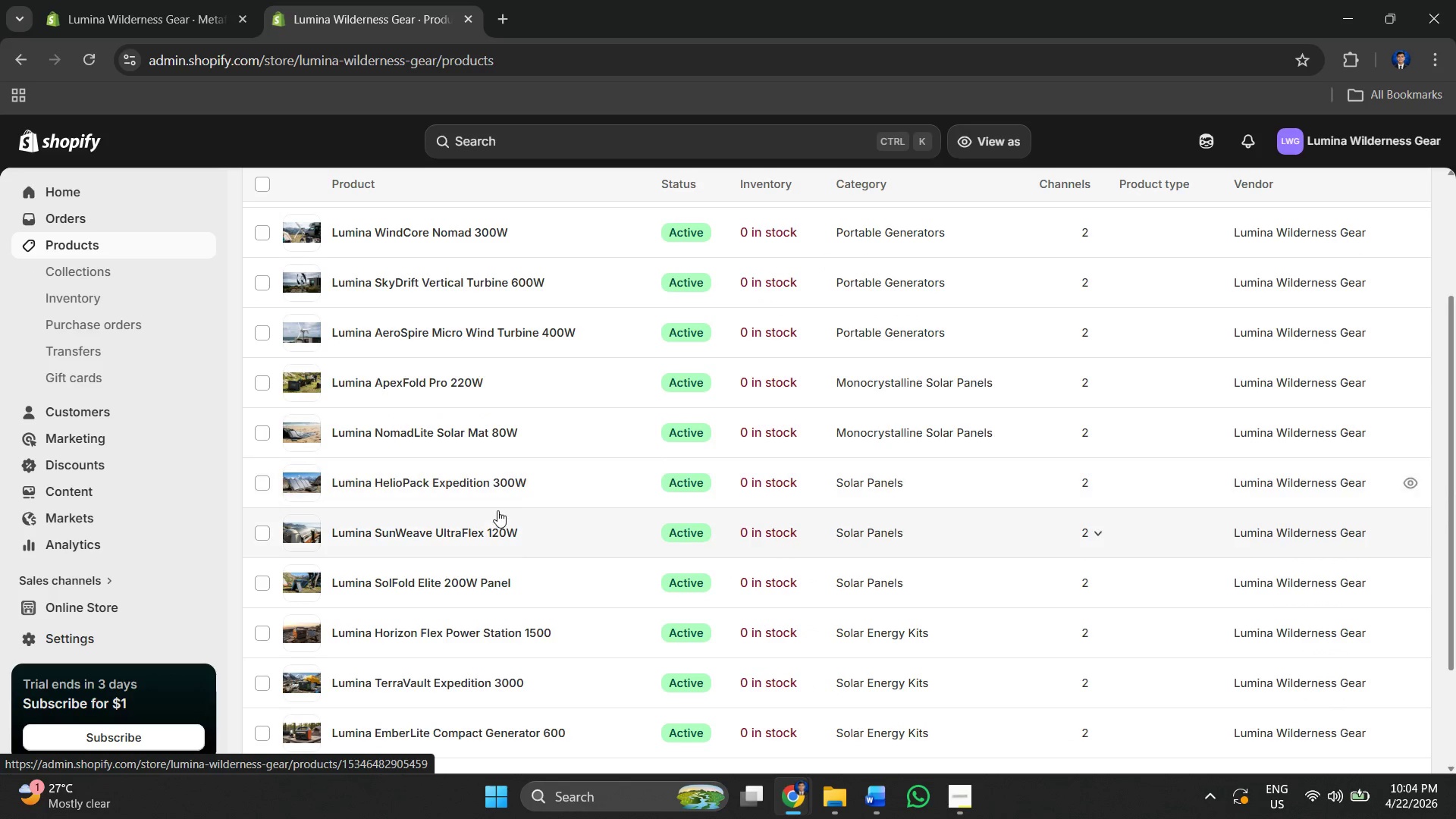 
left_click([483, 493])
 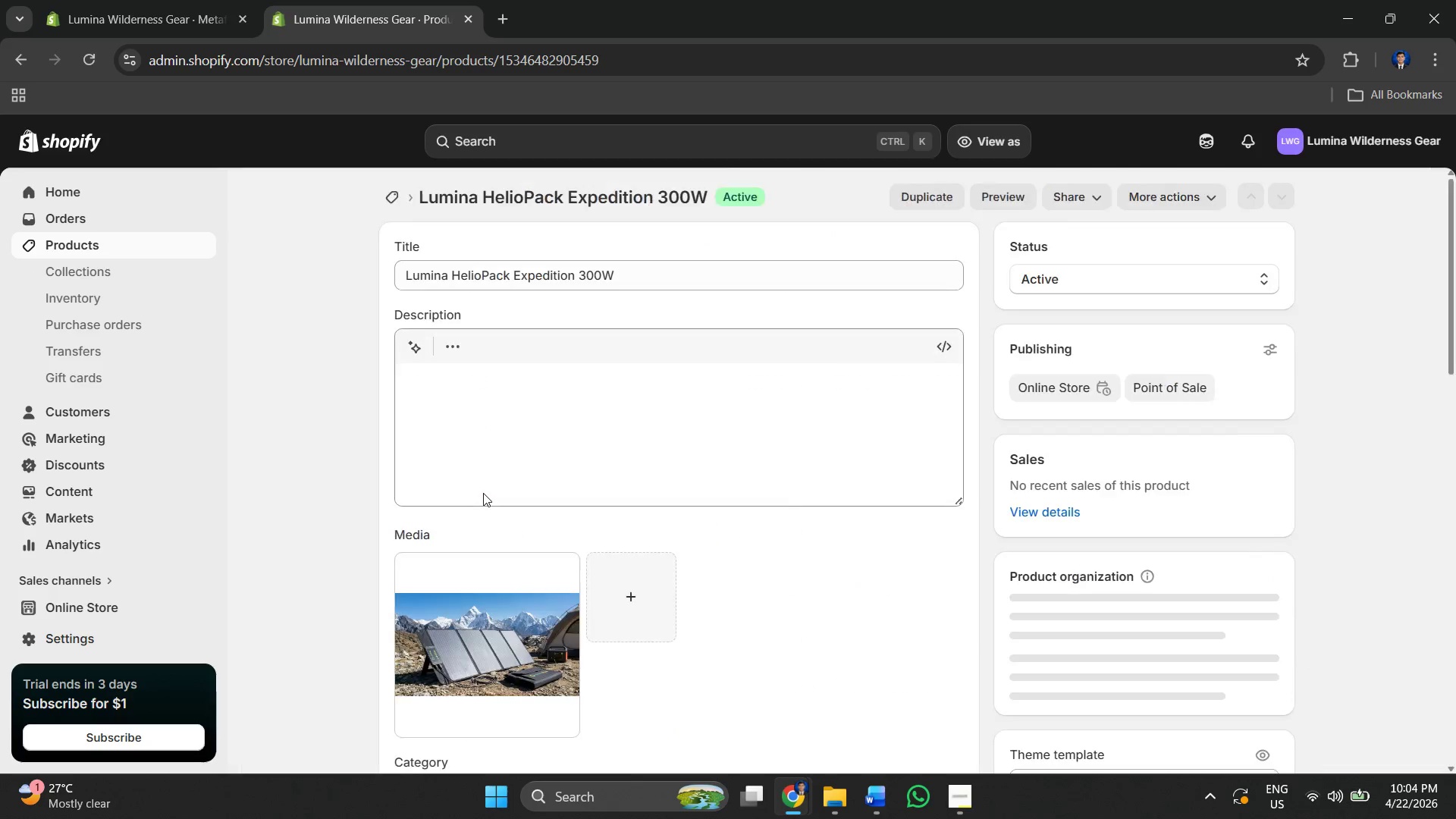 
key(Alt+AltLeft)
 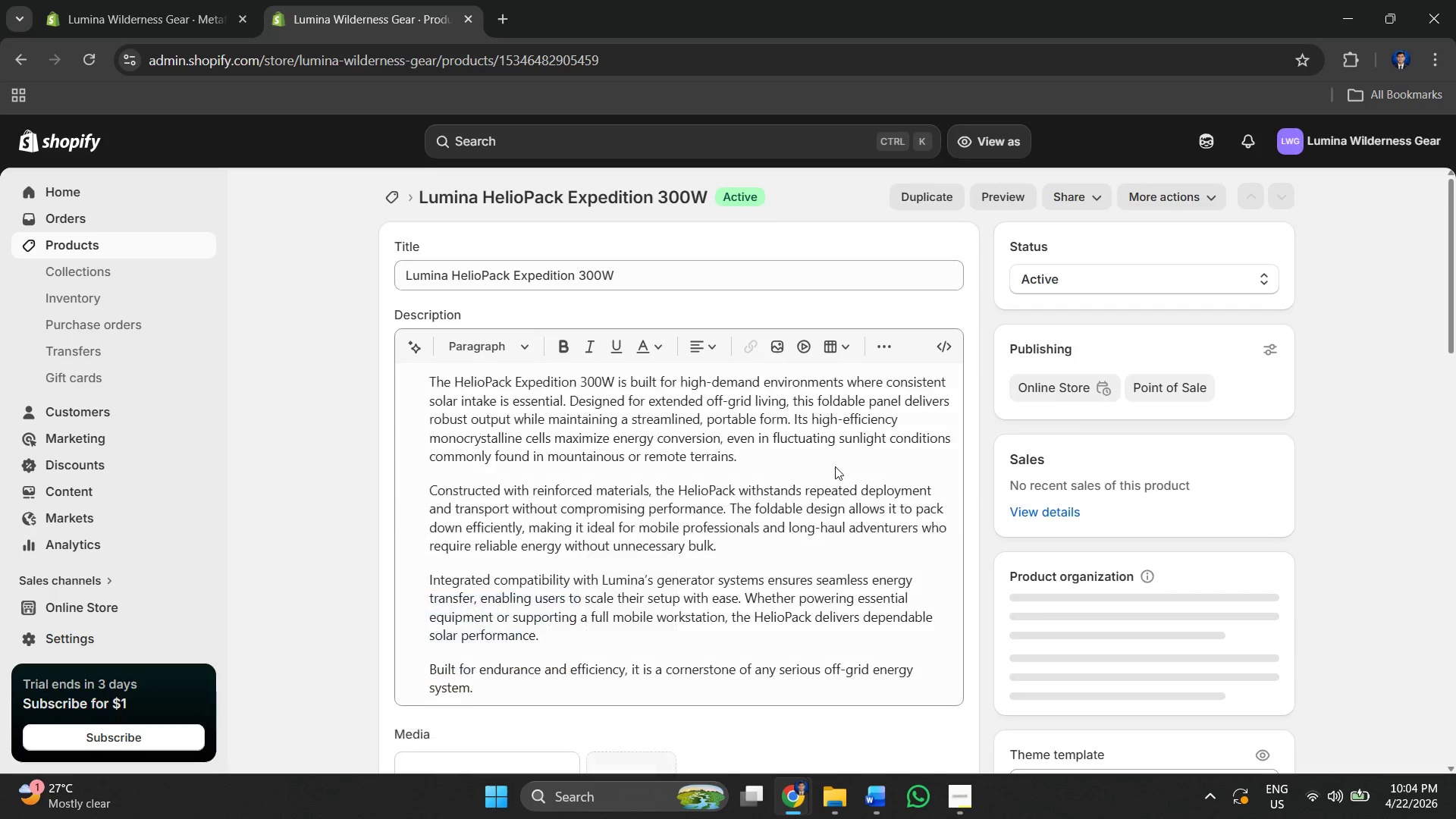 
key(Alt+Tab)
 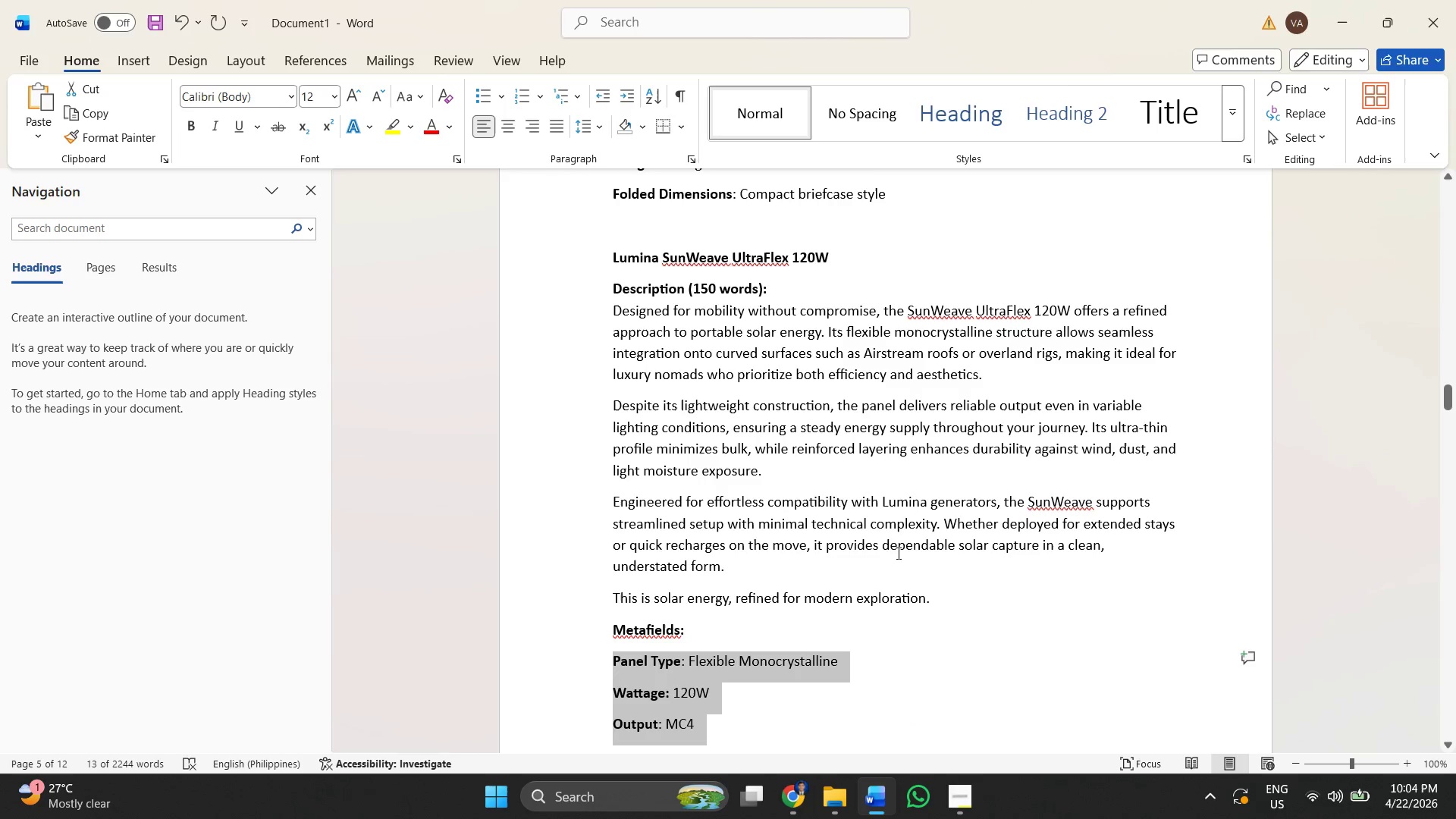 
left_click([818, 423])
 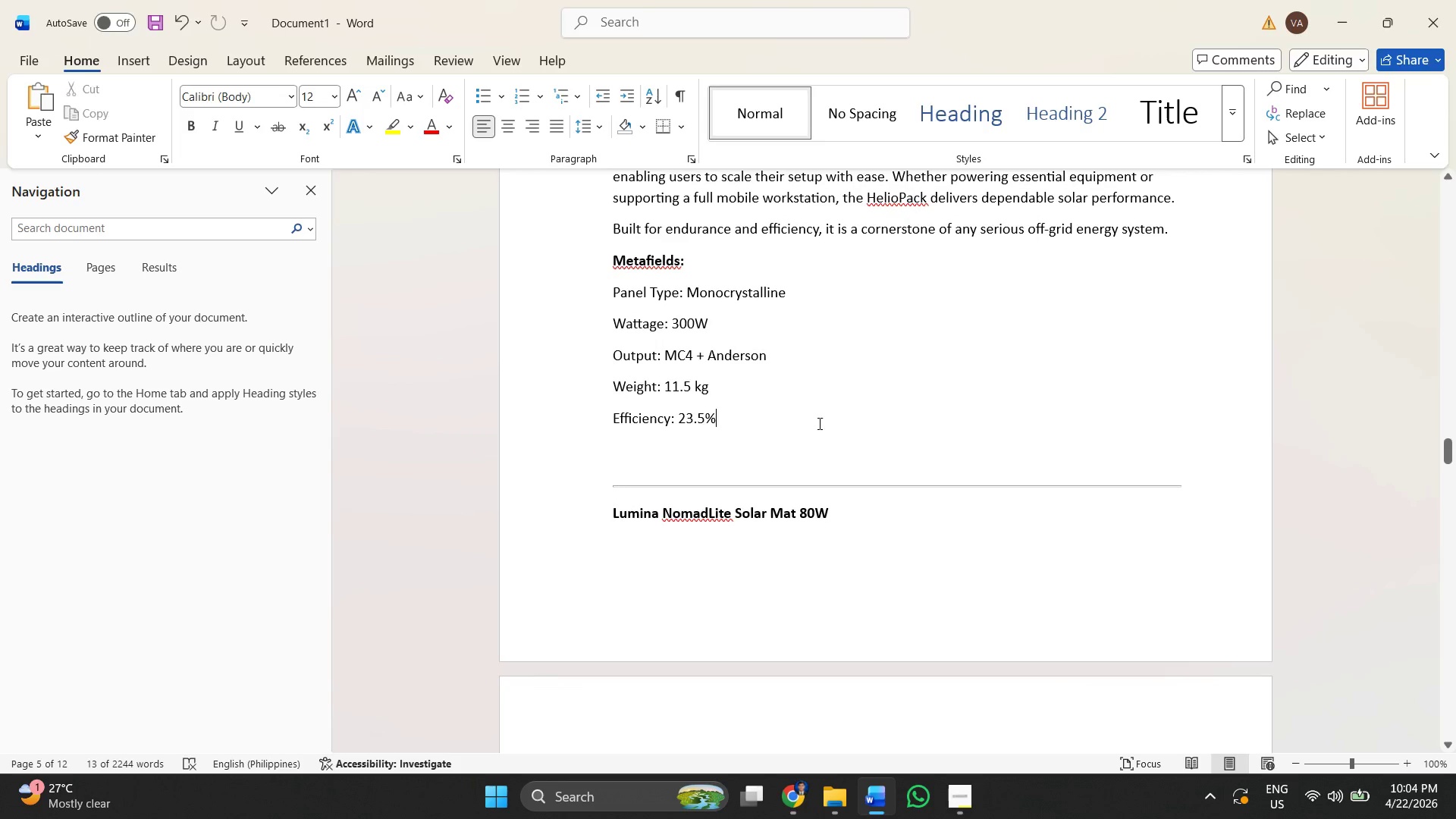 
scroll: coordinate [819, 418], scroll_direction: down, amount: 26.0
 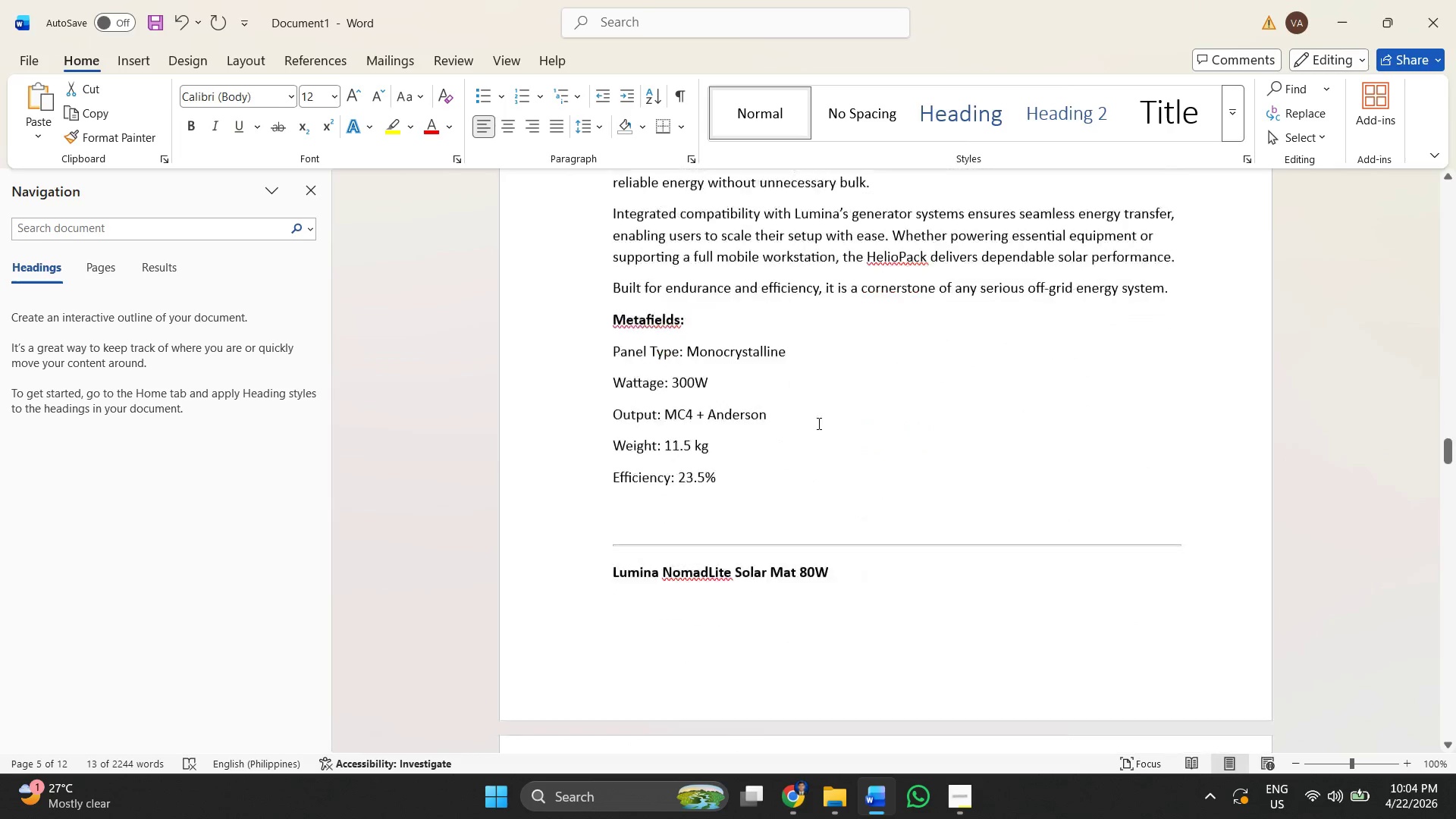 
key(Alt+AltLeft)
 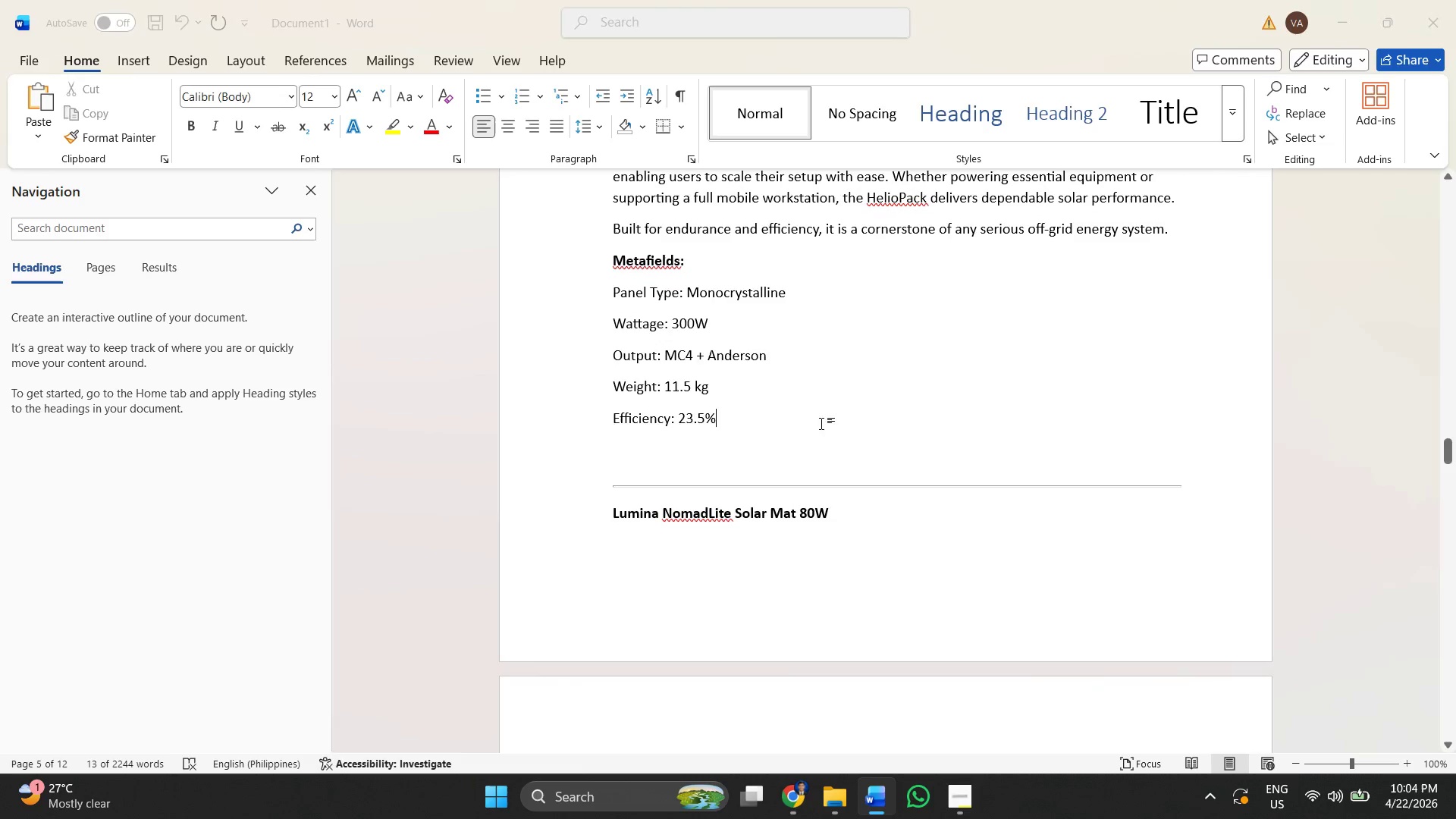 
key(Alt+Tab)
 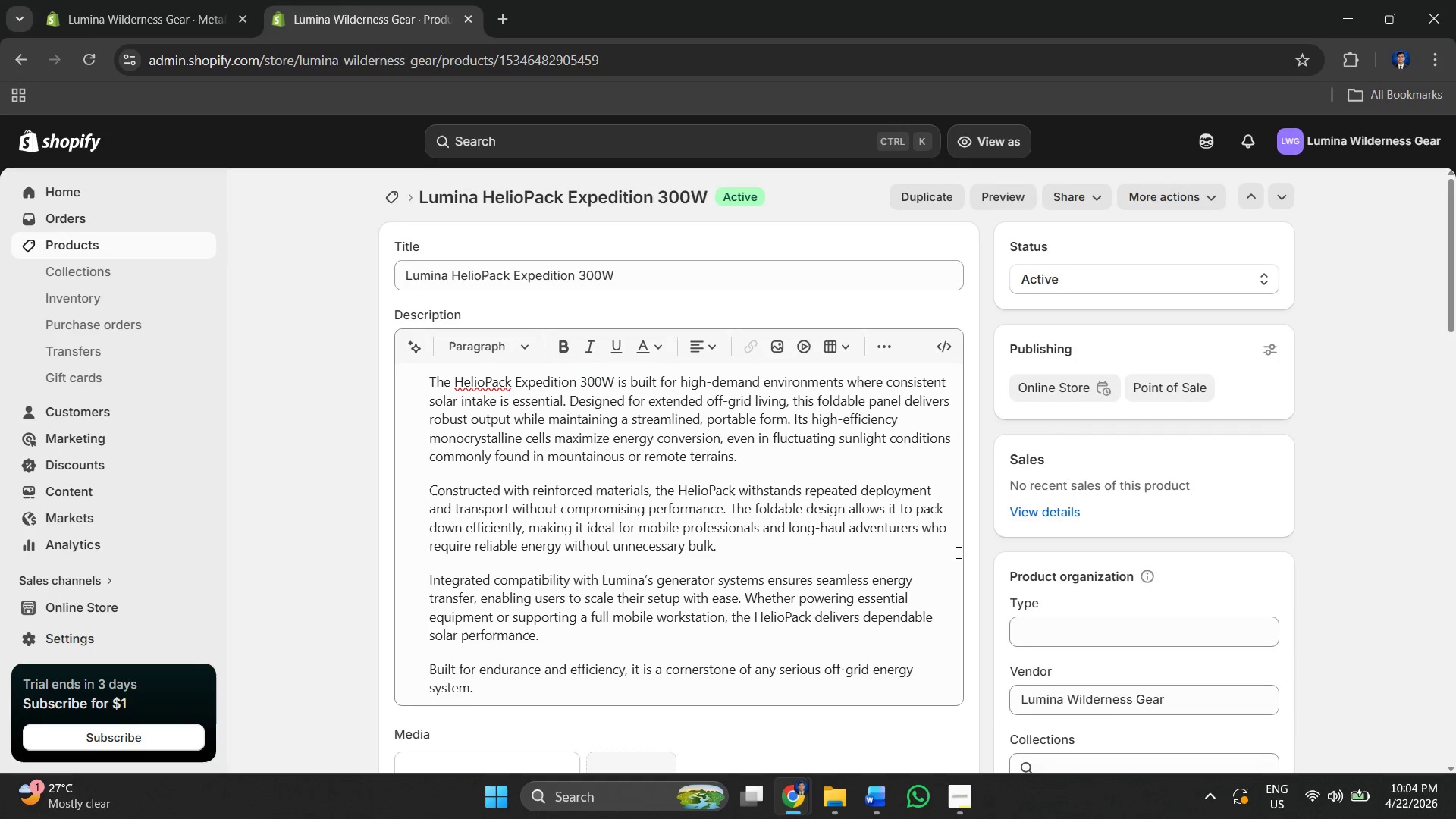 
scroll: coordinate [960, 540], scroll_direction: down, amount: 3.0
 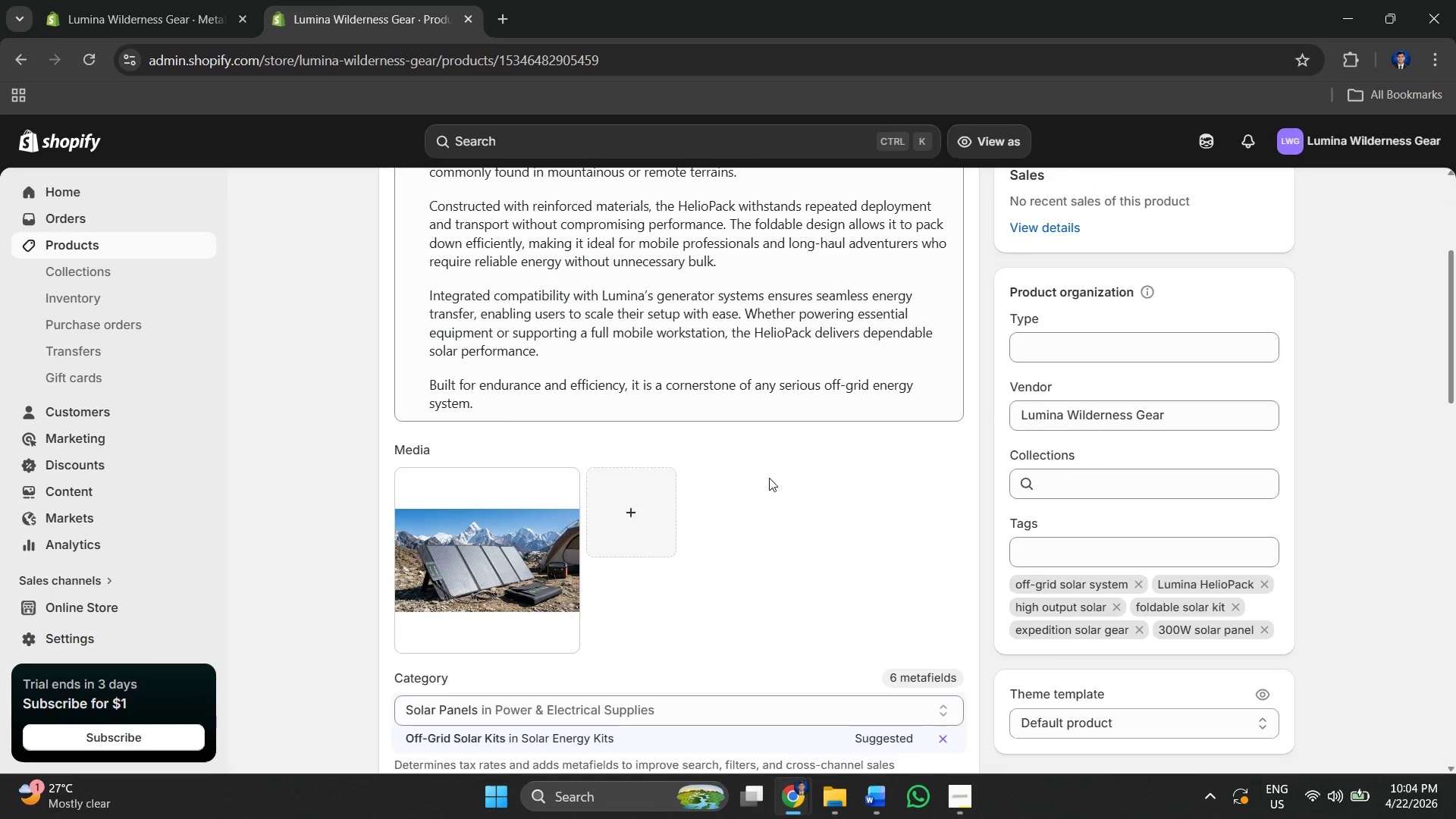 
scroll: coordinate [670, 463], scroll_direction: up, amount: 2.0
 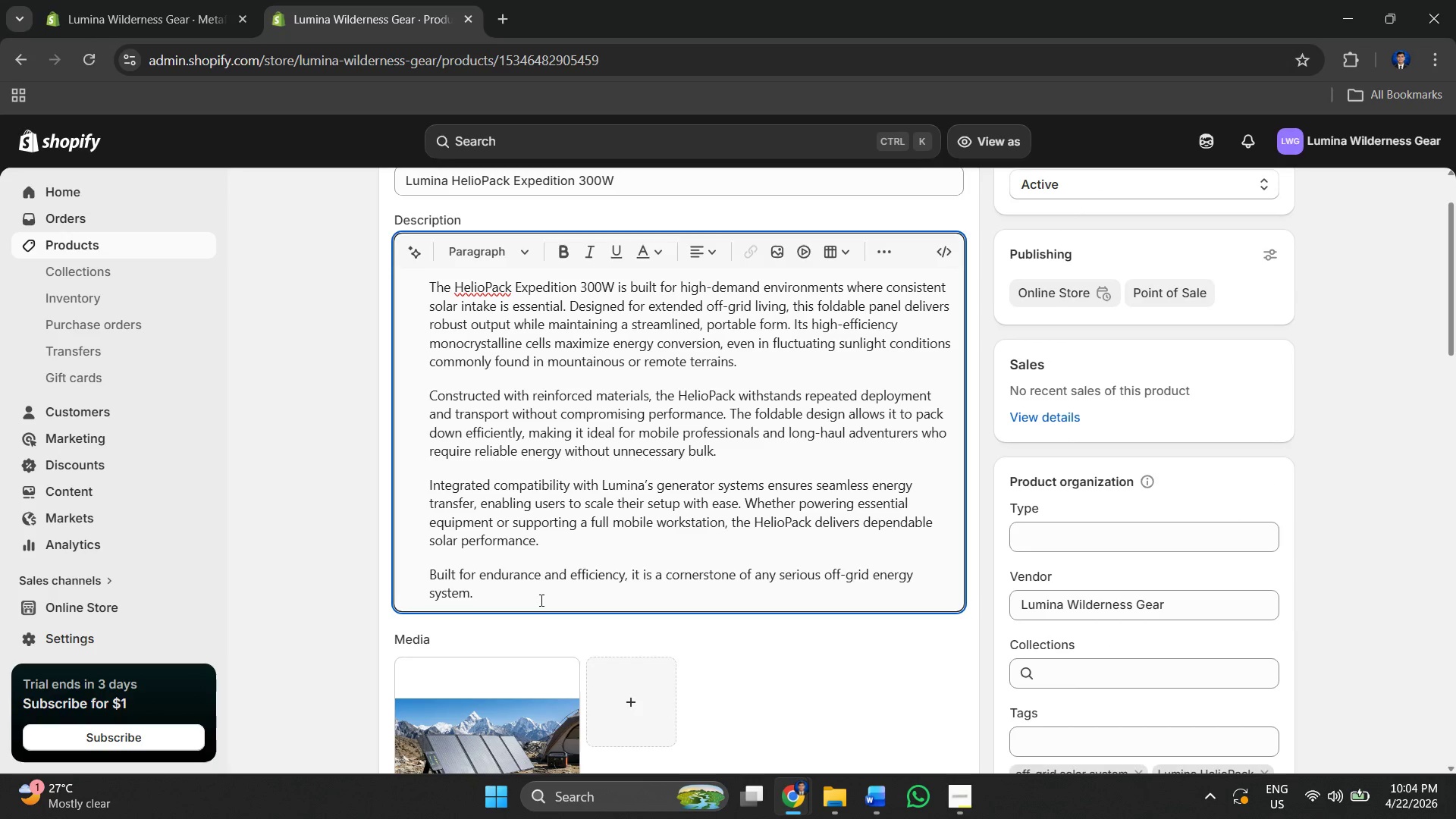 
key(Enter)
 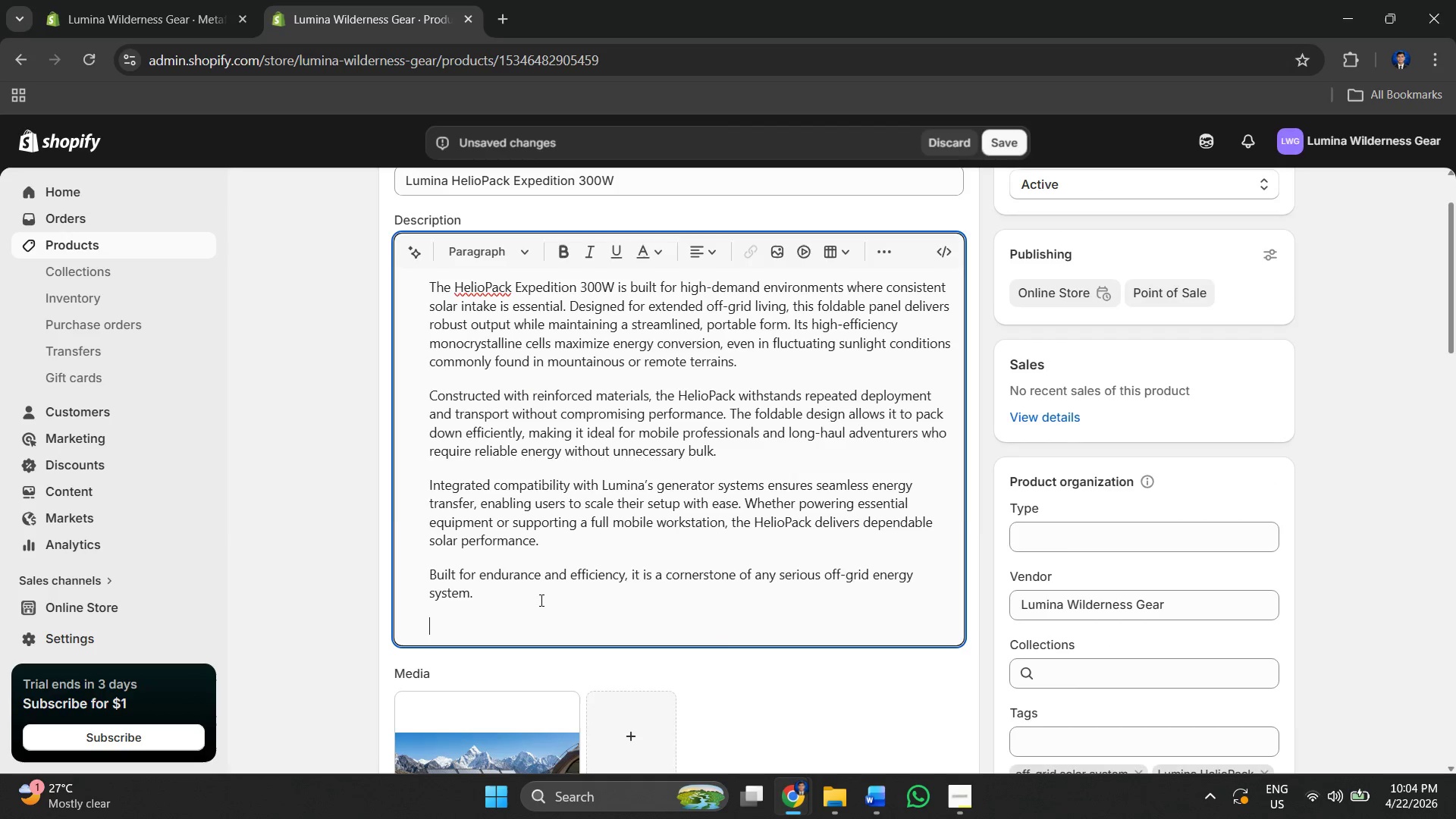 
key(Alt+AltLeft)
 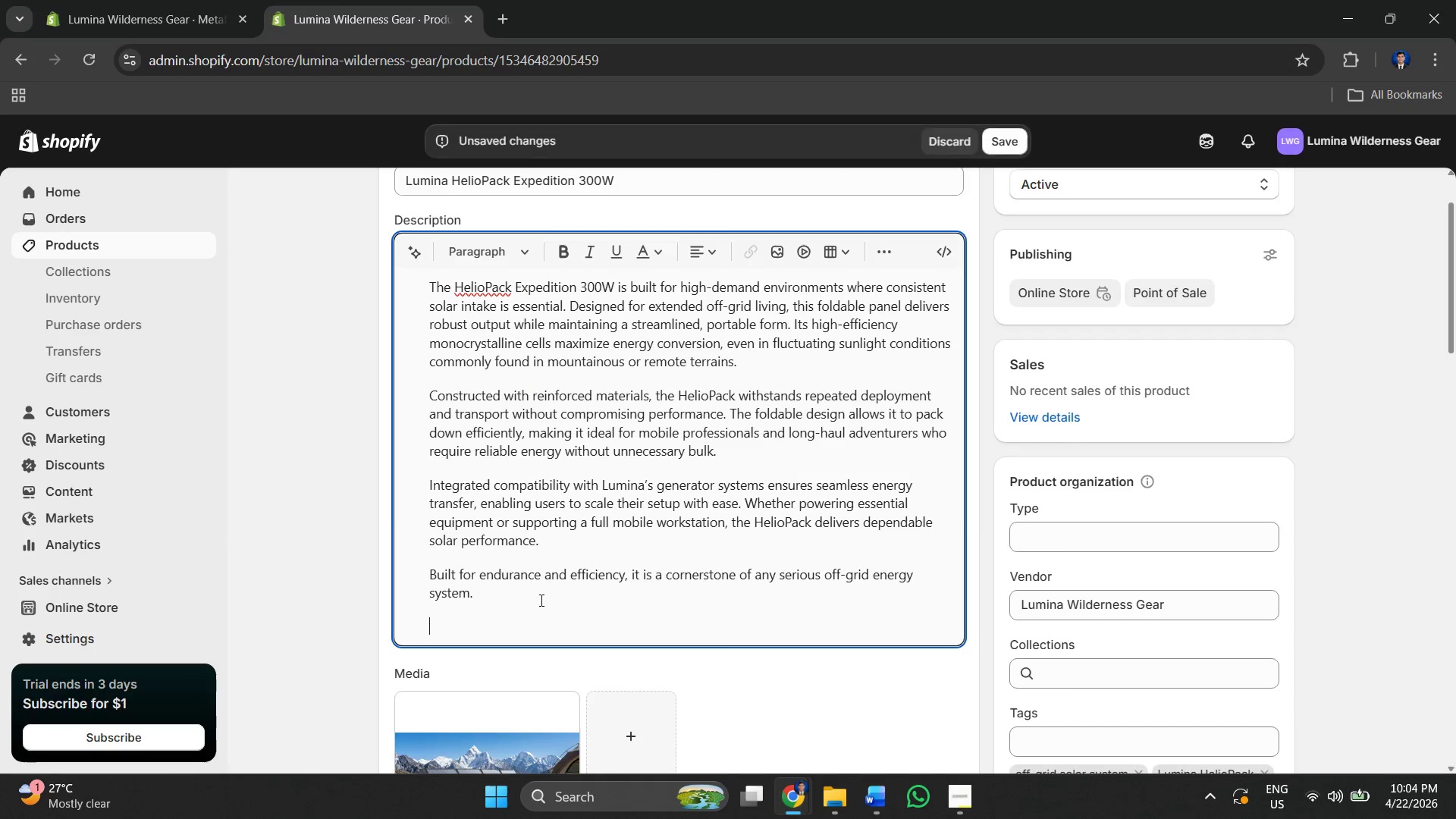 
key(Alt+Tab)
 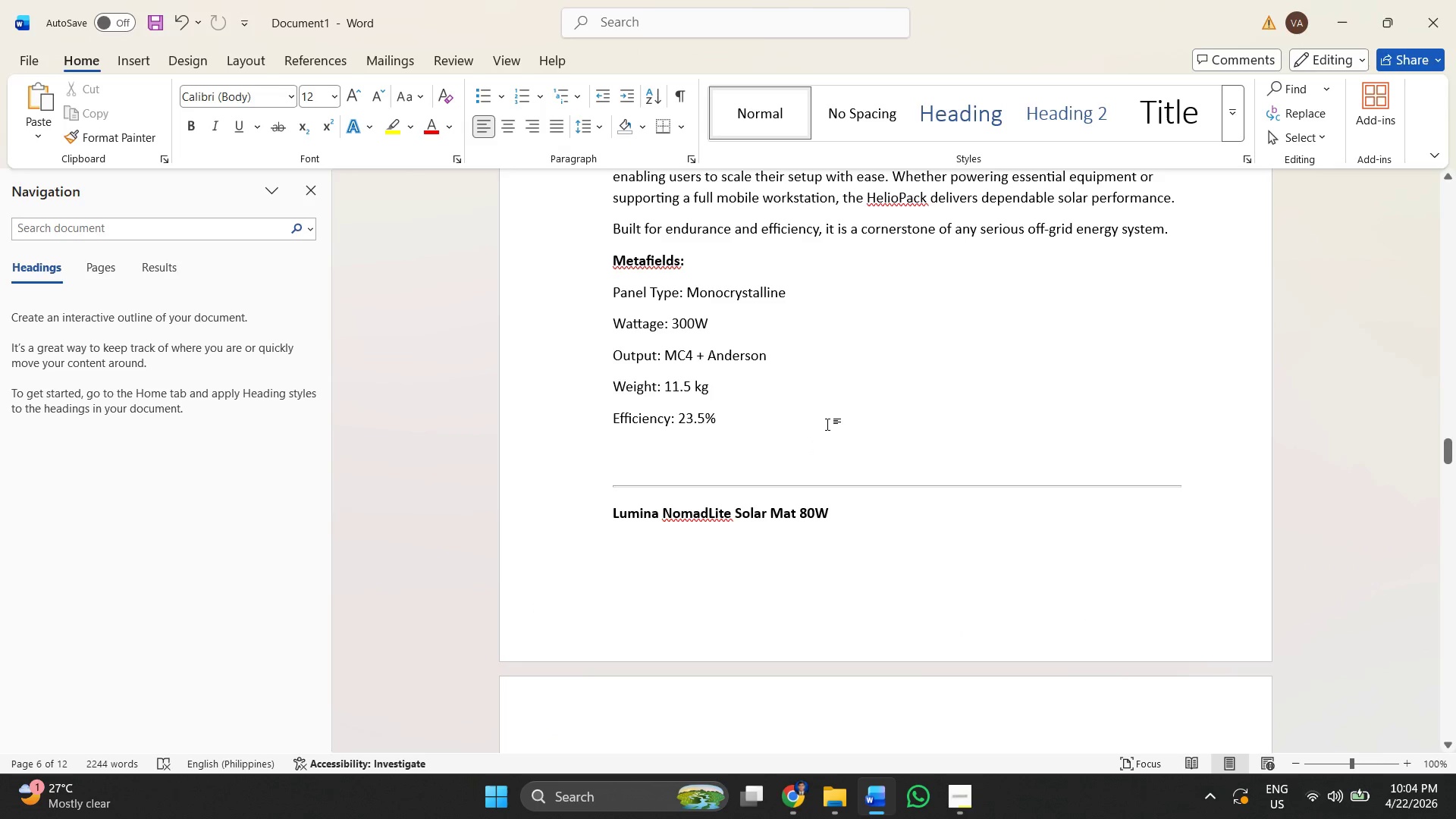 
left_click([827, 424])
 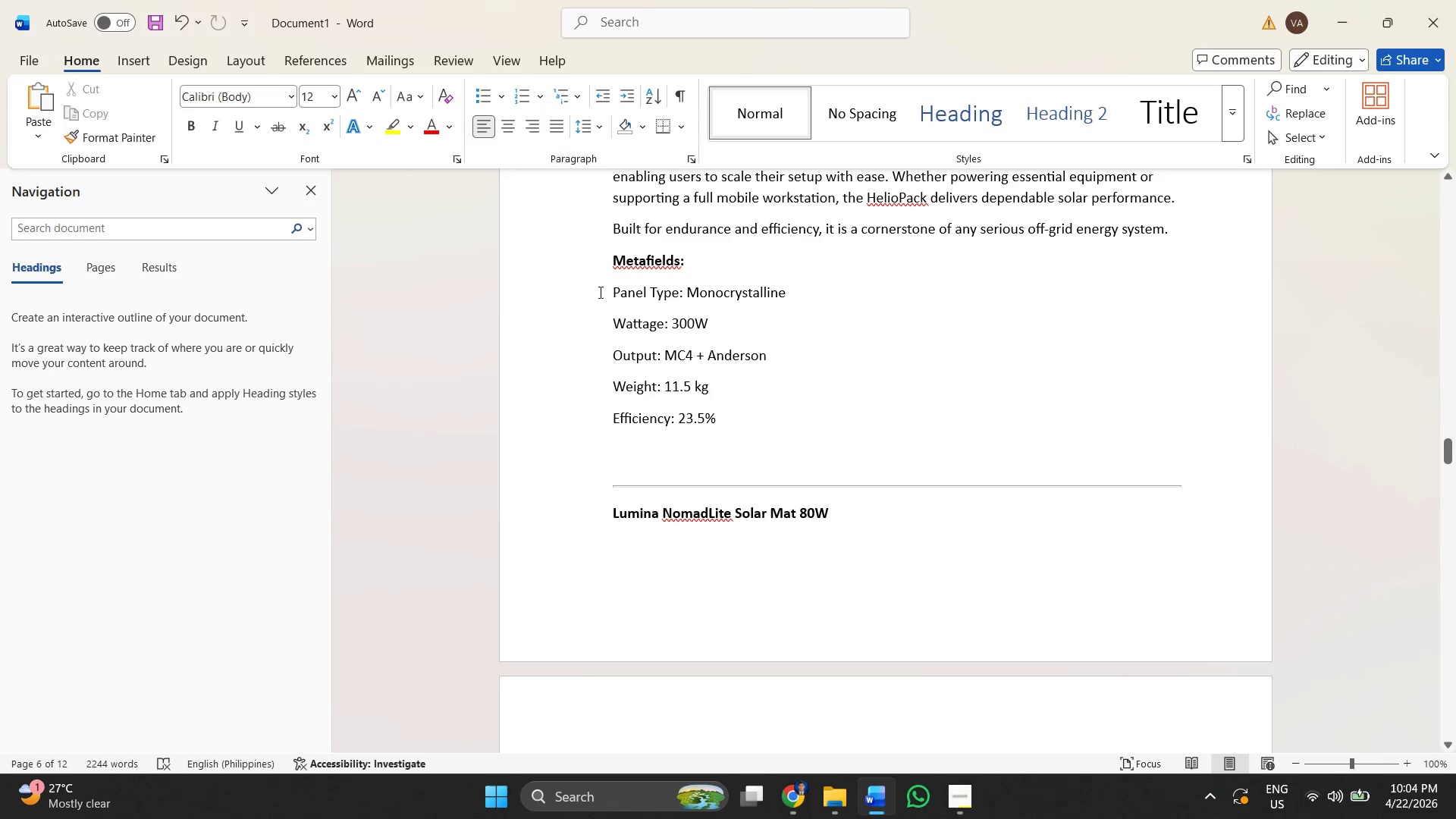 
left_click_drag(start_coordinate=[604, 289], to_coordinate=[671, 288])
 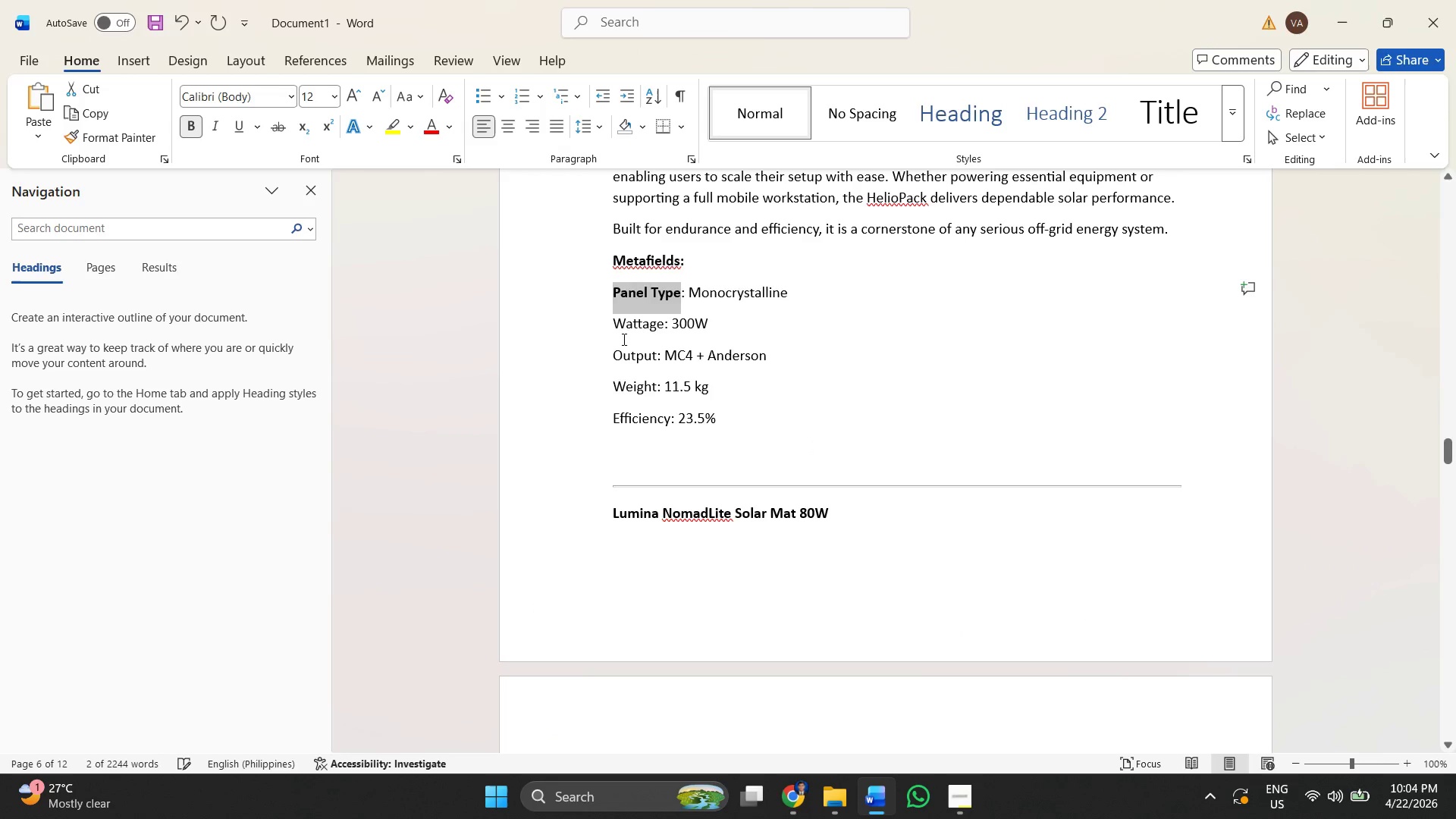 
key(Control+B)
 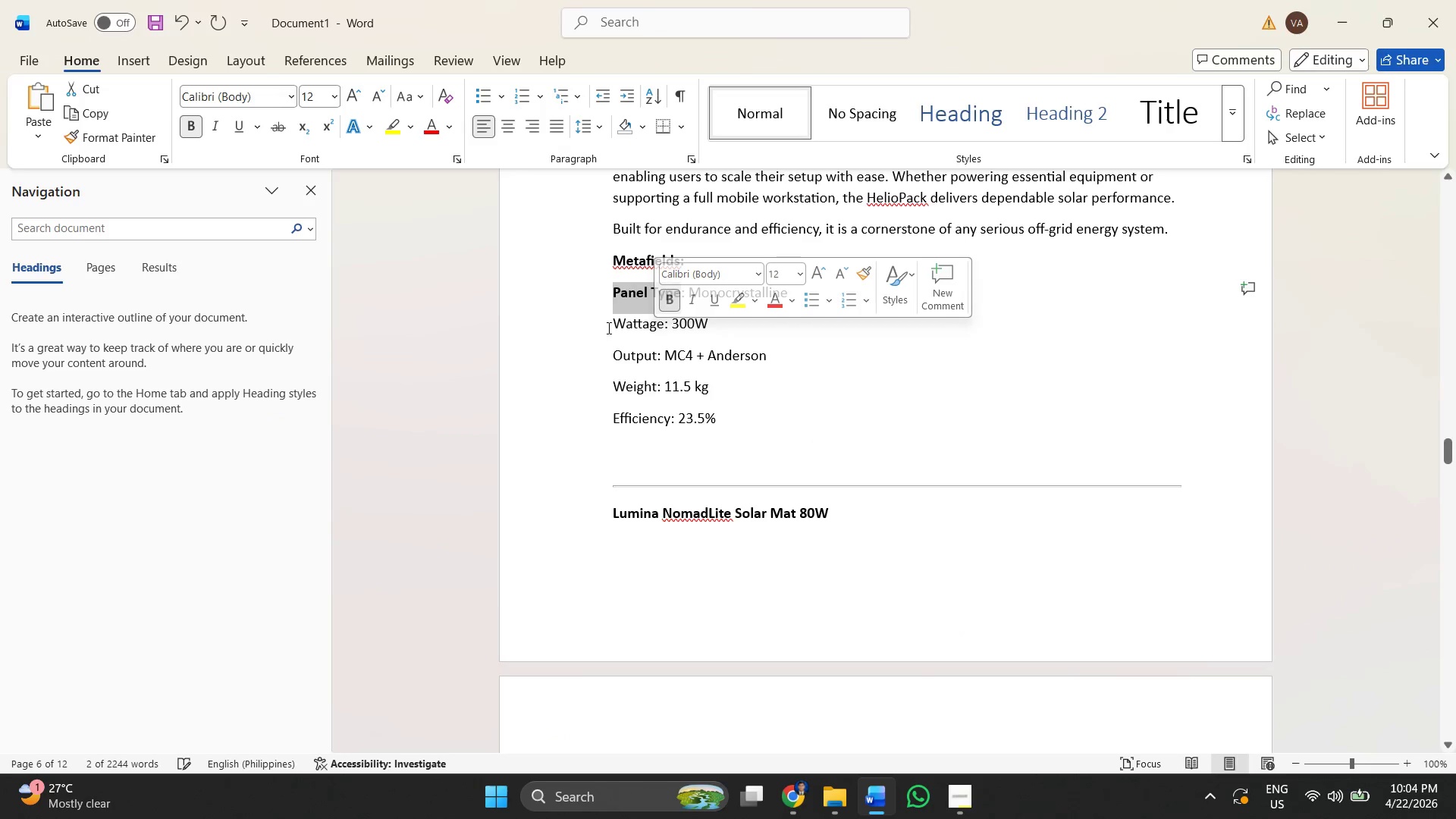 
left_click_drag(start_coordinate=[607, 326], to_coordinate=[667, 322])
 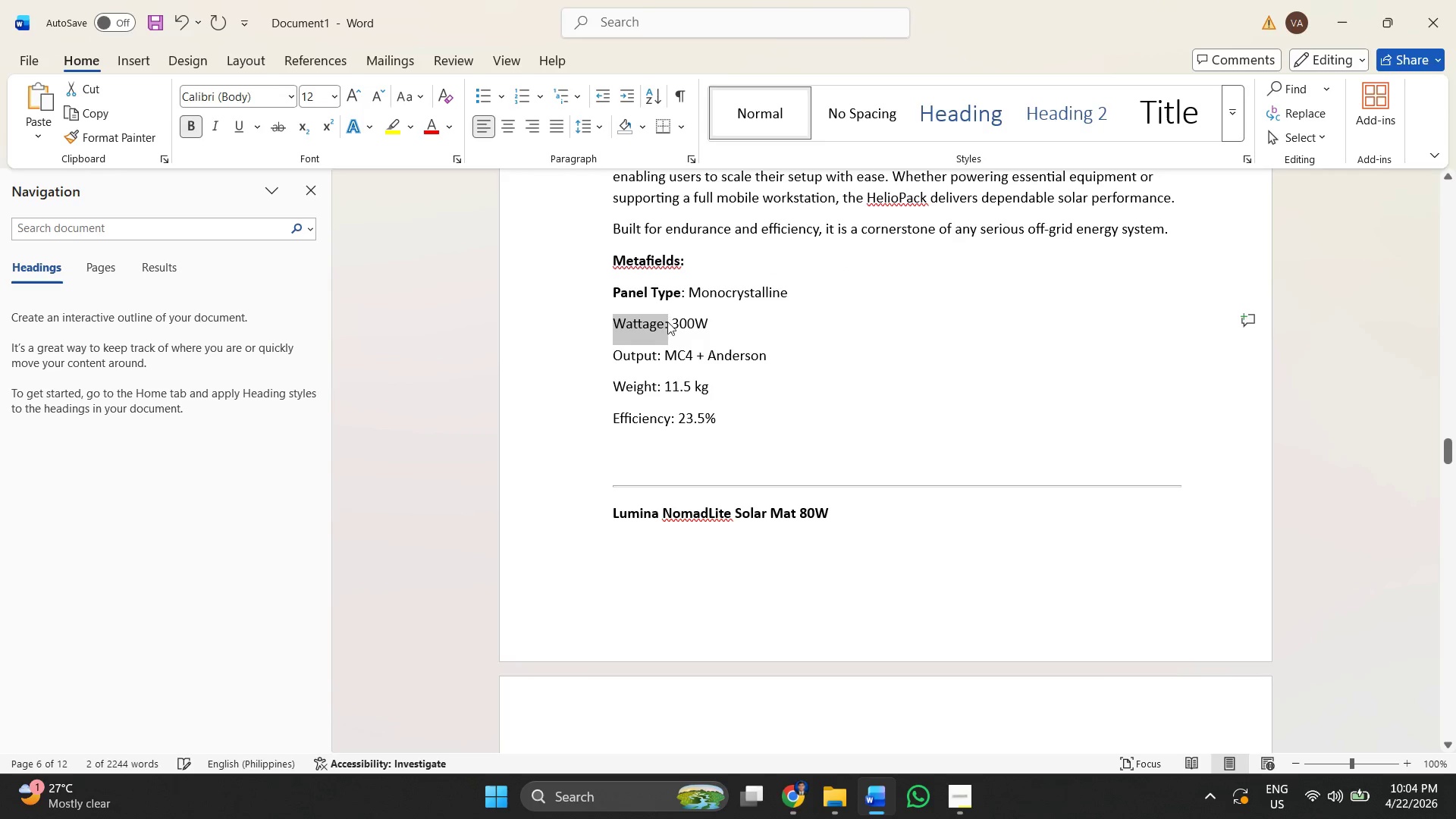 
hold_key(key=ControlLeft, duration=0.38)
 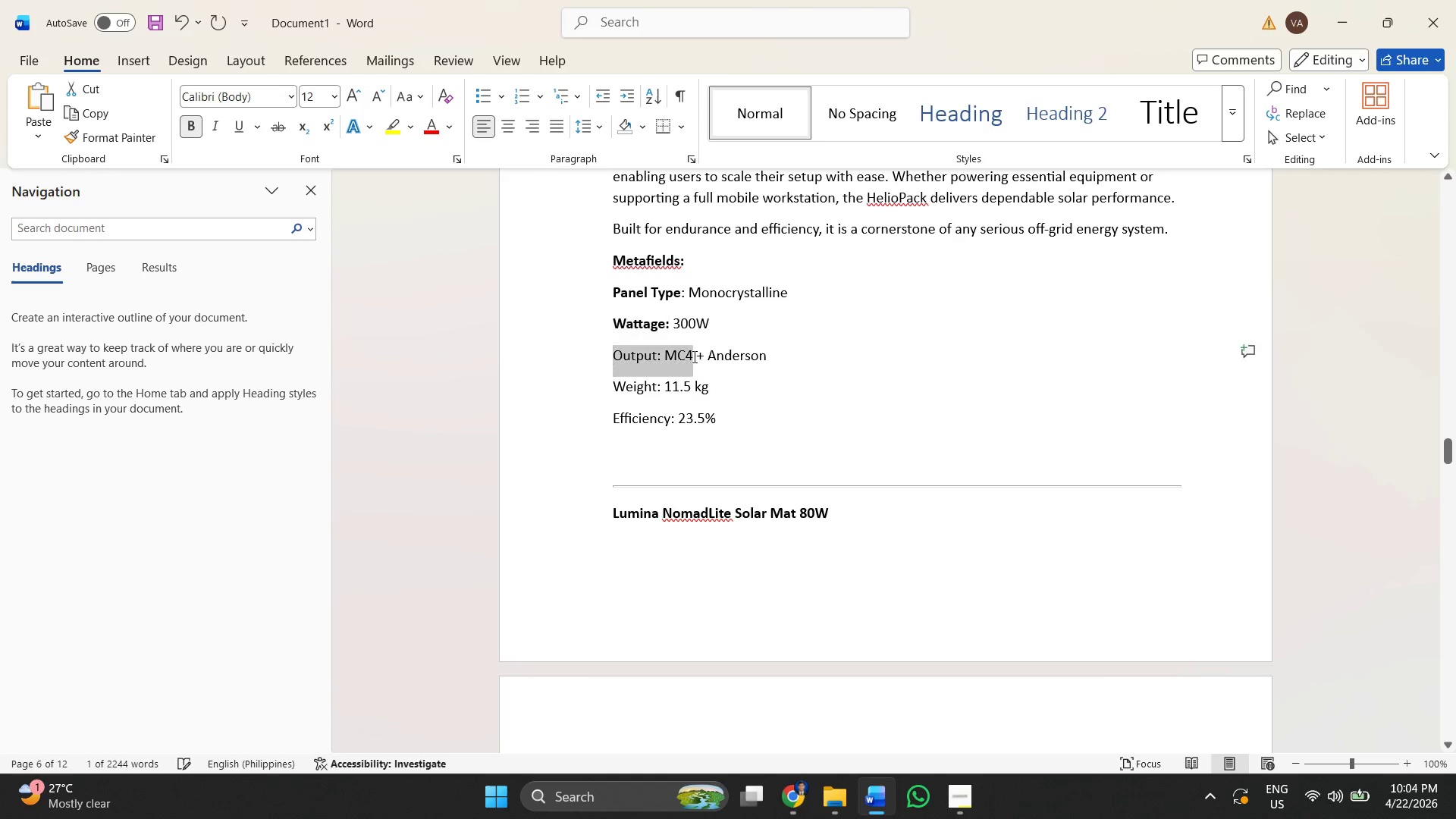 
key(B)
 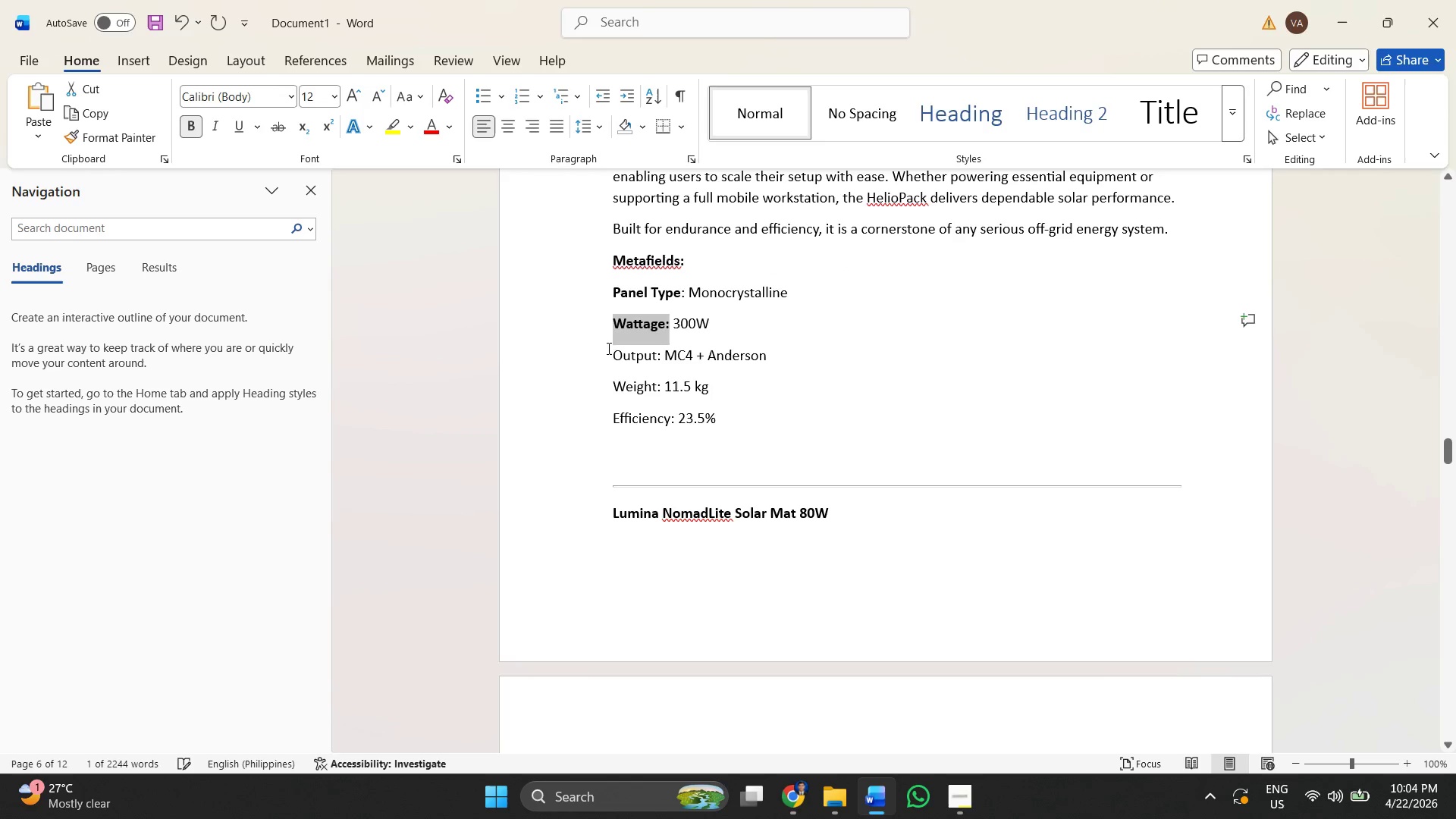 
left_click_drag(start_coordinate=[607, 348], to_coordinate=[662, 357])
 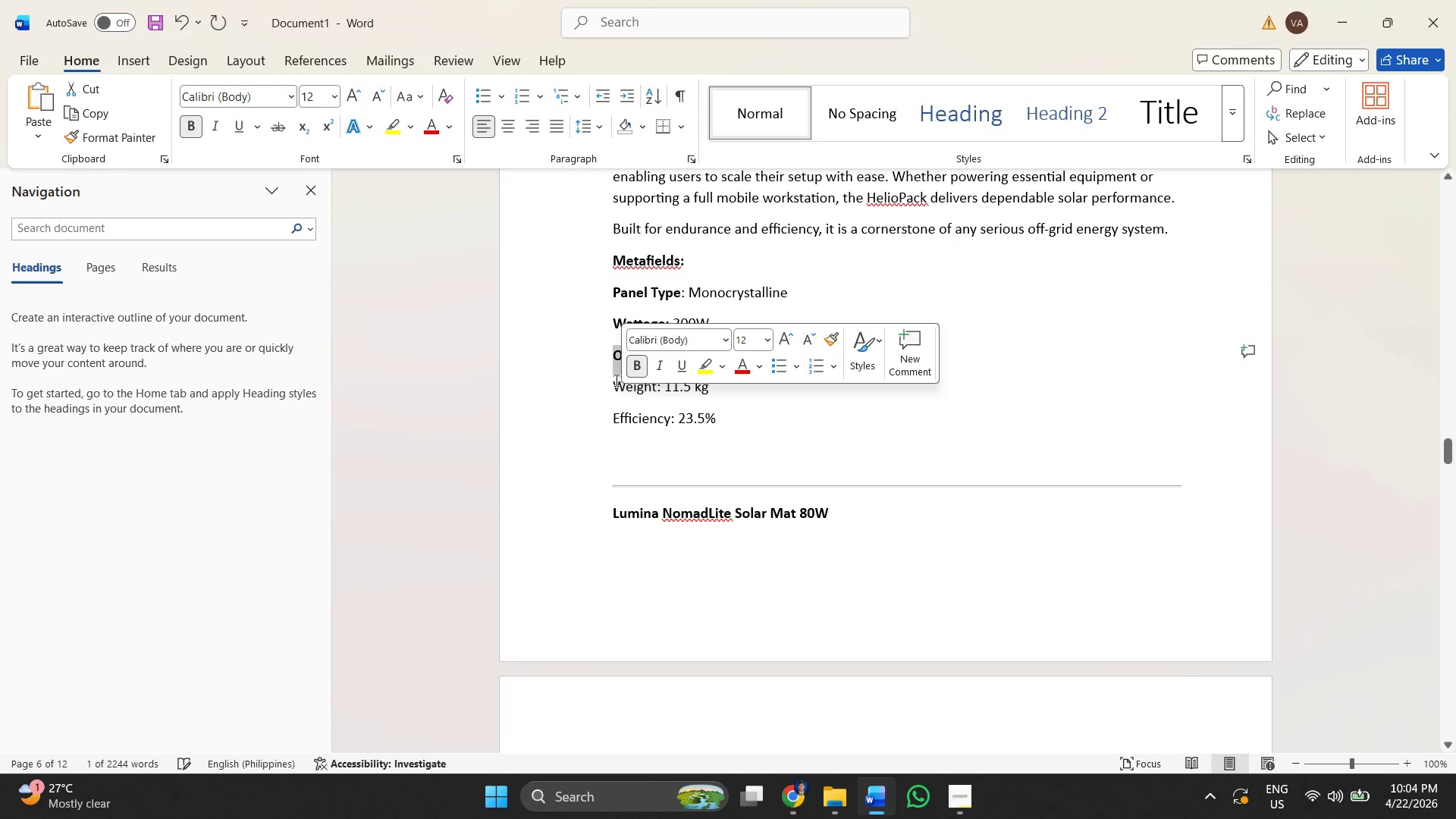 
key(Control+B)
 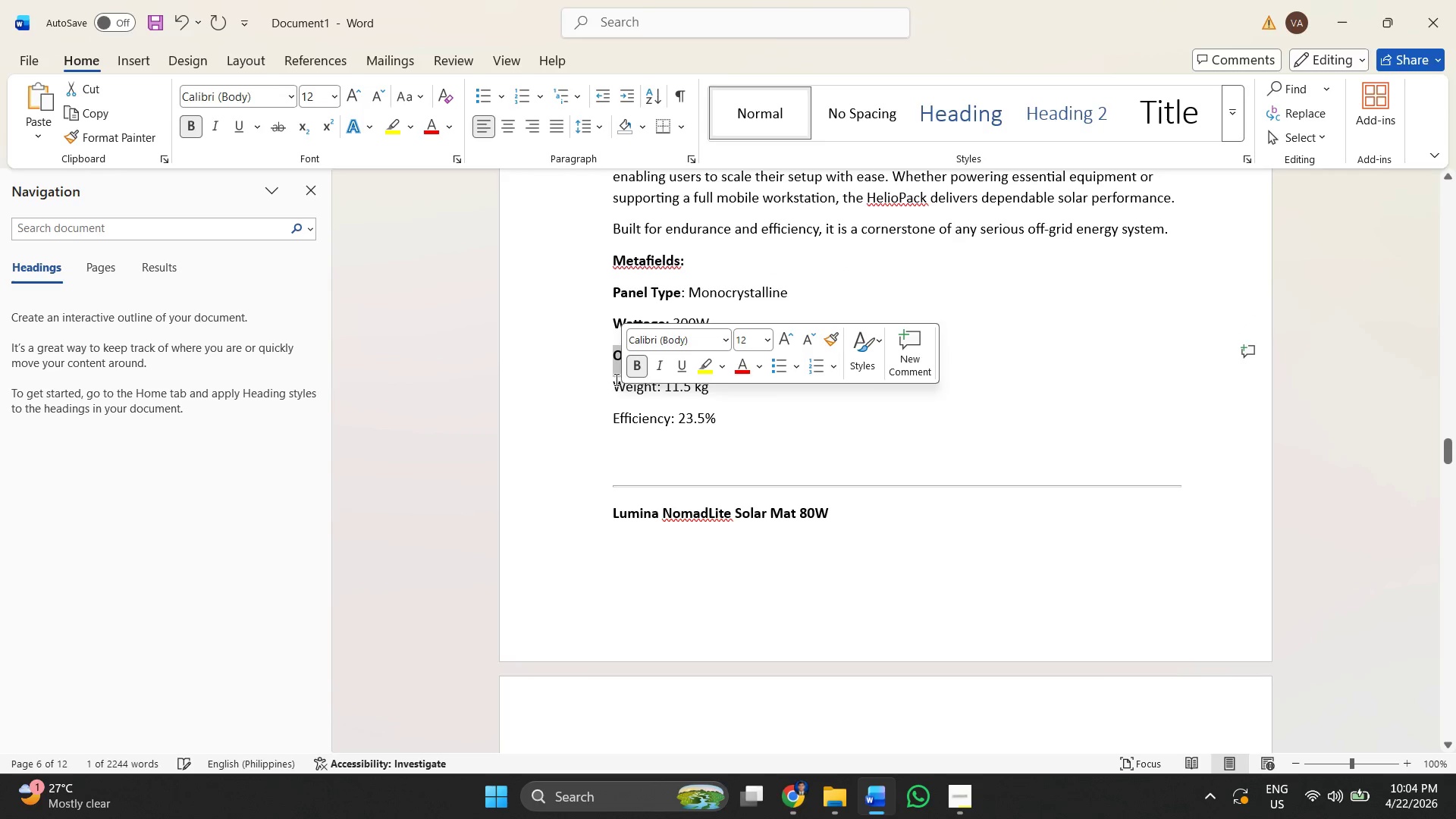 
left_click_drag(start_coordinate=[615, 379], to_coordinate=[657, 388])
 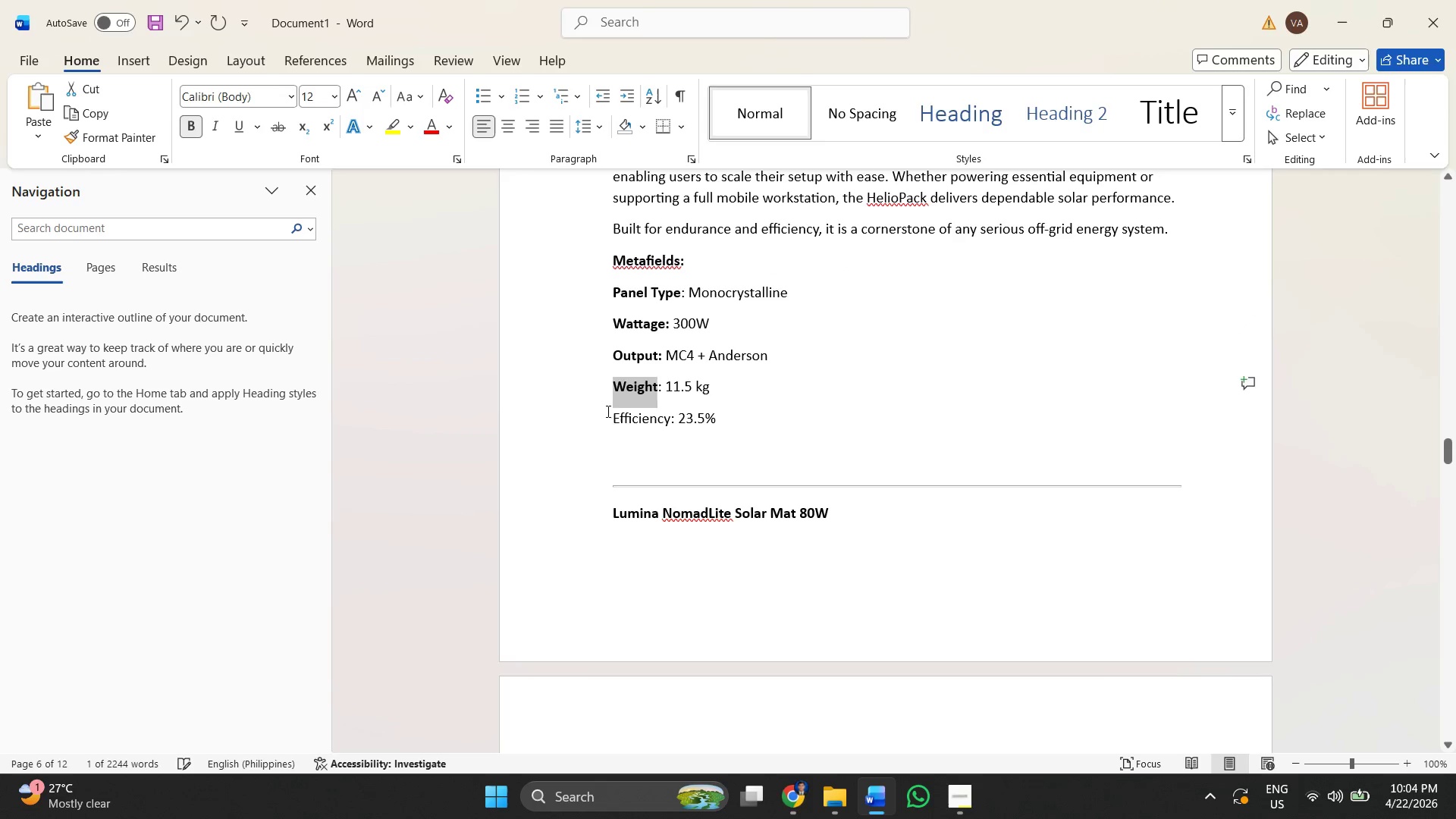 
key(Control+B)
 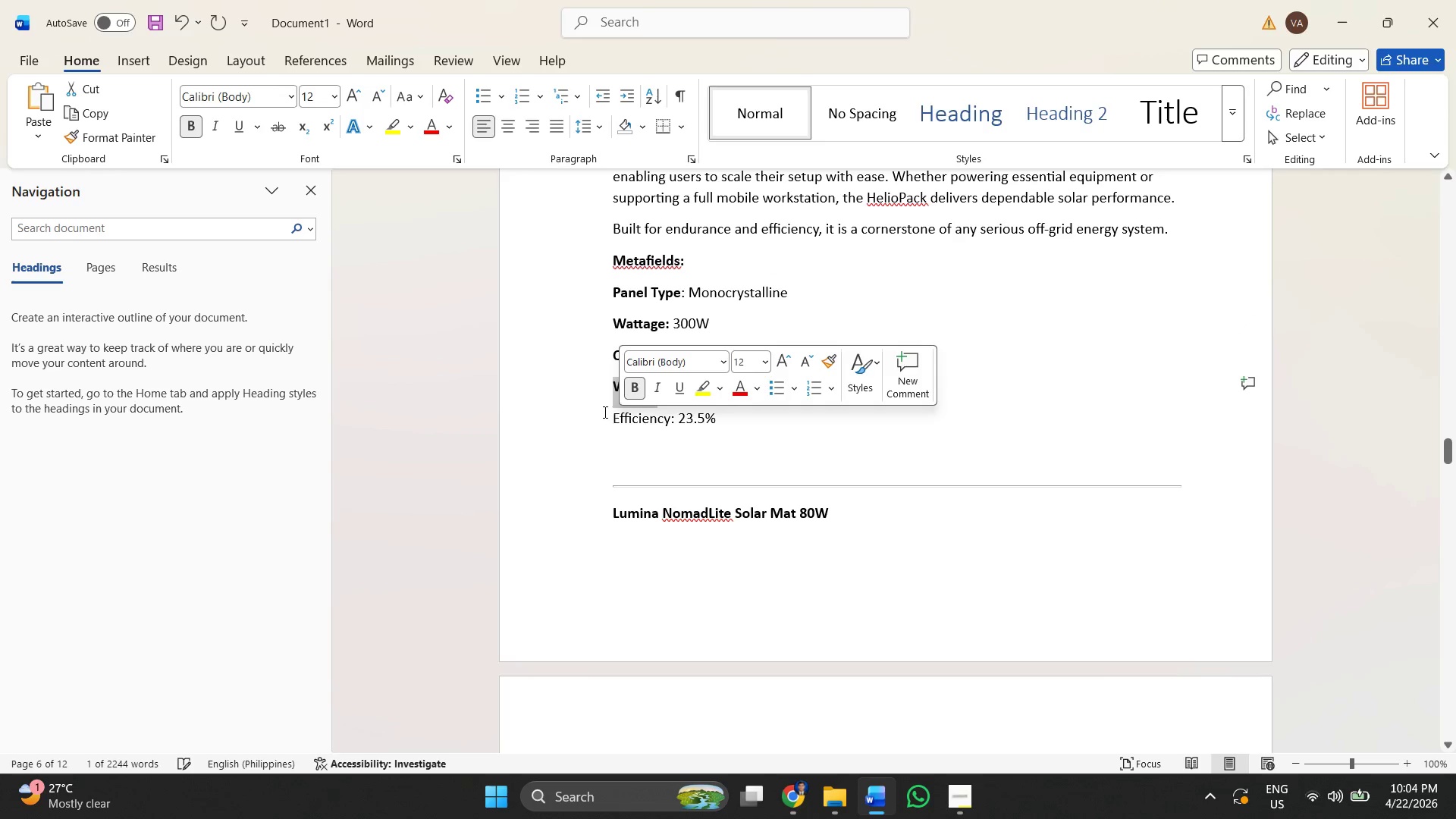 
left_click_drag(start_coordinate=[604, 411], to_coordinate=[674, 419])
 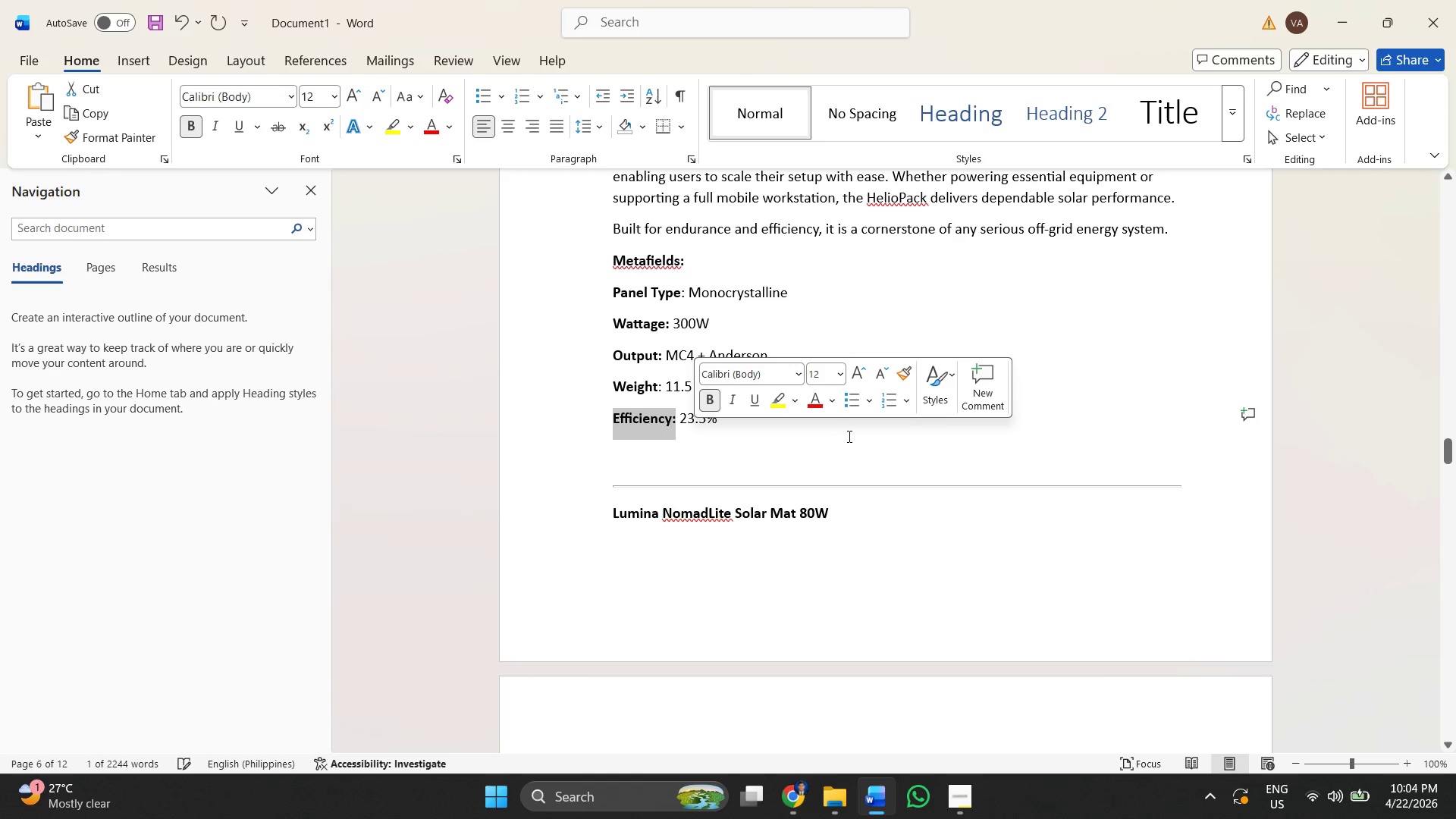 
key(Control+ControlLeft)
 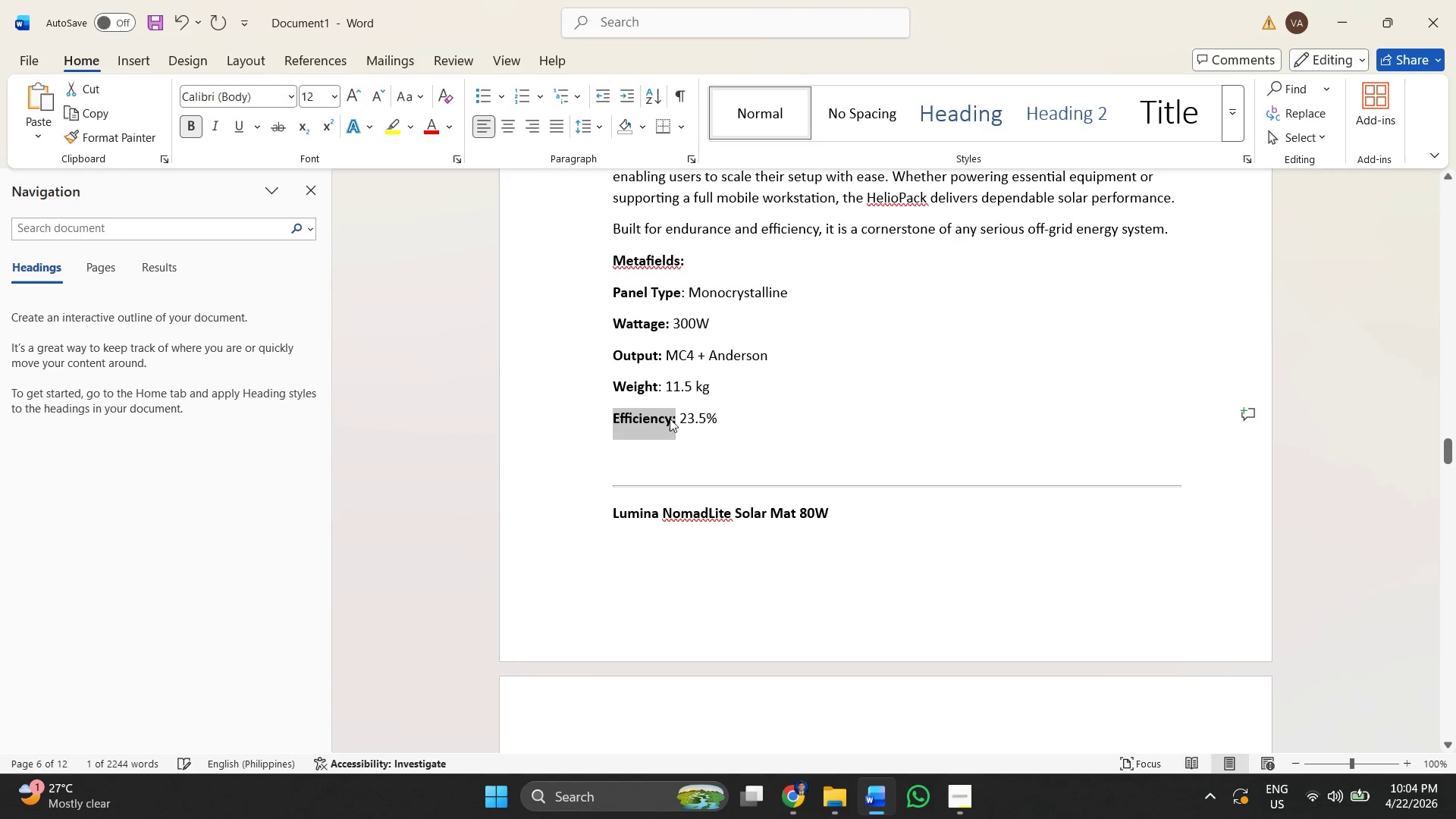 
key(Control+B)
 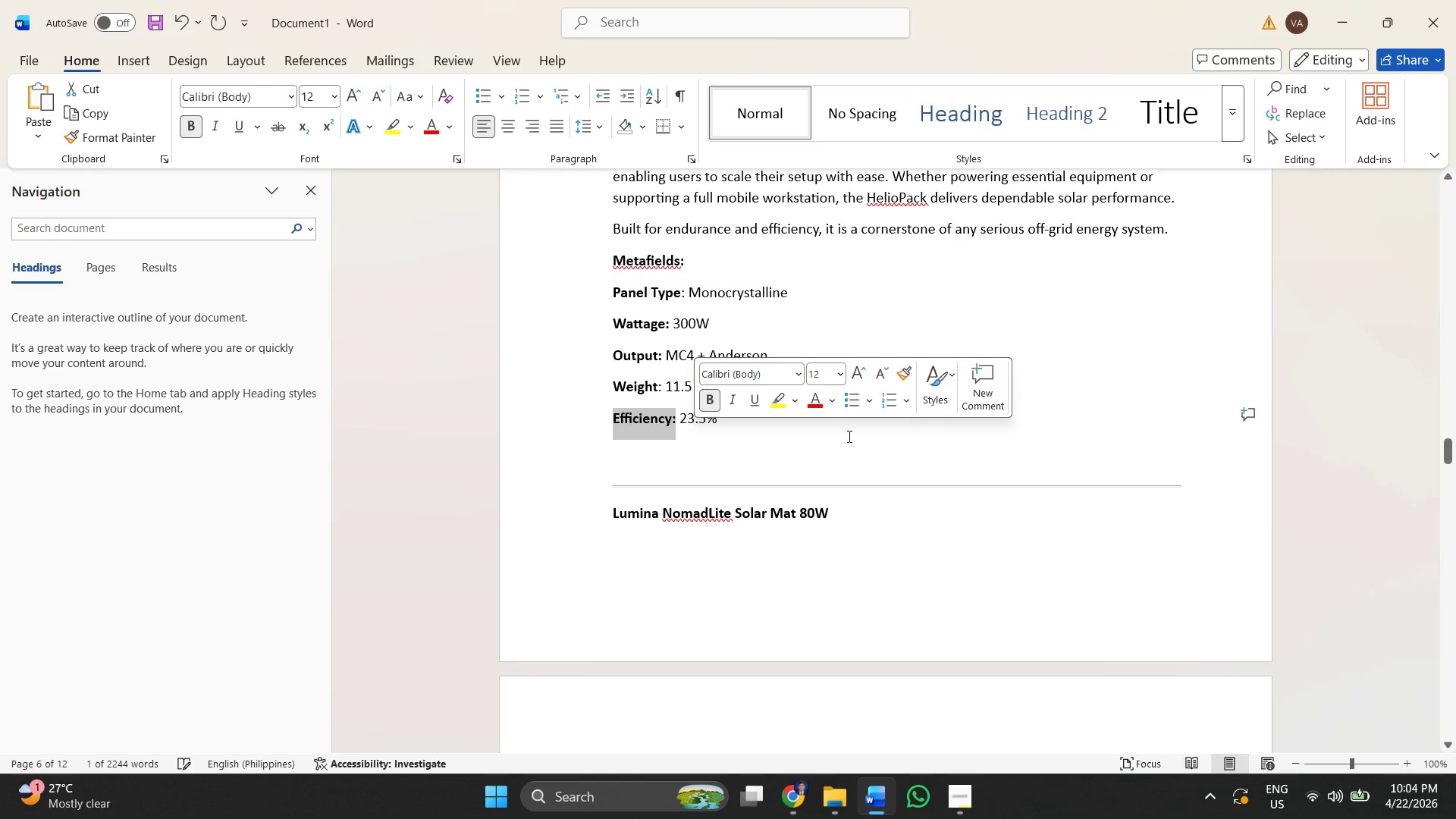 
left_click([848, 436])
 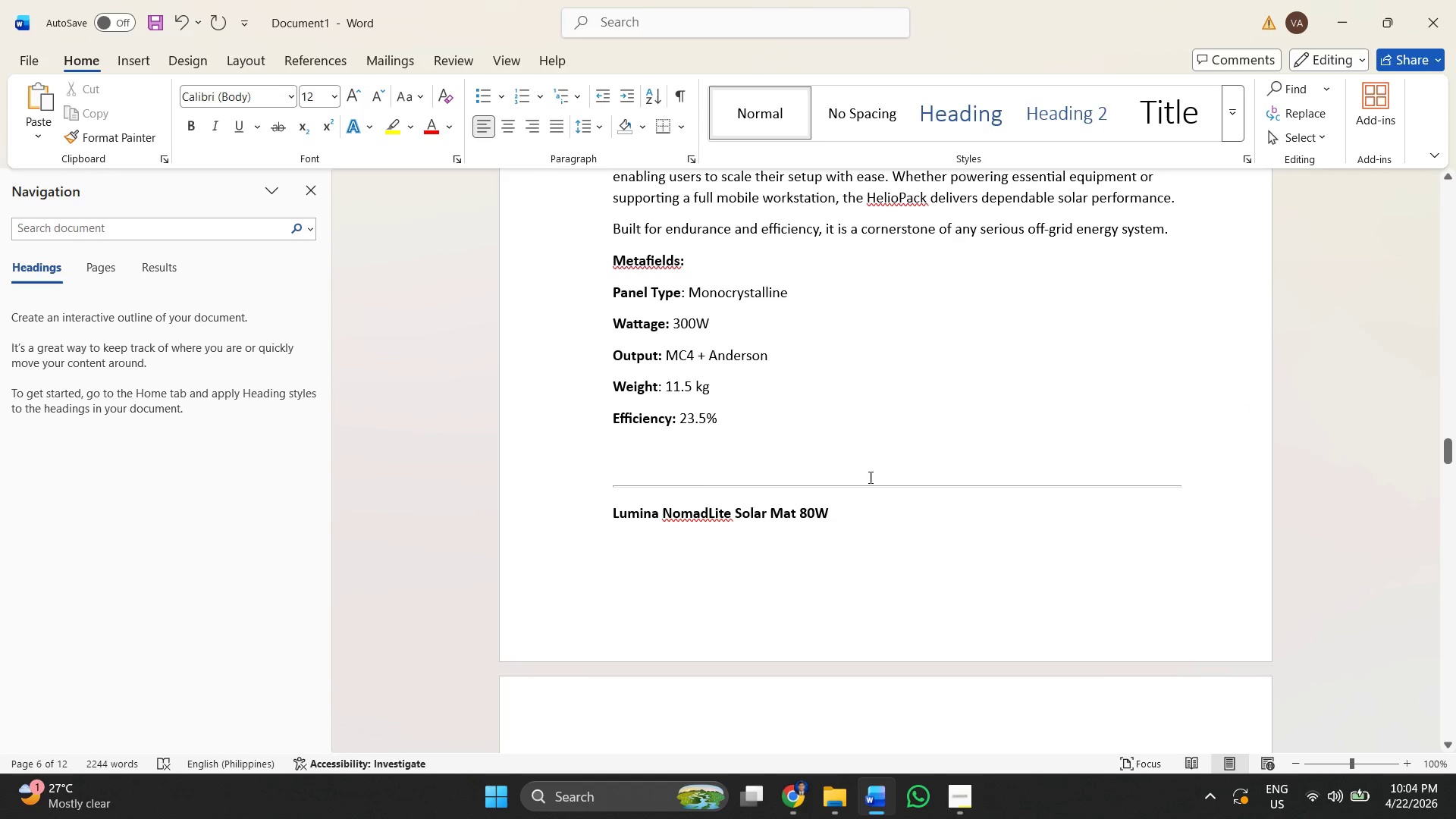 
scroll: coordinate [879, 444], scroll_direction: up, amount: 1.0
 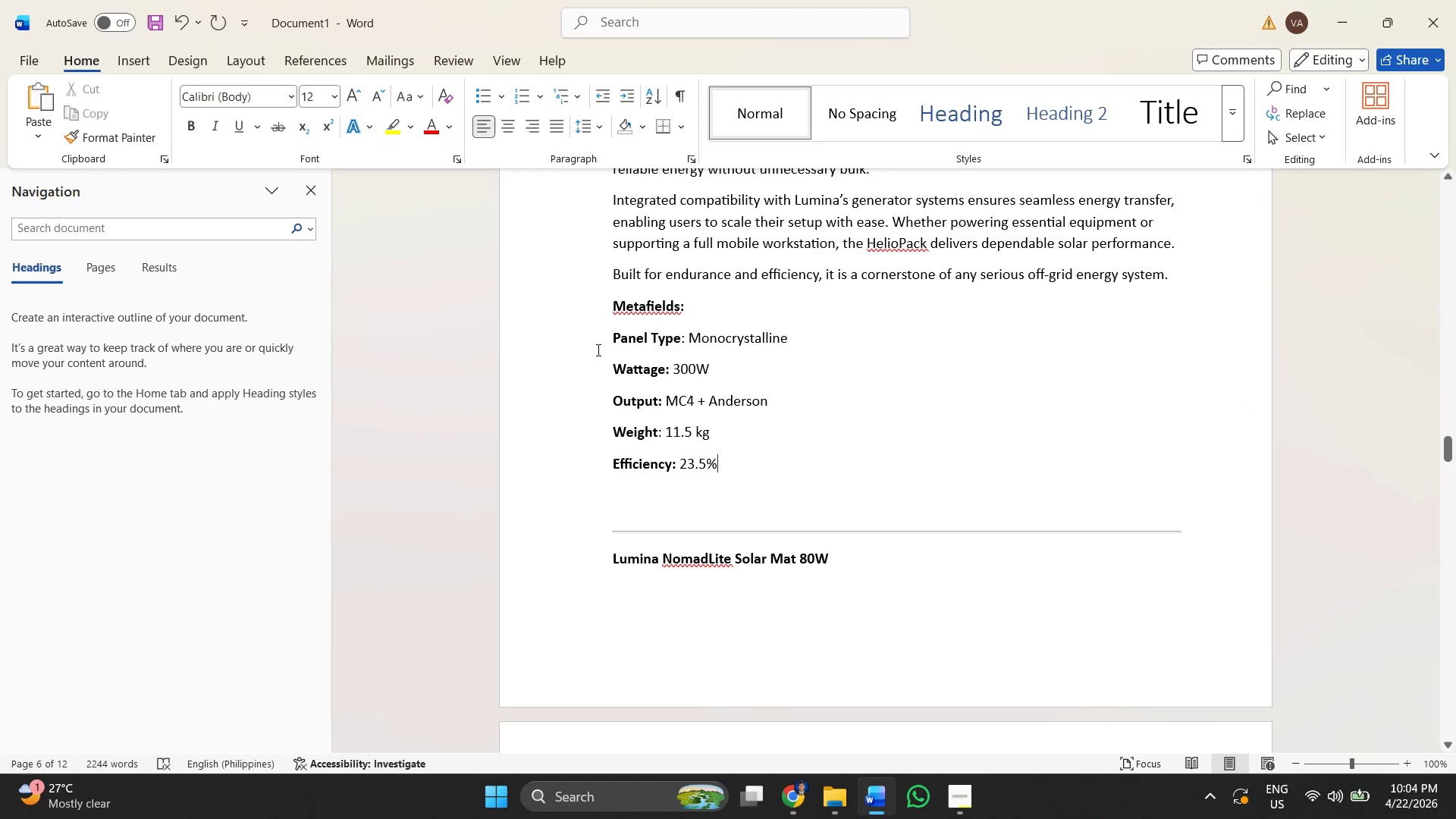 
left_click_drag(start_coordinate=[600, 347], to_coordinate=[742, 459])
 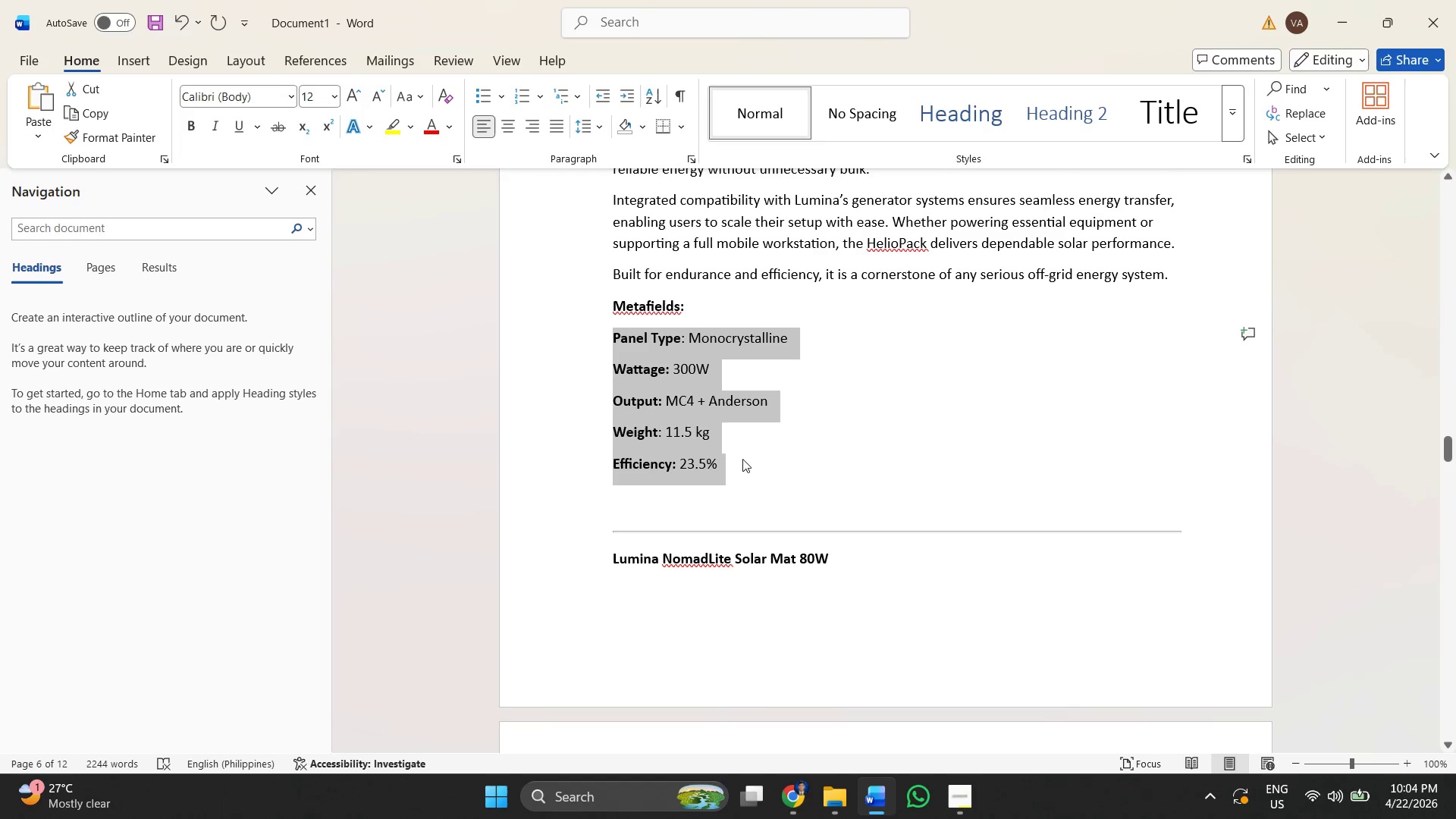 
hold_key(key=ControlLeft, duration=0.34)
 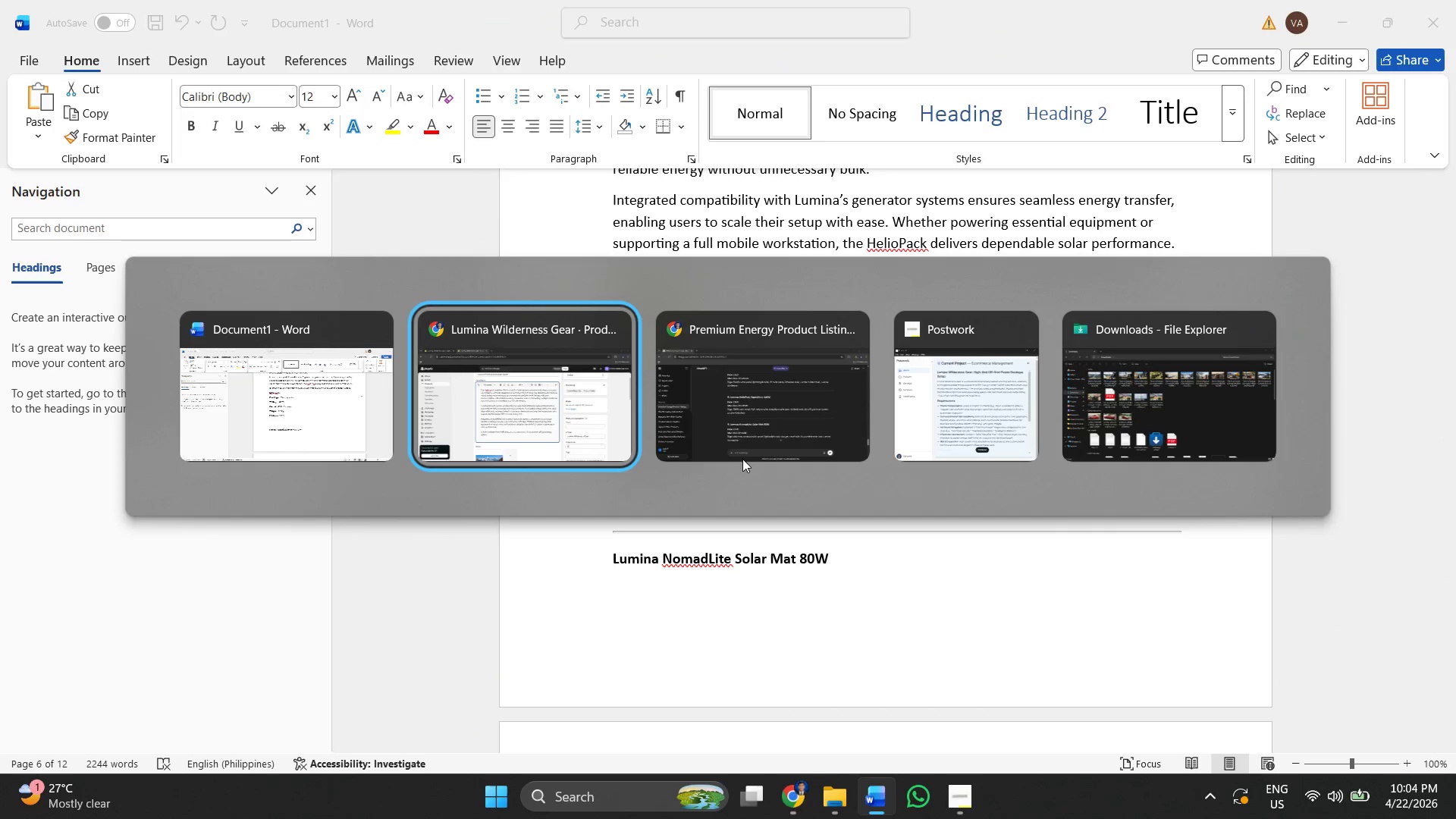 
key(C)
 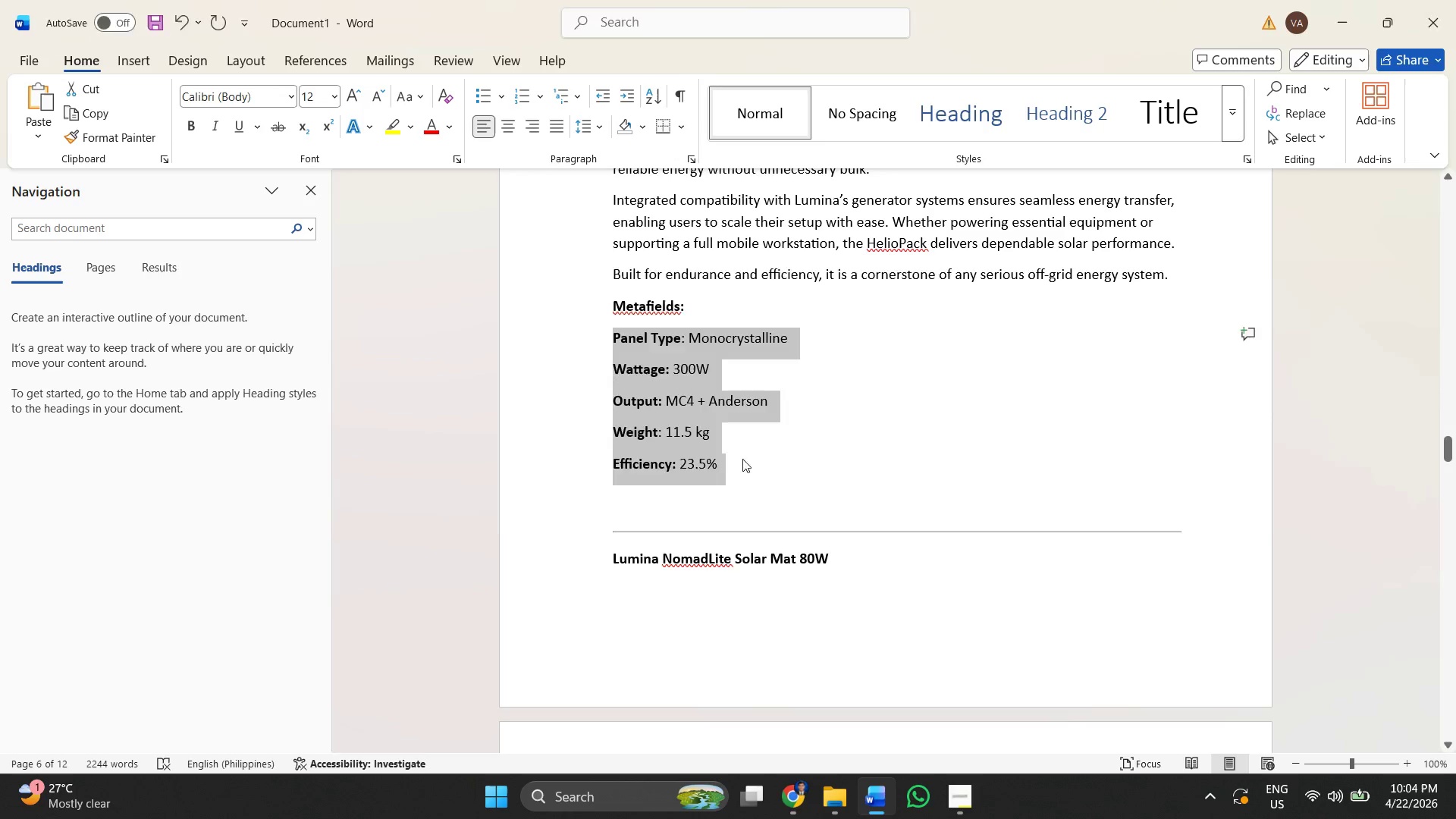 
key(Alt+Tab)
 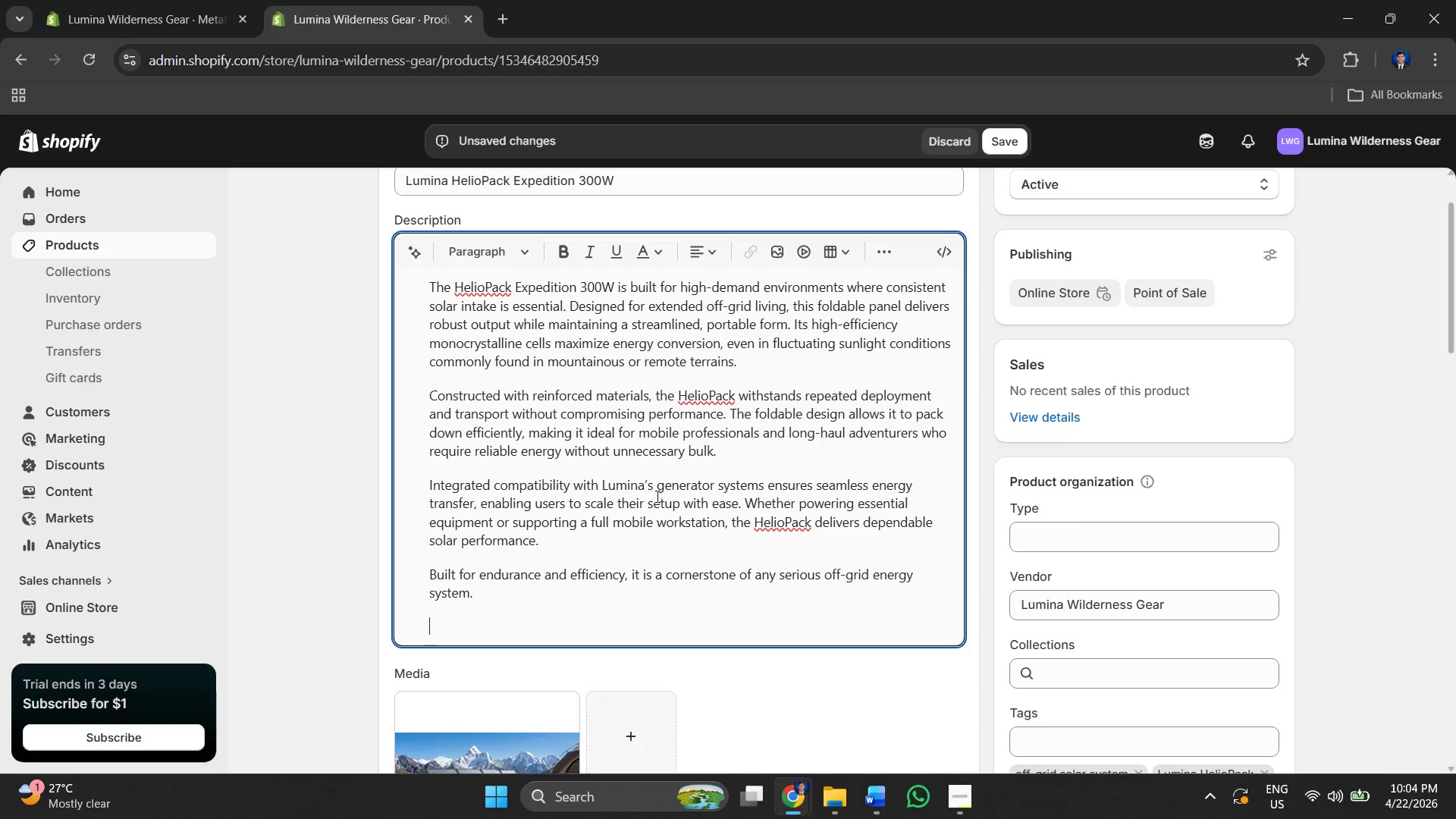 
key(Control+V)
 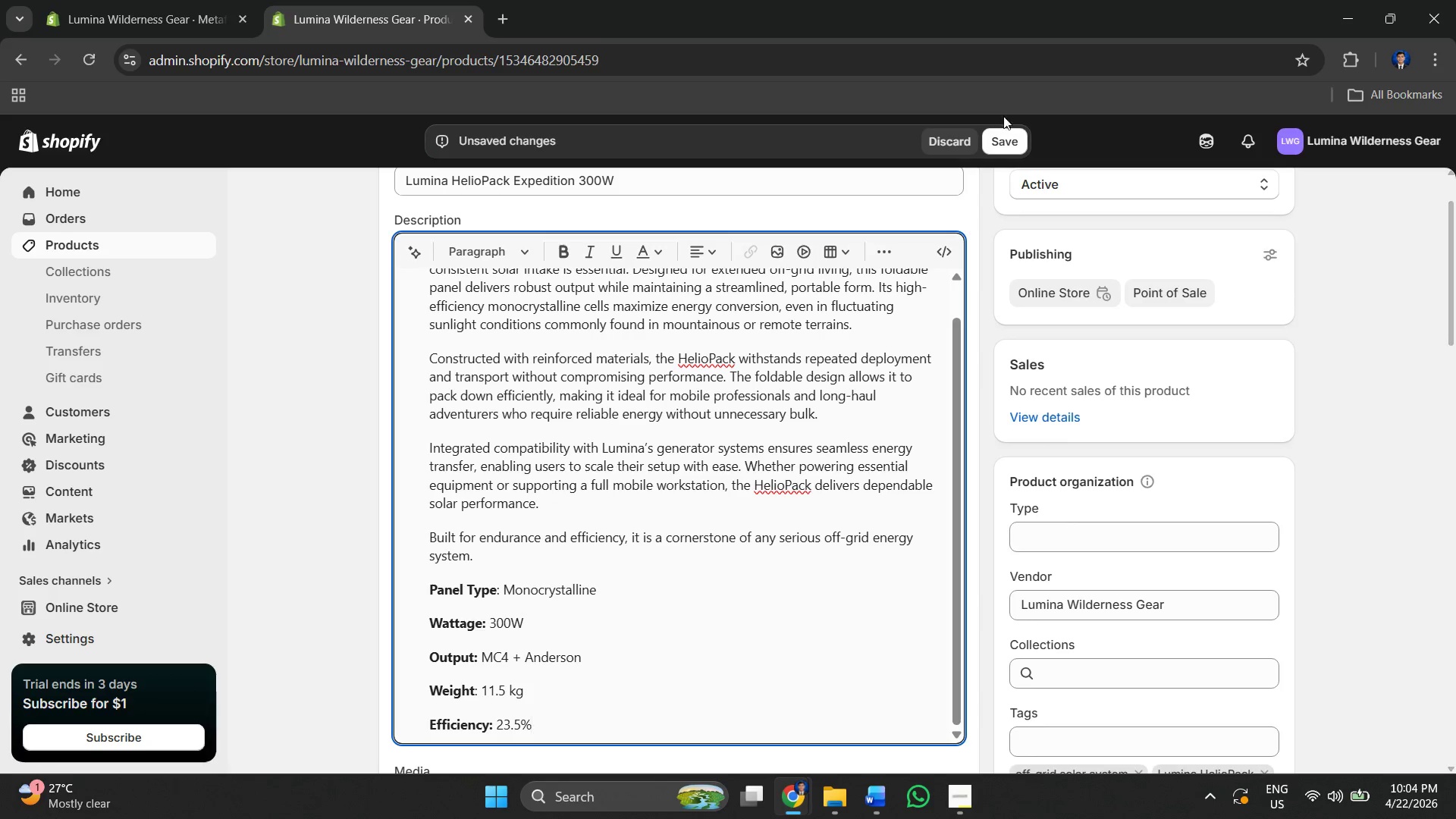 
left_click([1006, 136])
 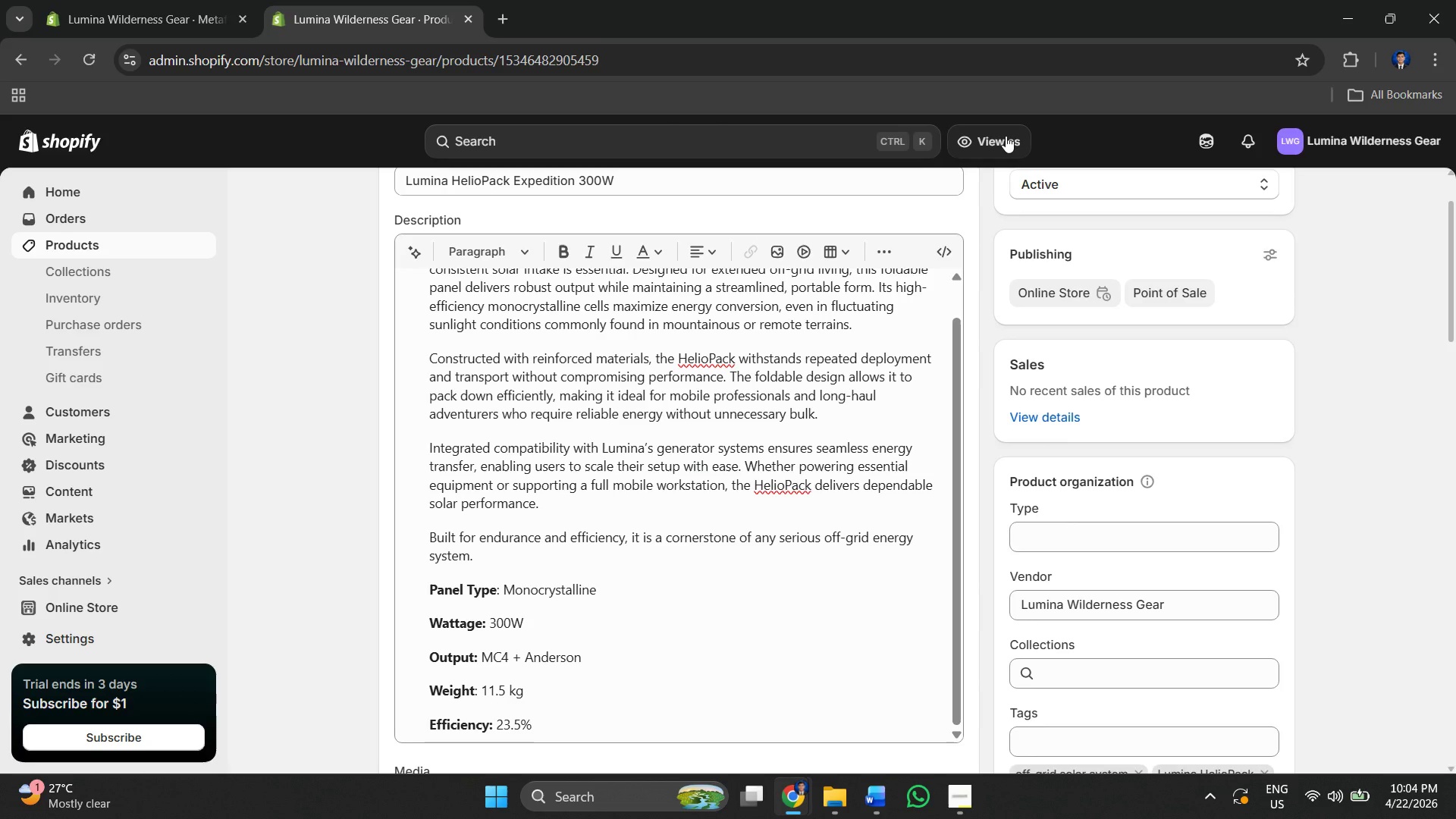 
wait(16.98)
 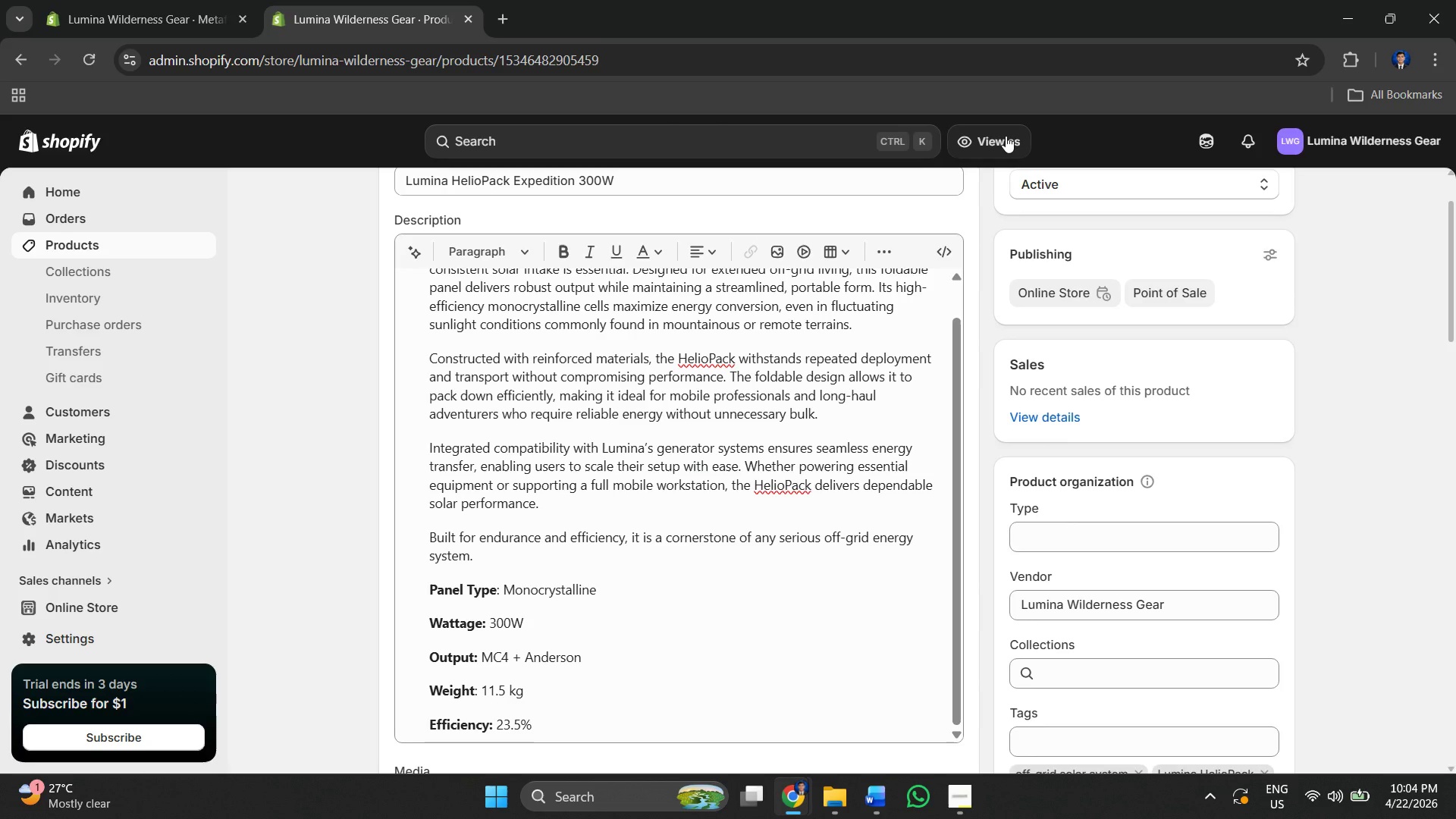 
scroll: coordinate [861, 512], scroll_direction: down, amount: 3.0
 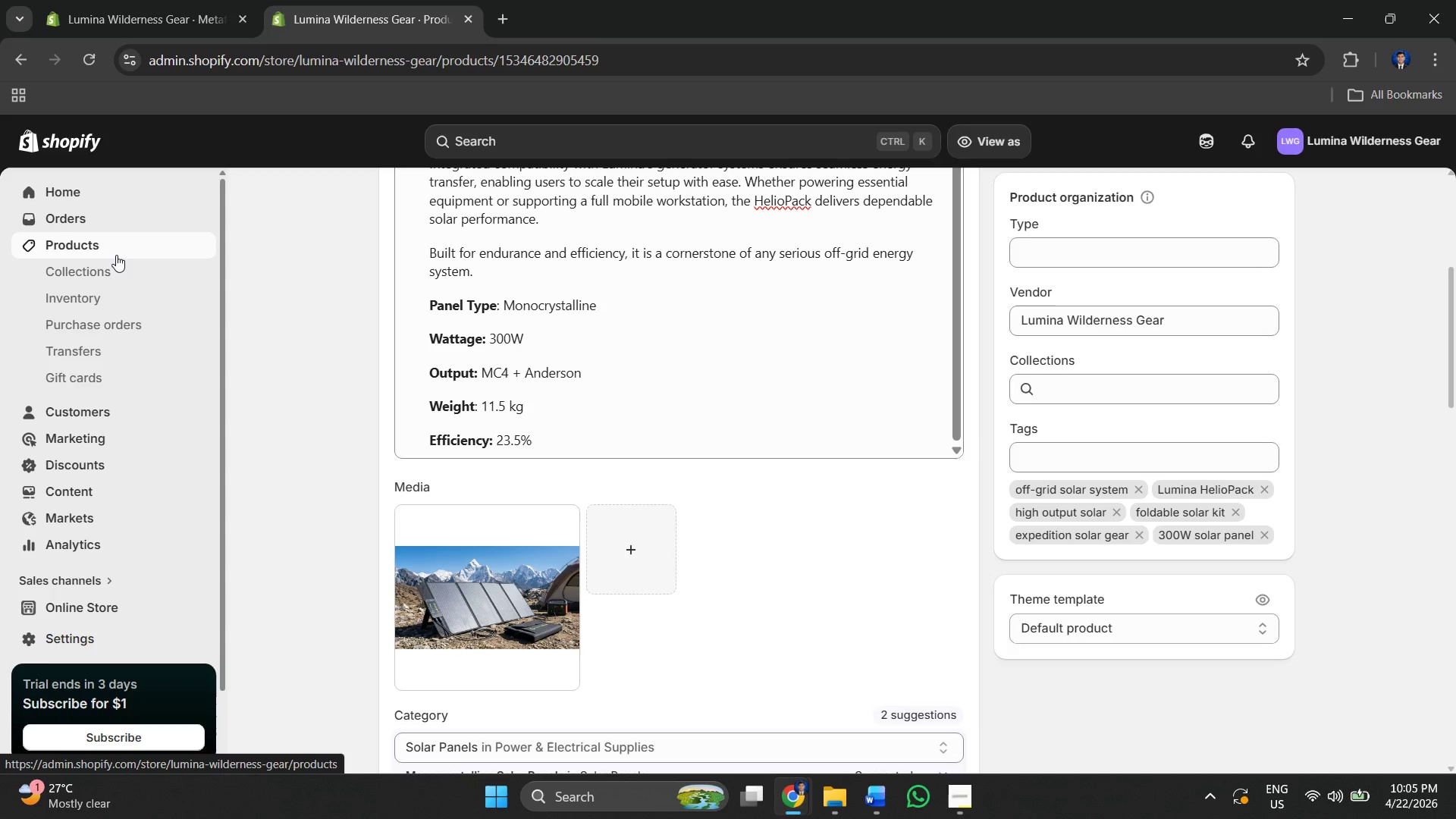 
left_click([112, 251])
 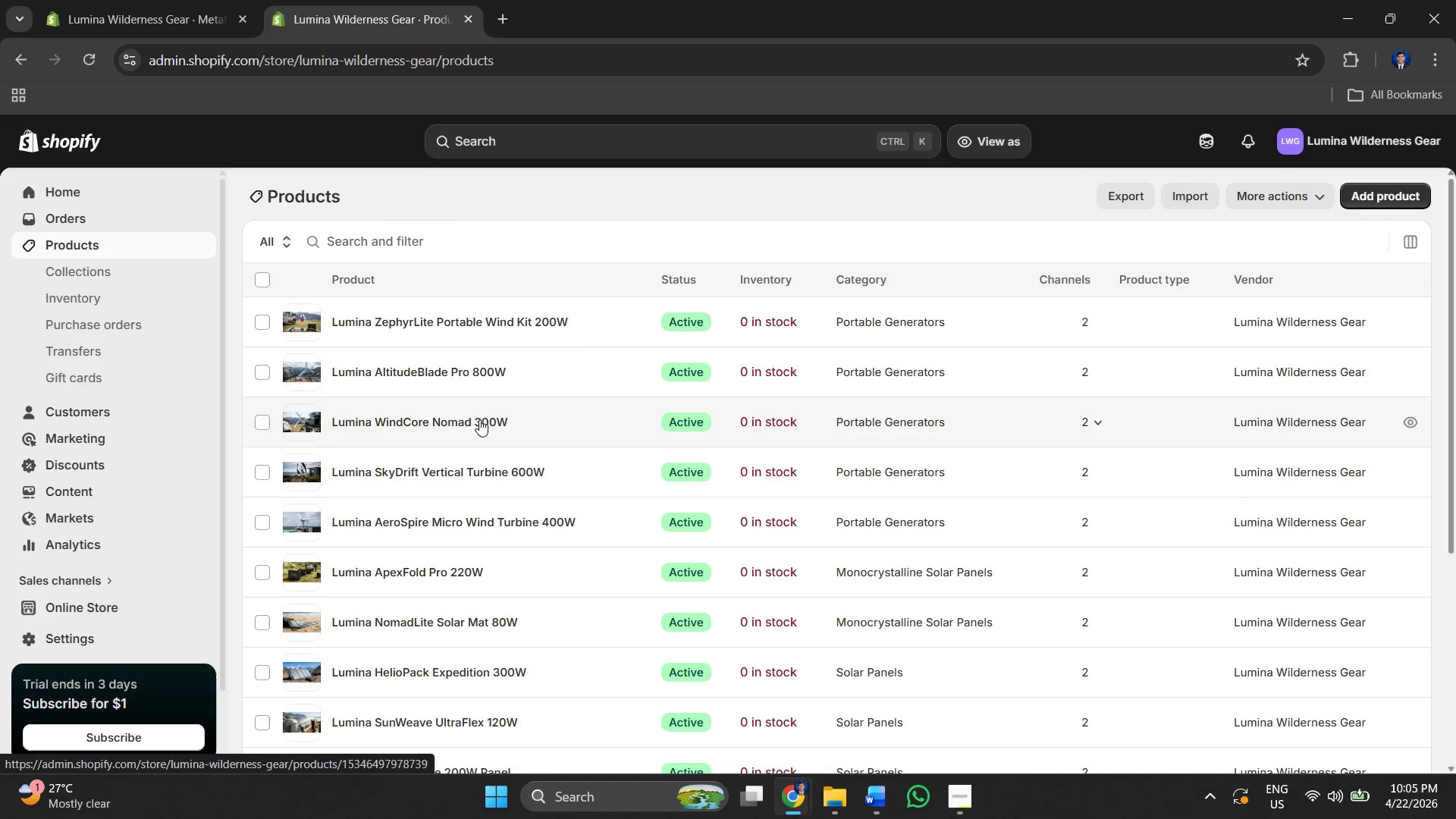 
scroll: coordinate [419, 606], scroll_direction: down, amount: 1.0
 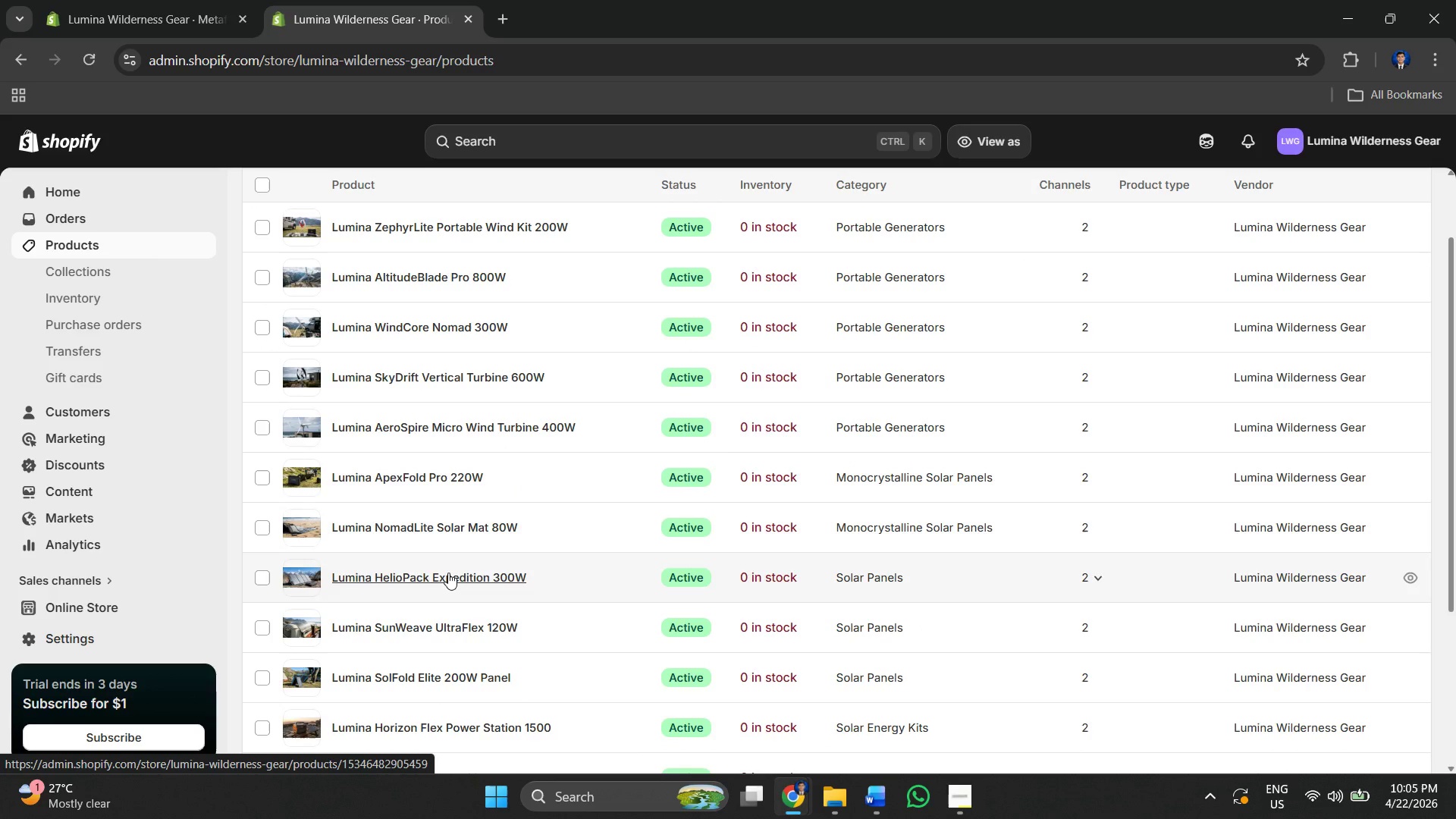 
left_click([448, 573])
 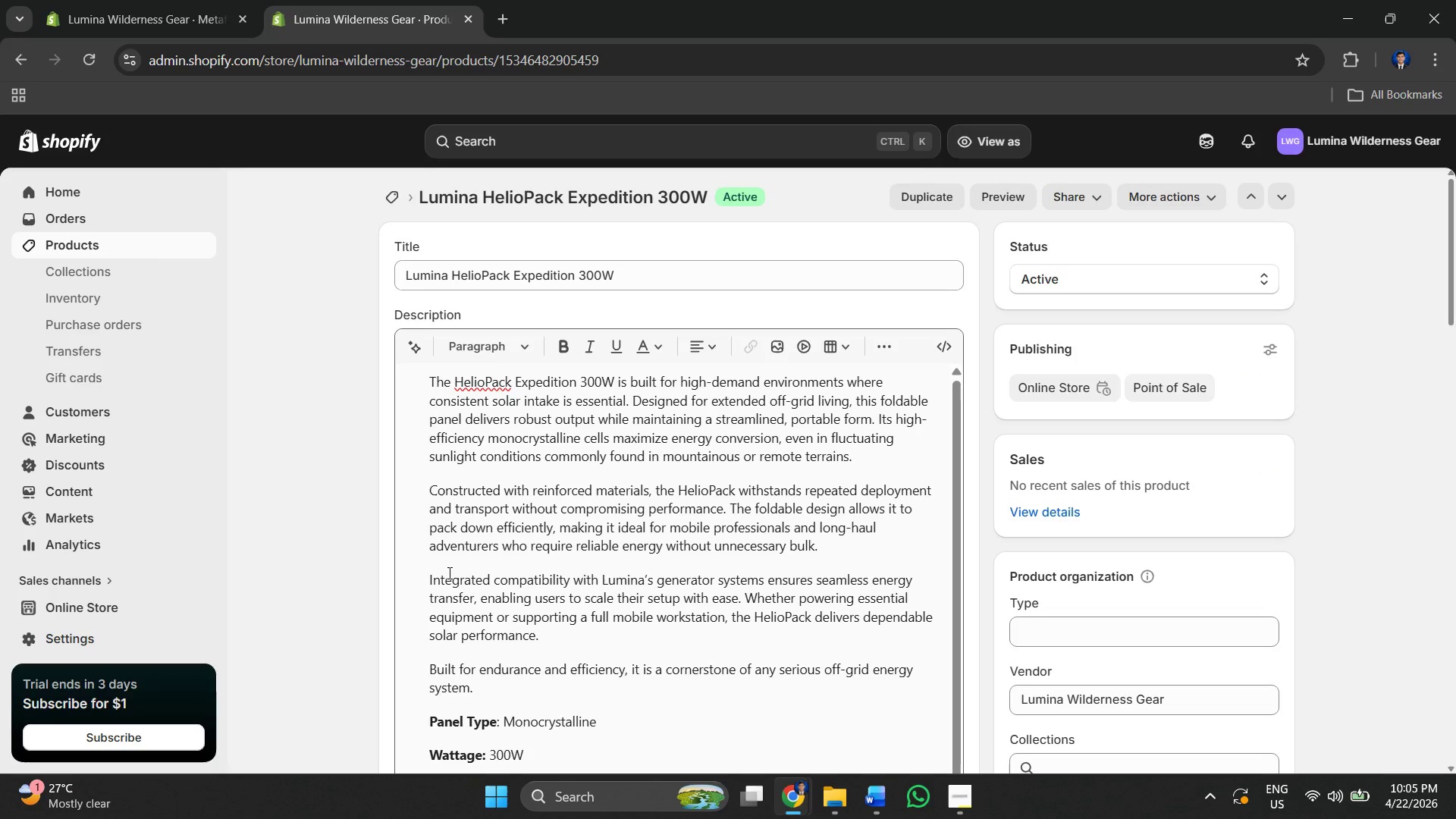 
wait(33.05)
 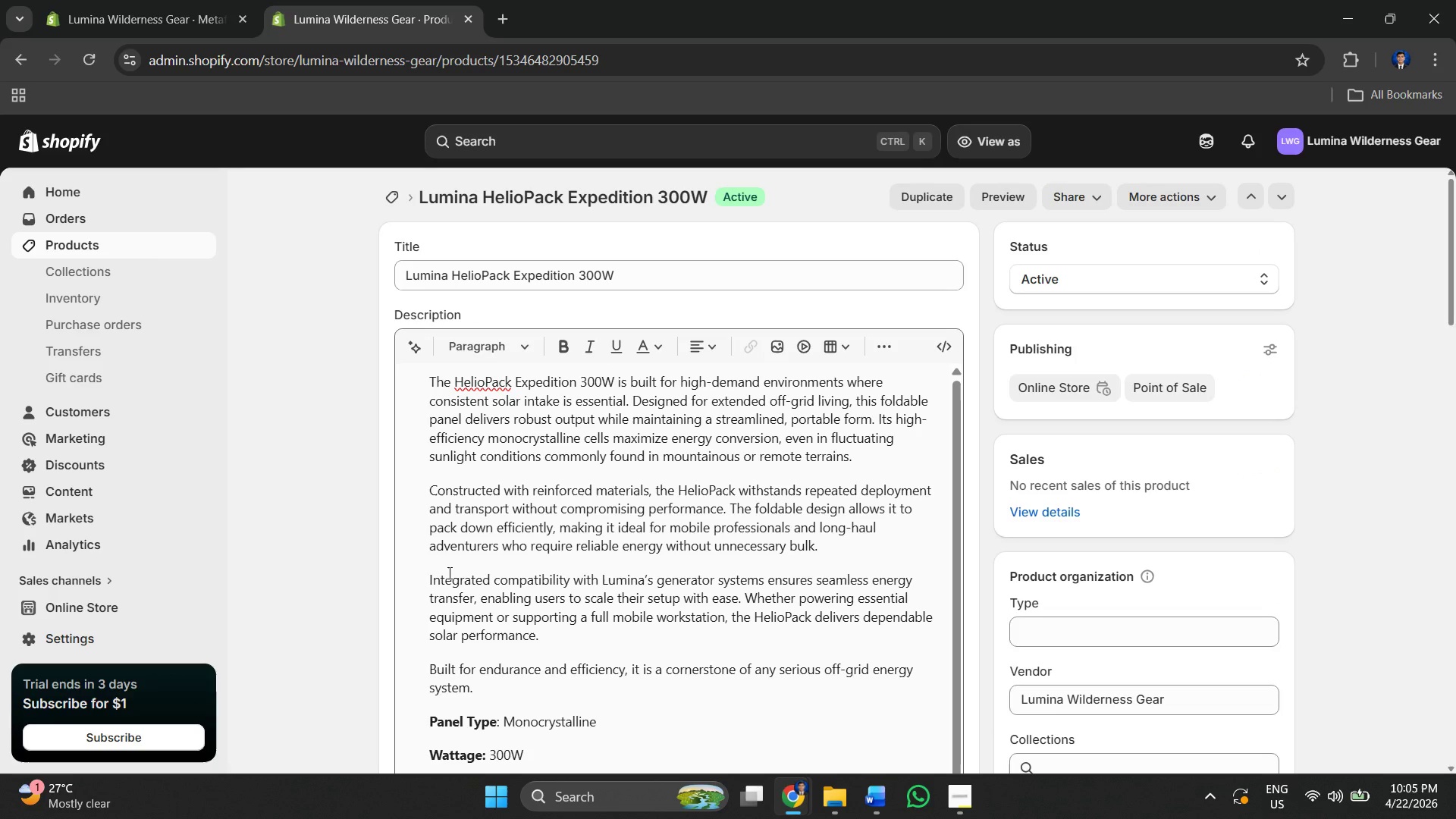 
scroll: coordinate [496, 528], scroll_direction: down, amount: 17.0
 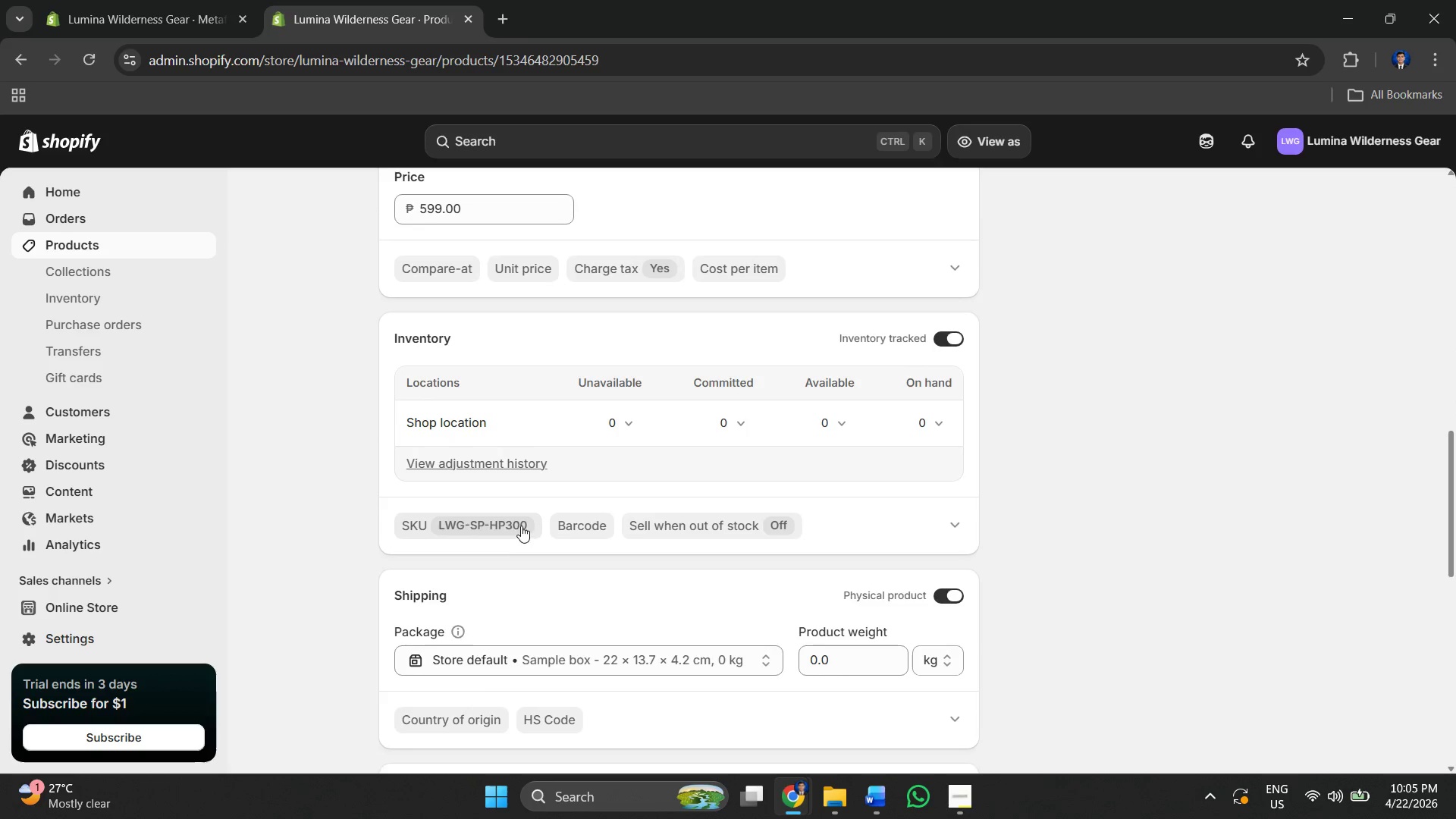 
scroll: coordinate [507, 512], scroll_direction: up, amount: 3.0
 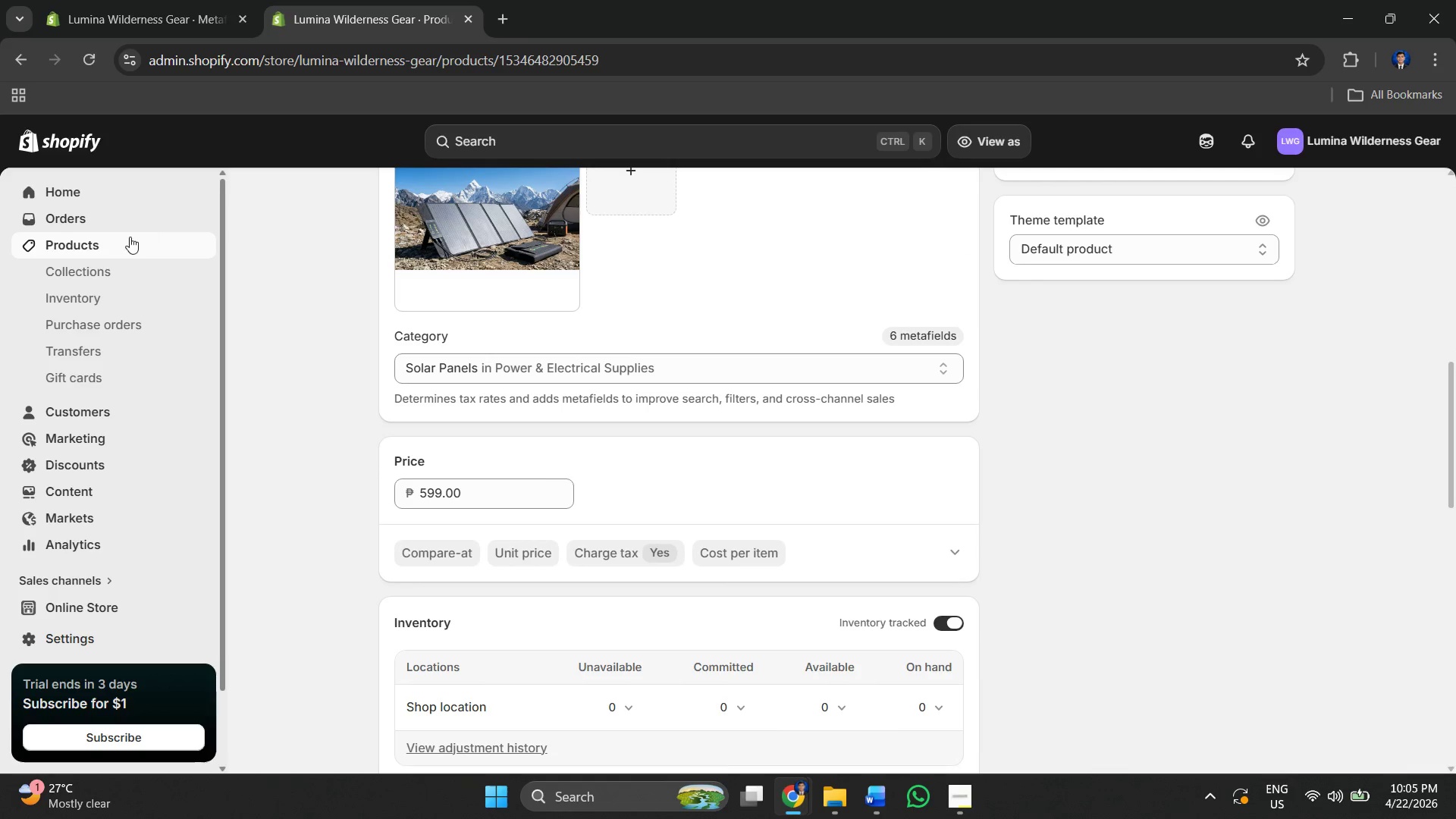 
left_click([125, 240])
 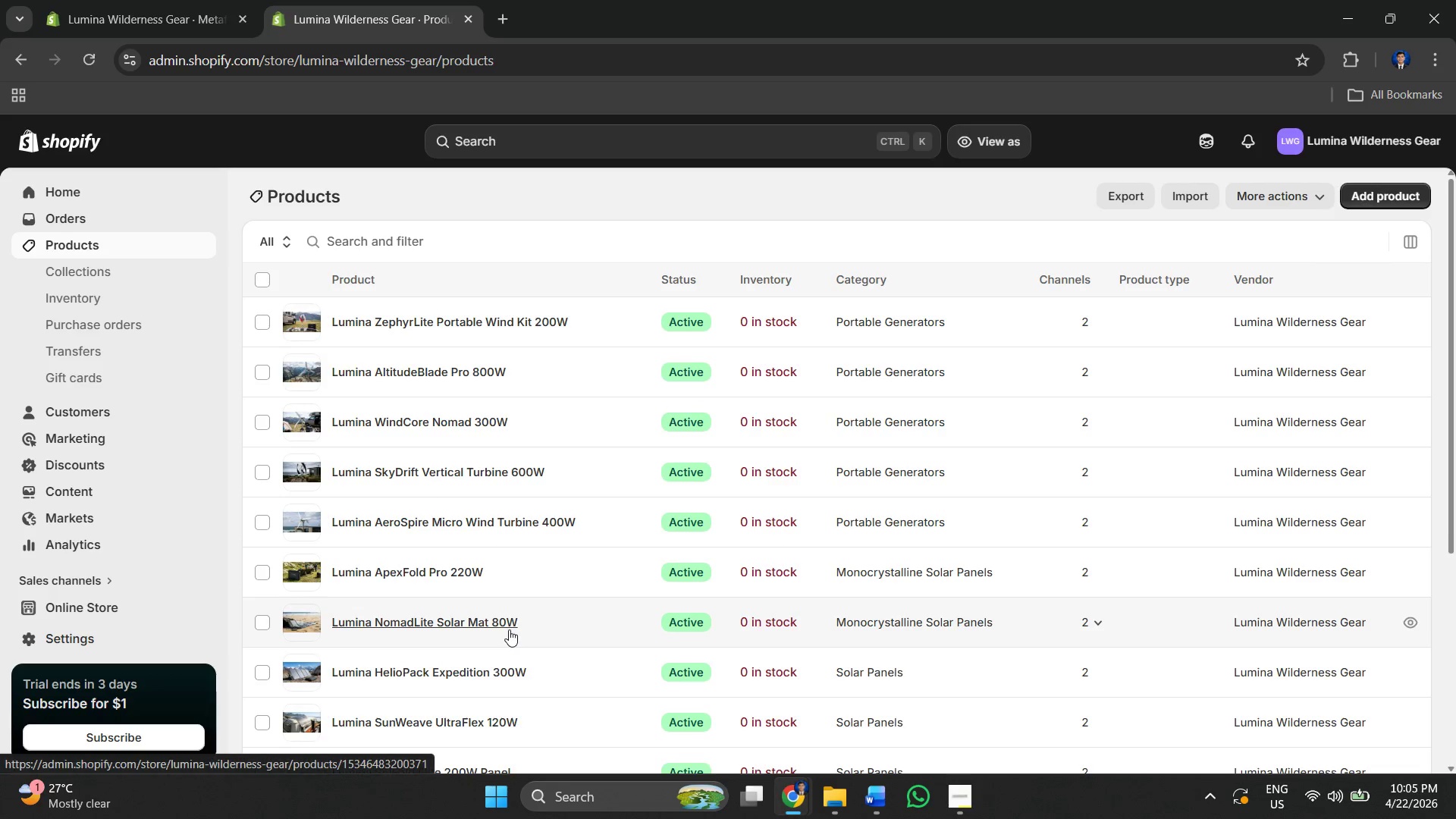 
left_click([471, 620])
 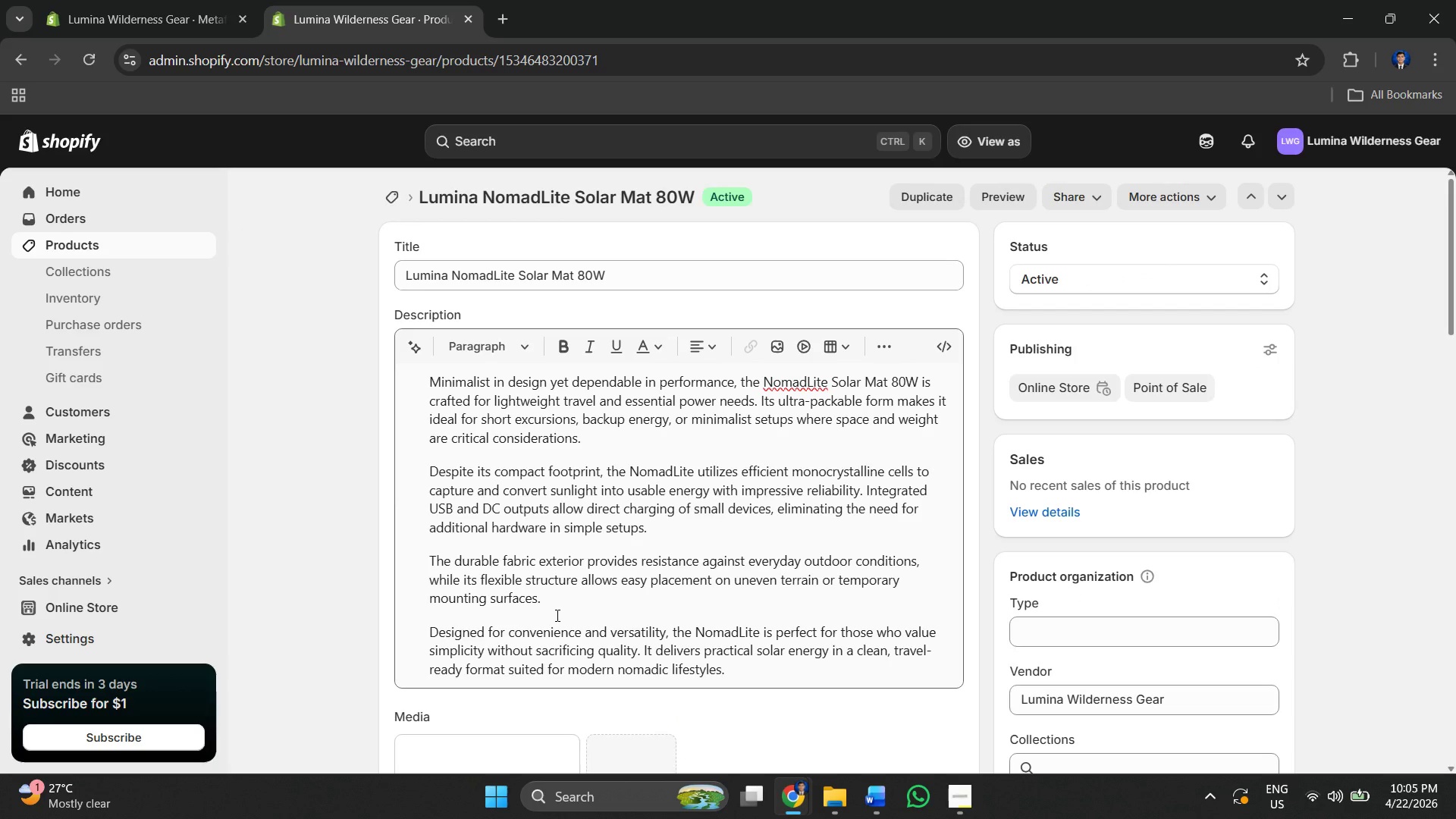 
wait(9.92)
 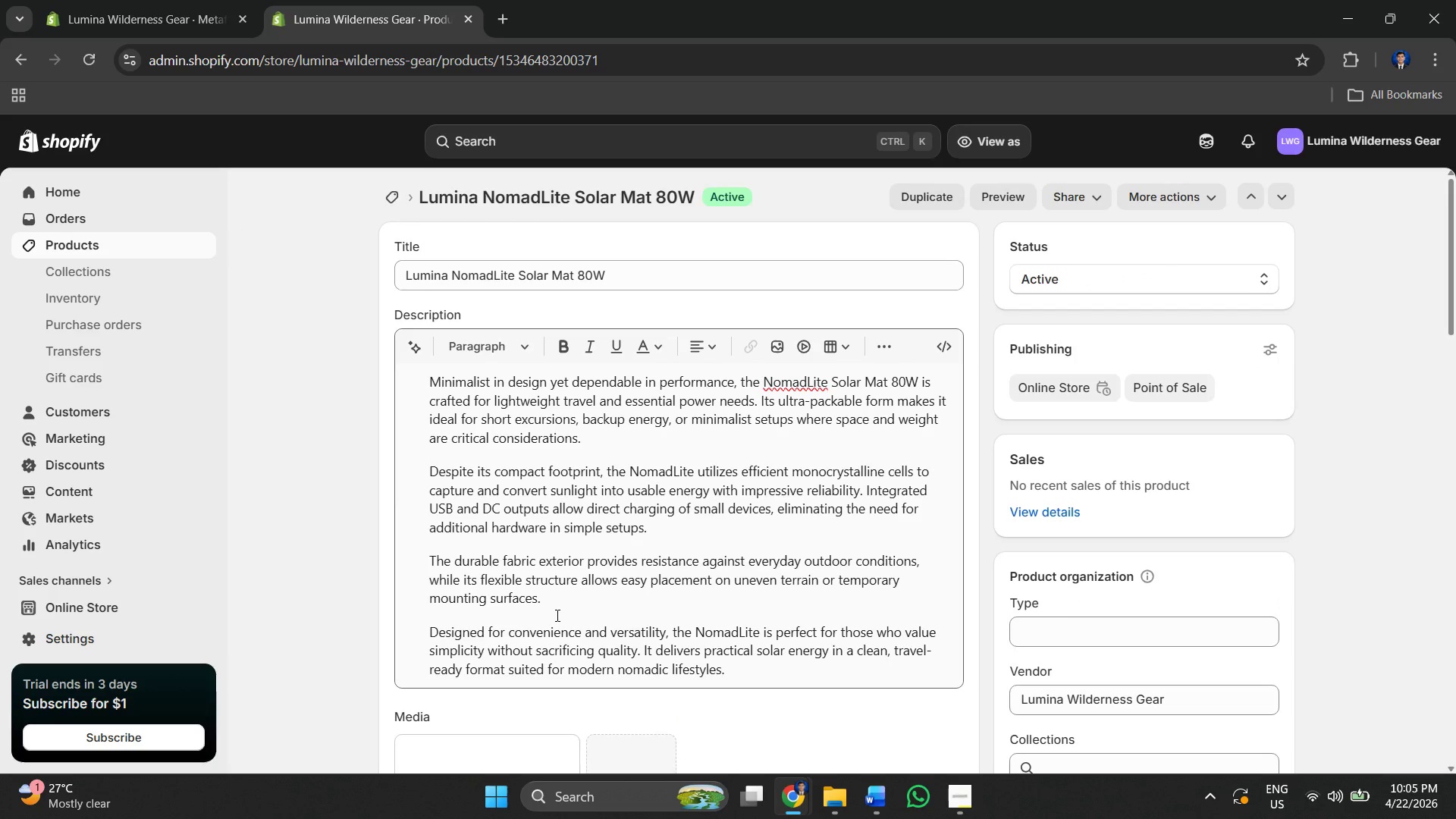 
key(Alt+AltLeft)
 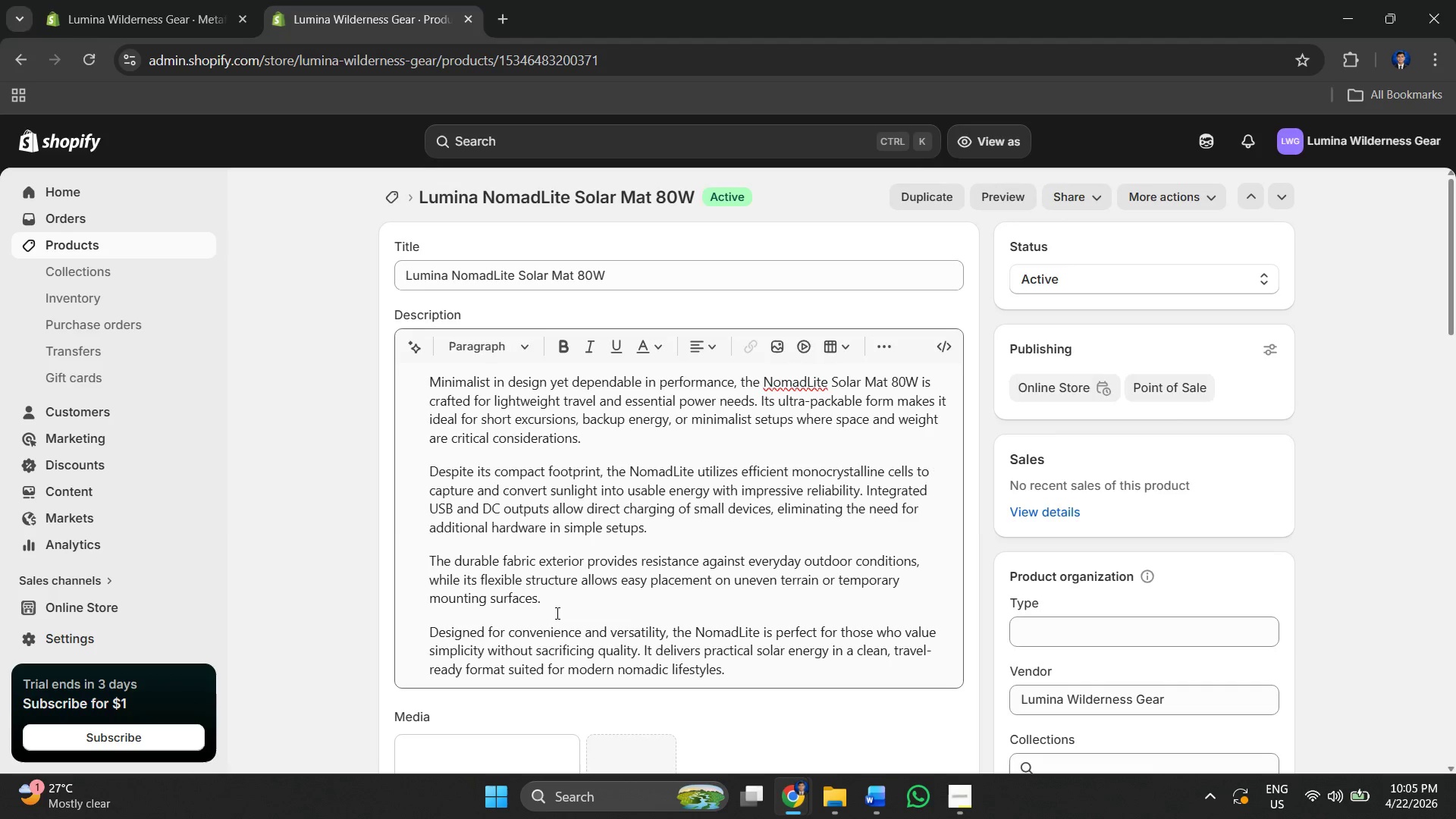 
key(Alt+Tab)
 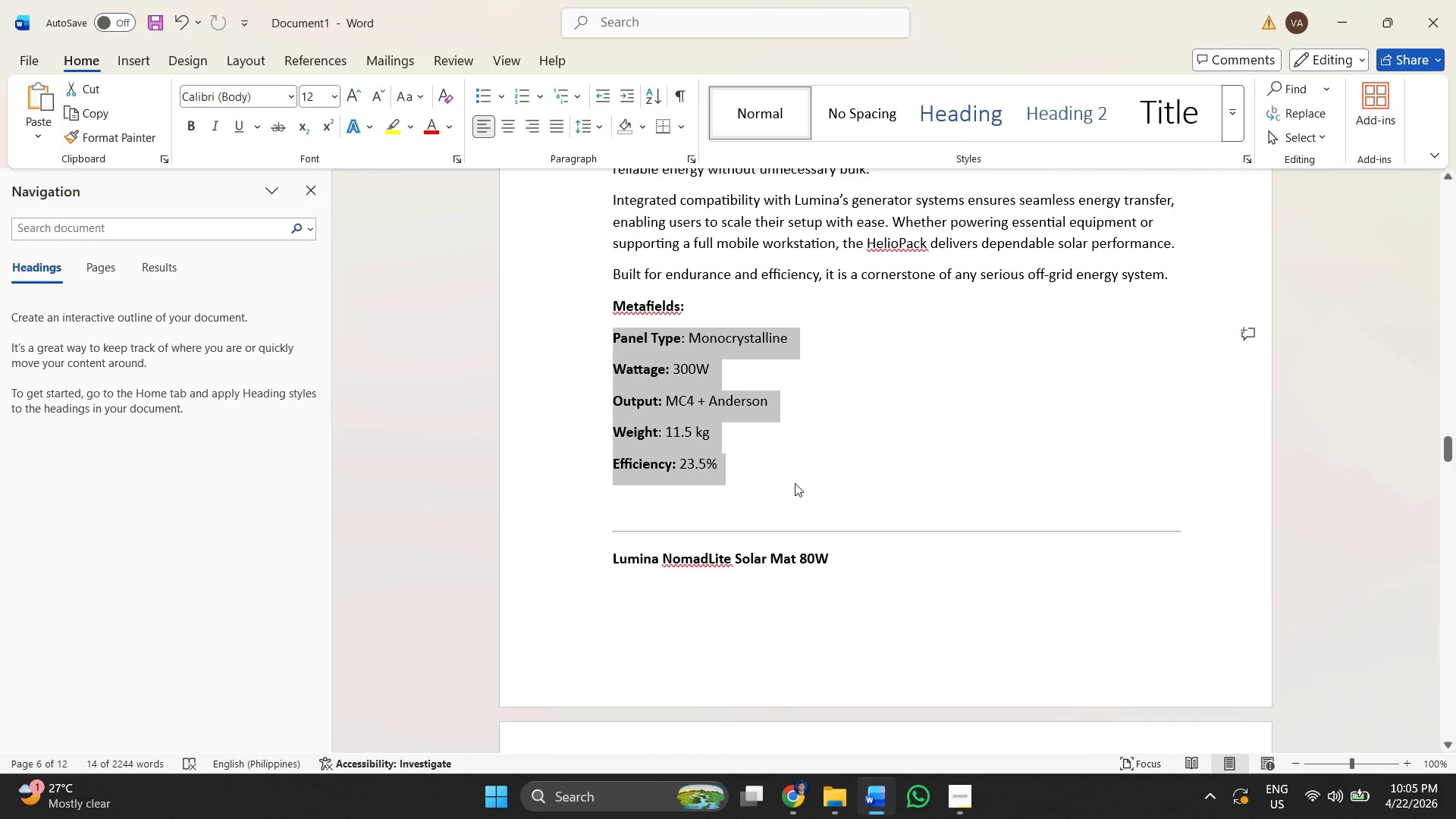 
left_click([921, 469])
 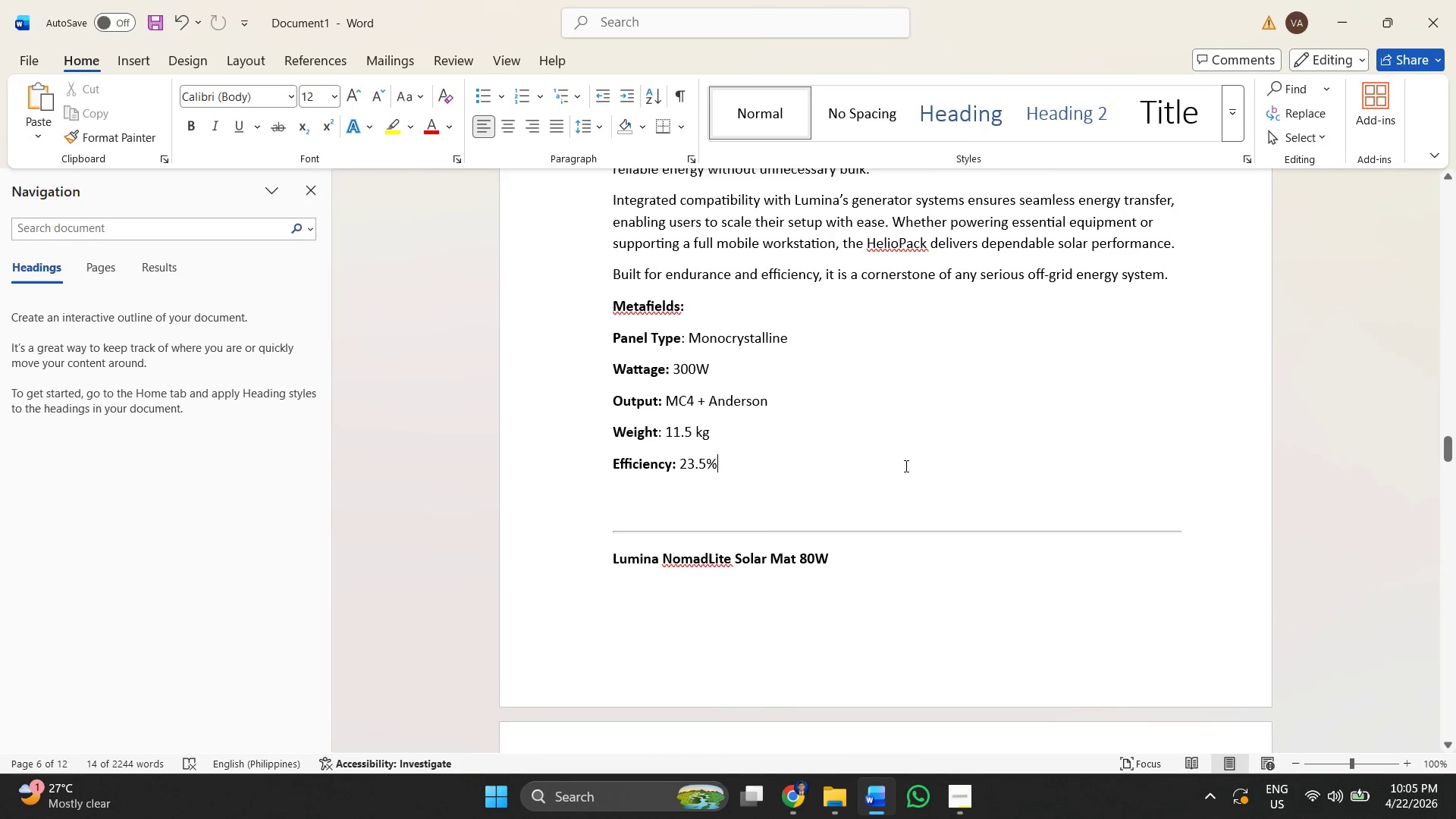 
key(Alt+AltLeft)
 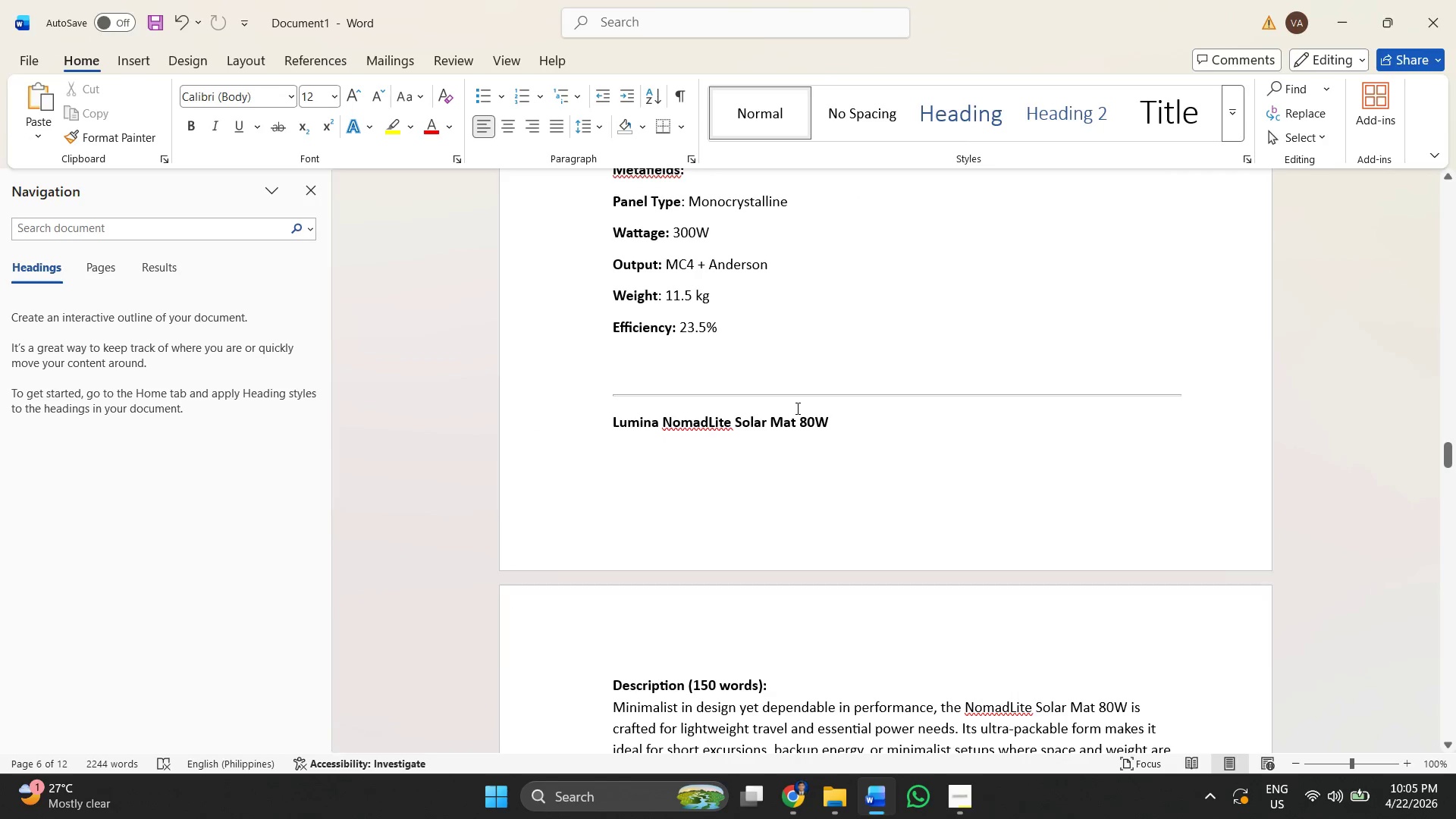 
scroll: coordinate [894, 464], scroll_direction: down, amount: 3.0
 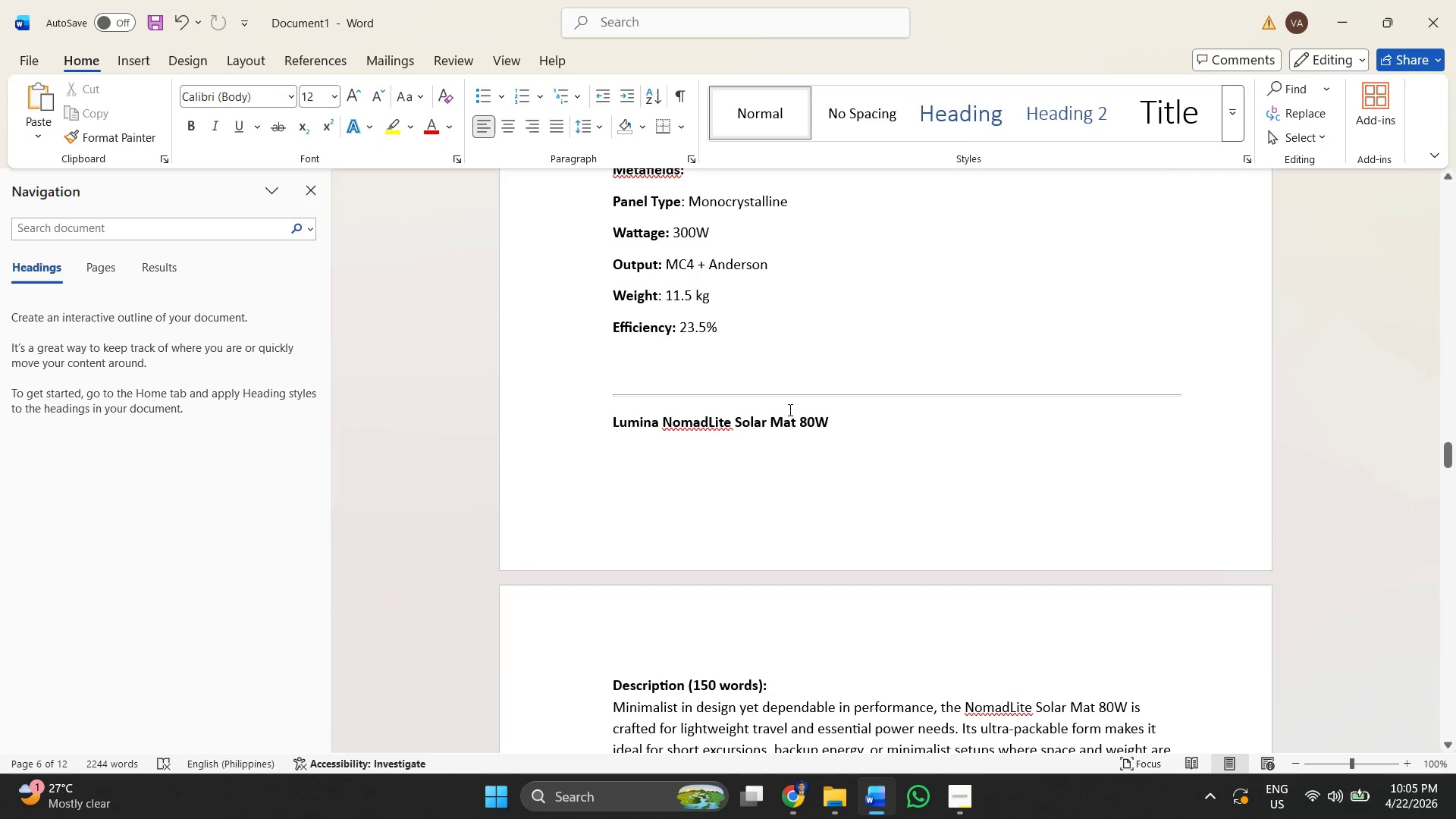 
key(Alt+Tab)
 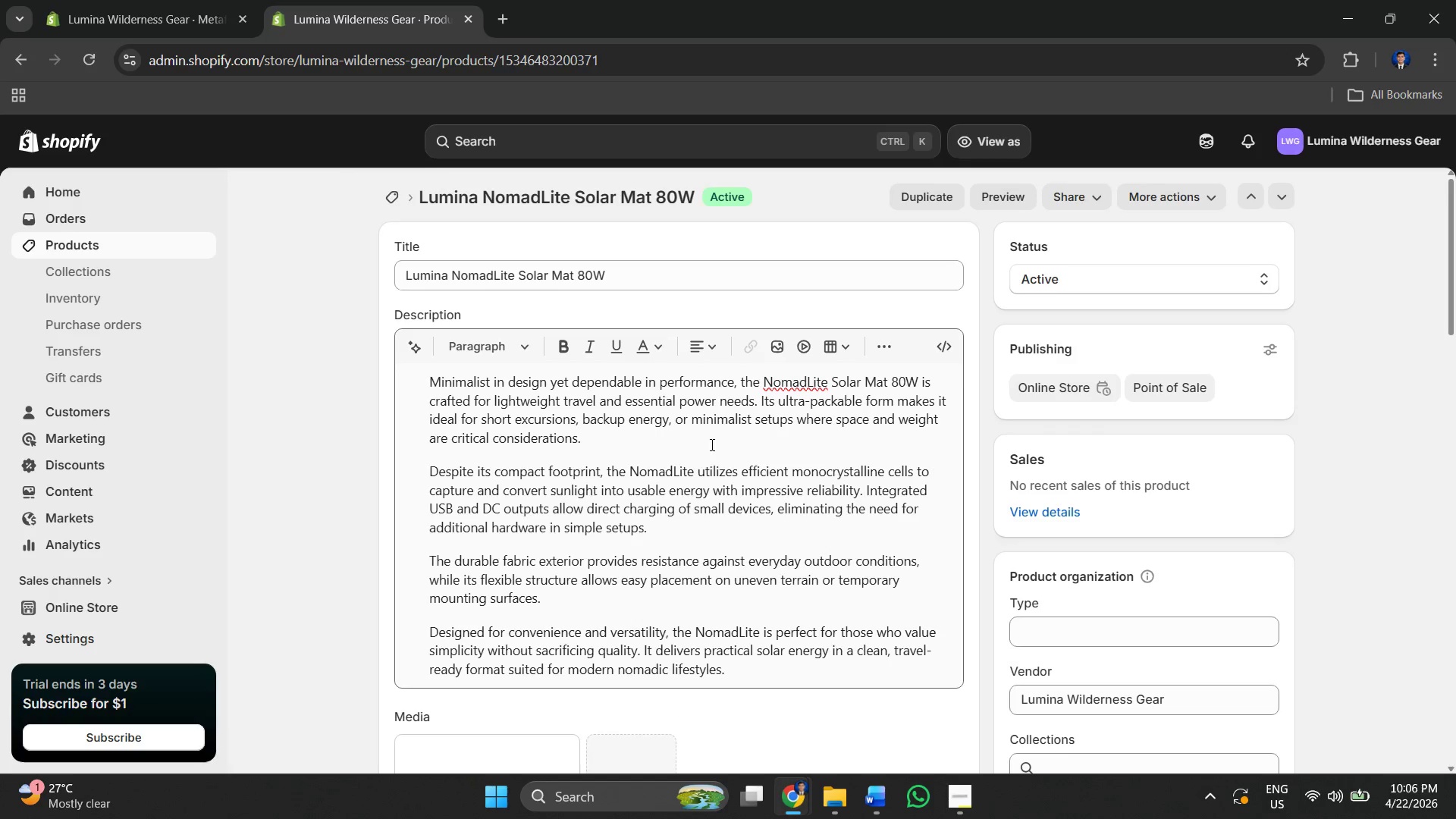 
key(Alt+AltLeft)
 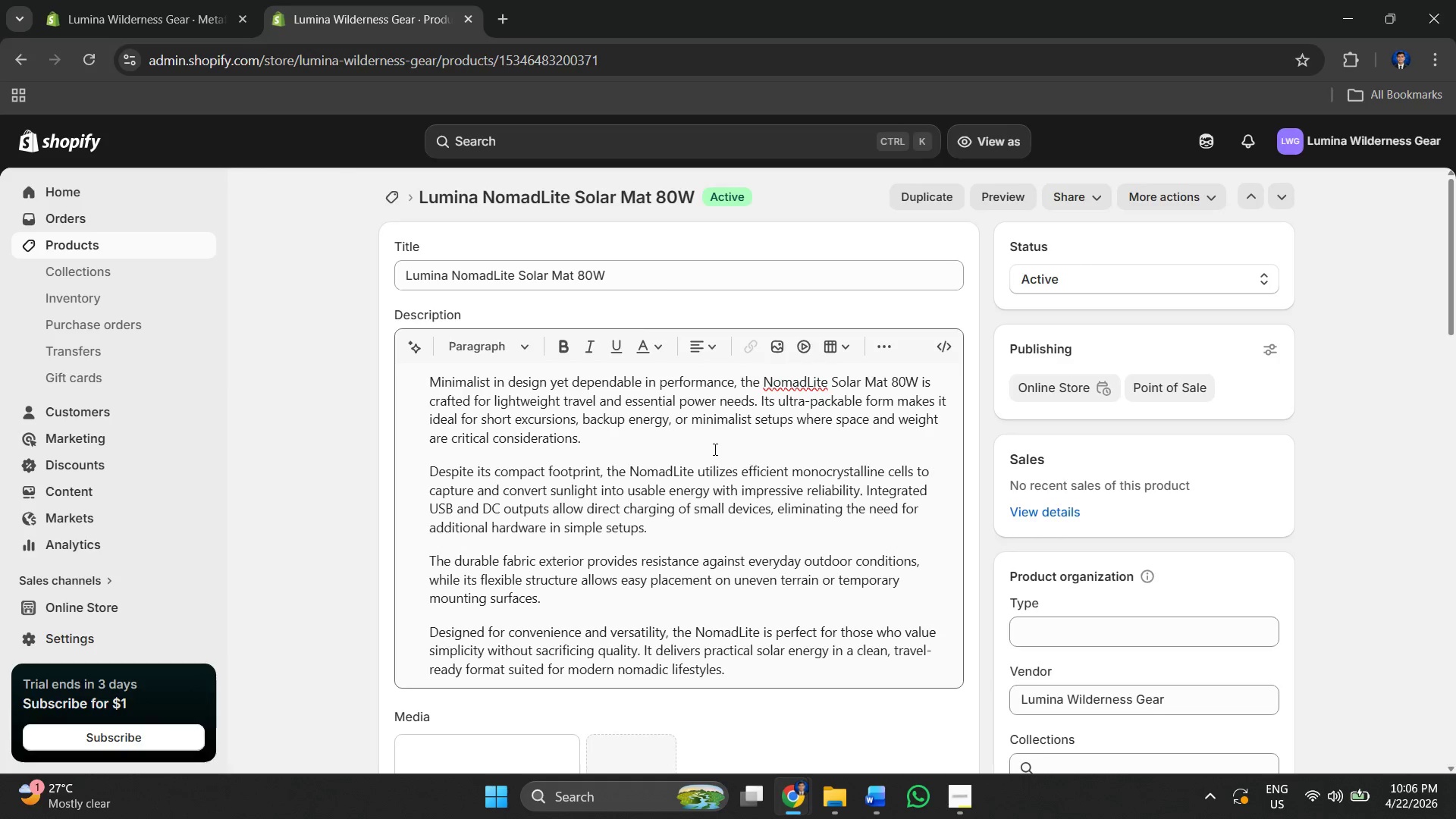 
key(Alt+Tab)
 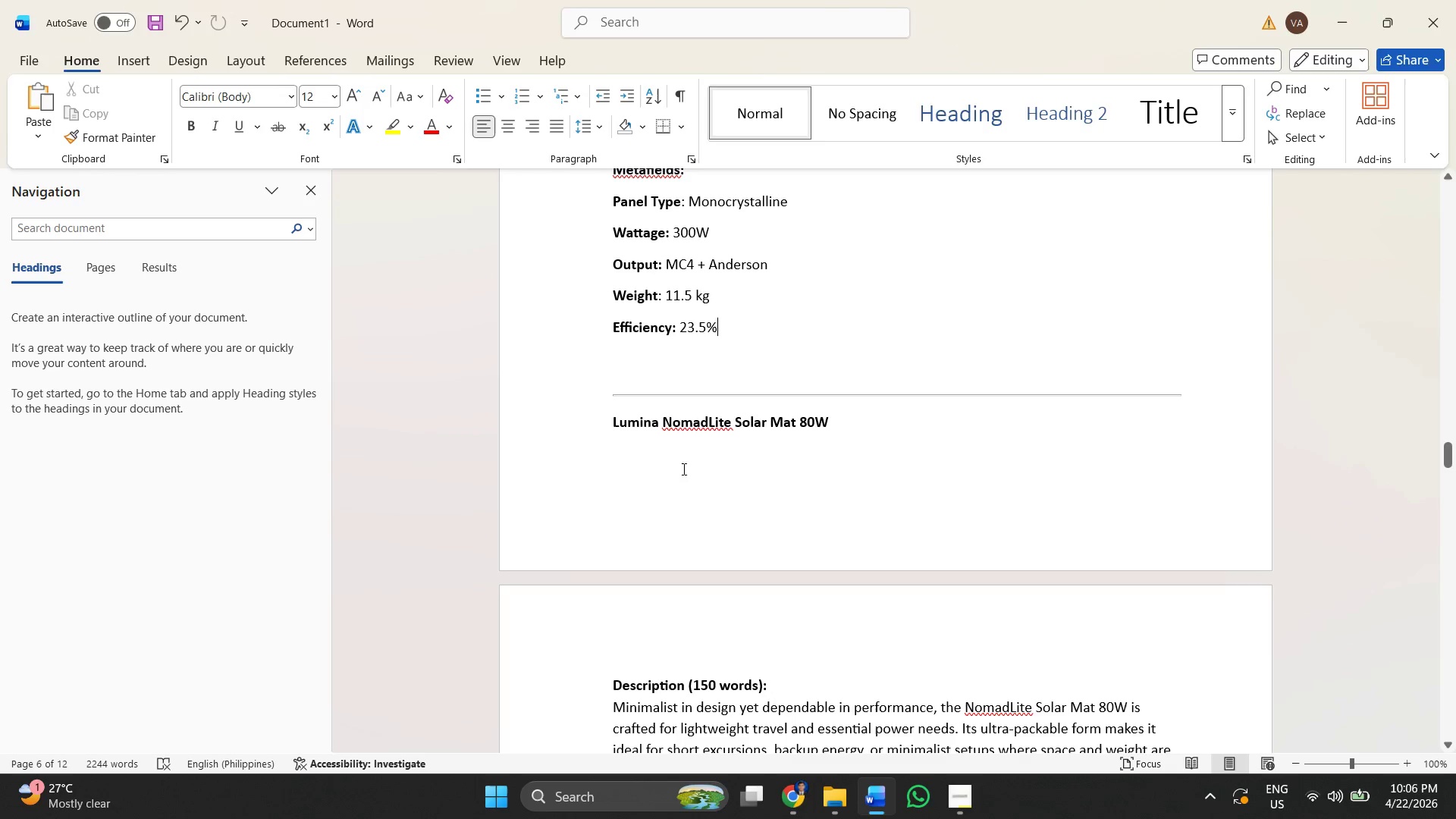 
key(Alt+Tab)
 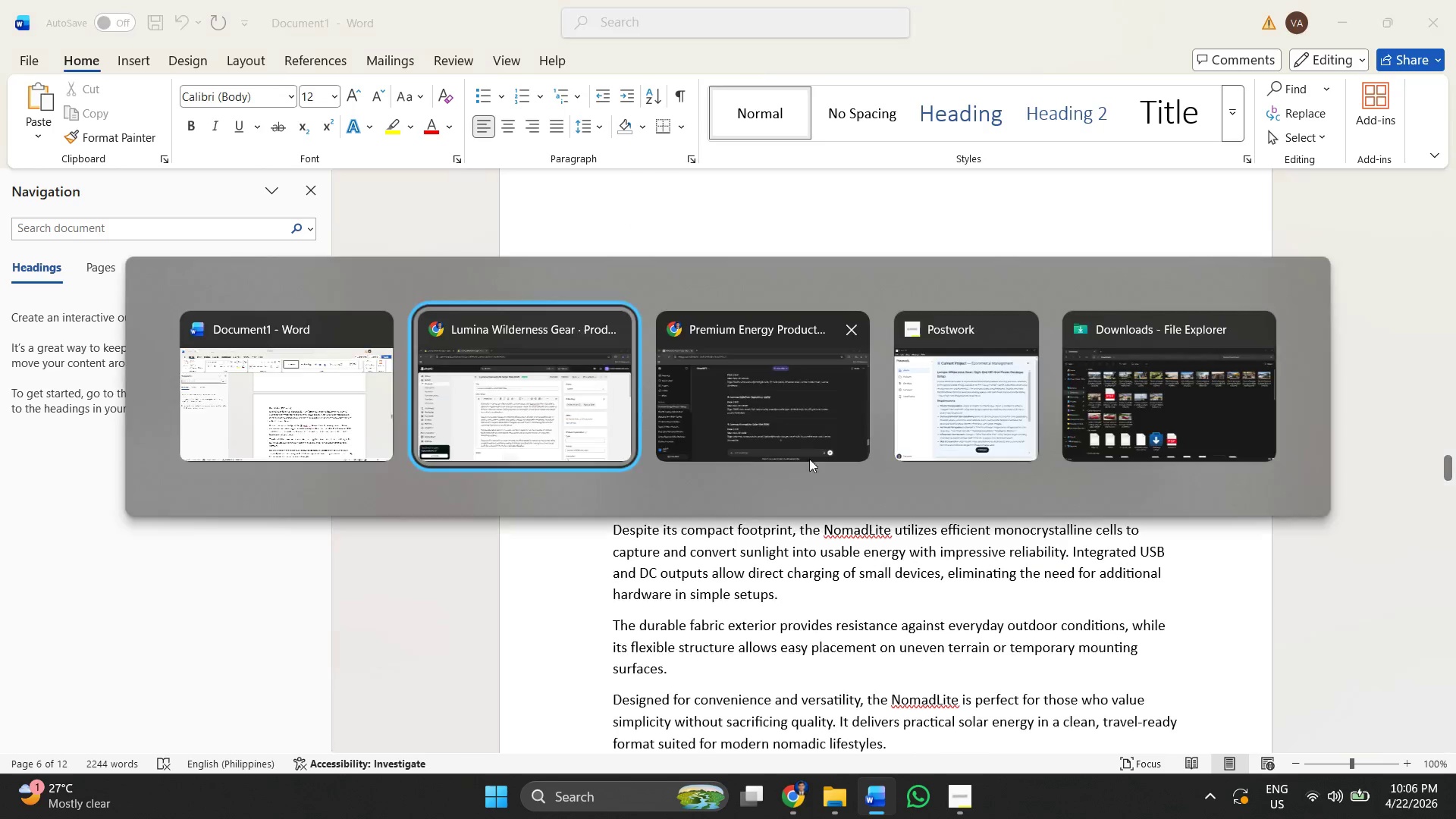 
scroll: coordinate [744, 495], scroll_direction: down, amount: 6.0
 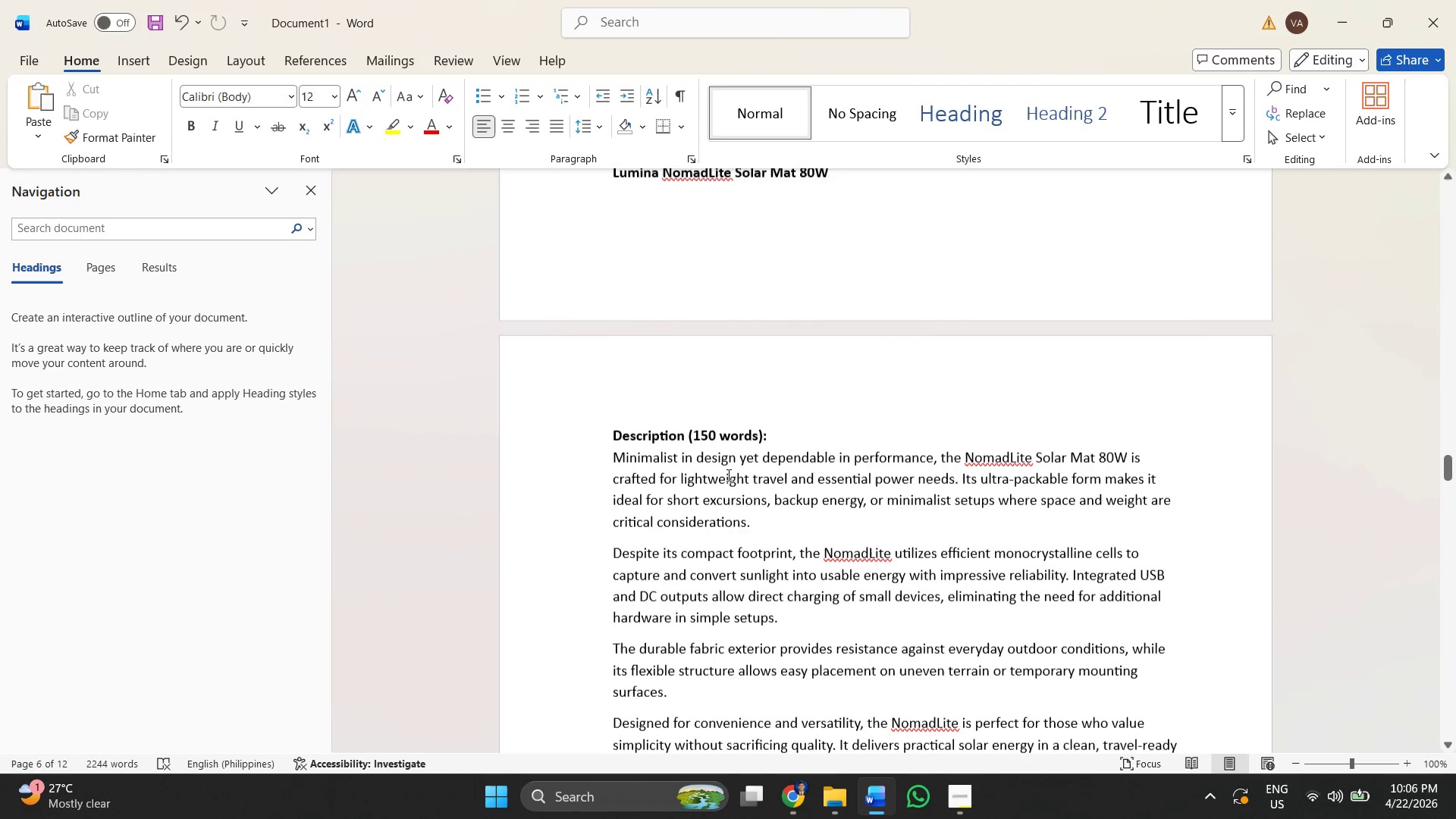 
key(Alt+Tab)
 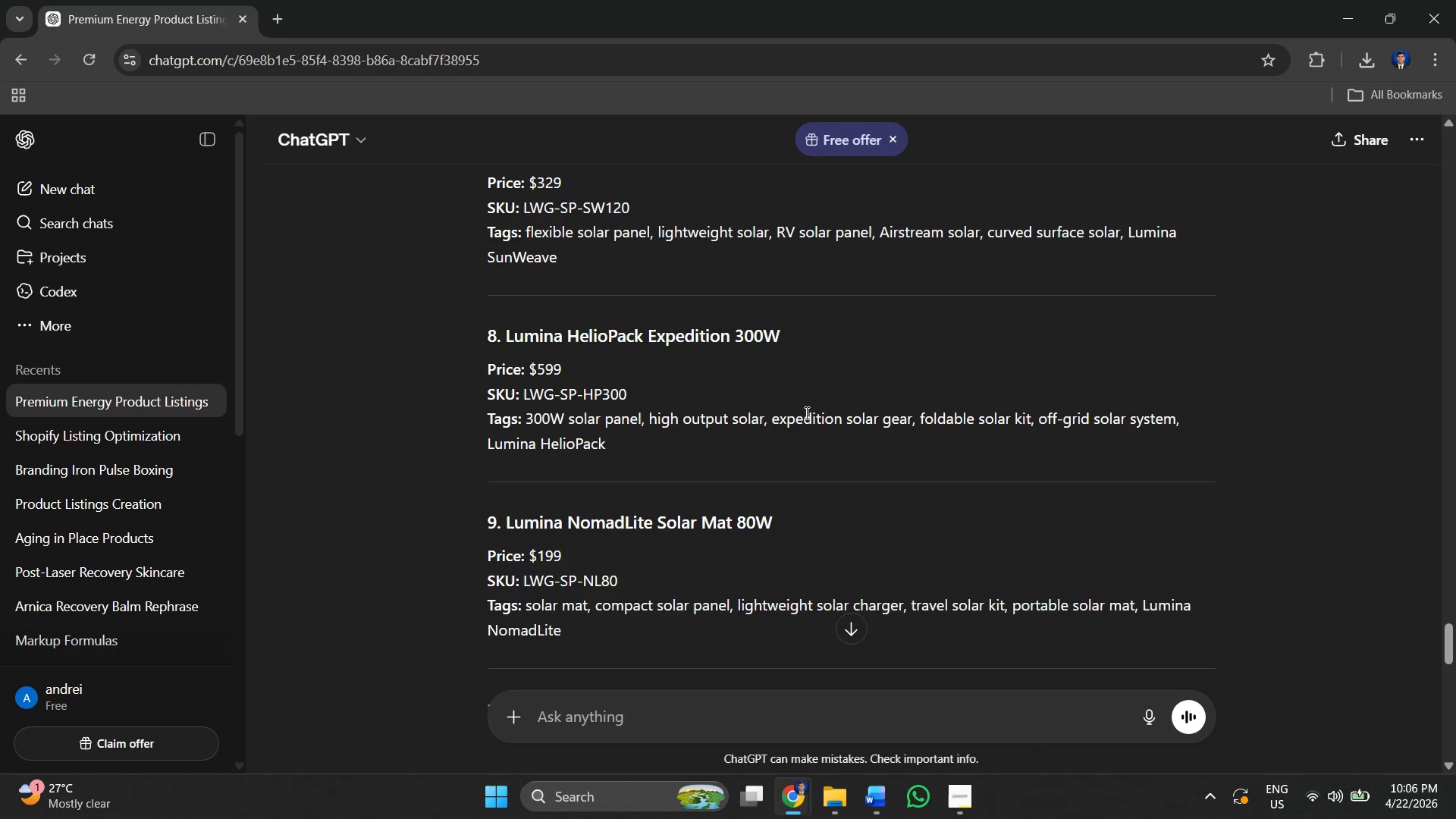 
left_click([763, 433])
 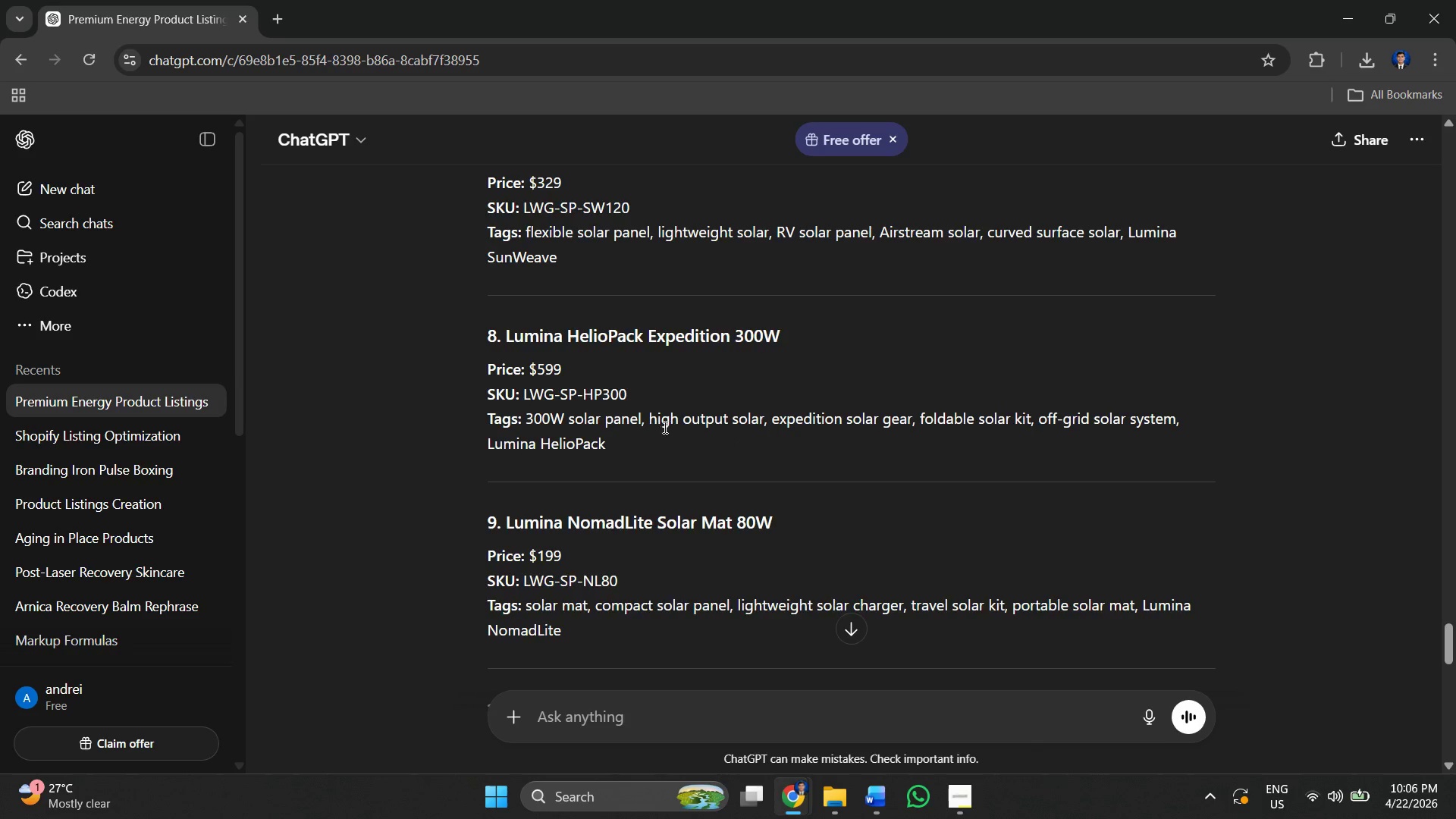 
scroll: coordinate [663, 429], scroll_direction: down, amount: 2.0
 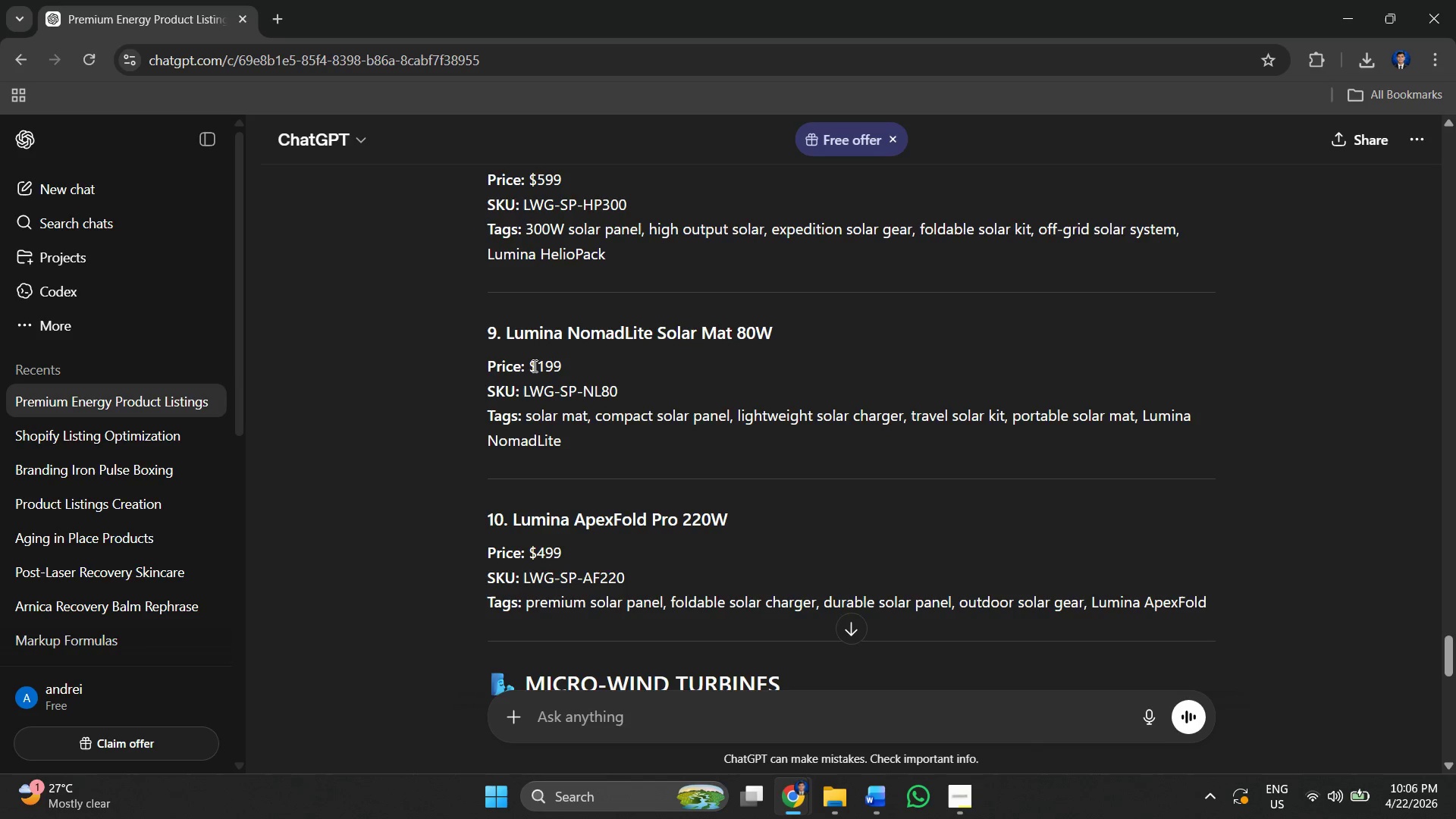 
left_click_drag(start_coordinate=[534, 365], to_coordinate=[563, 365])
 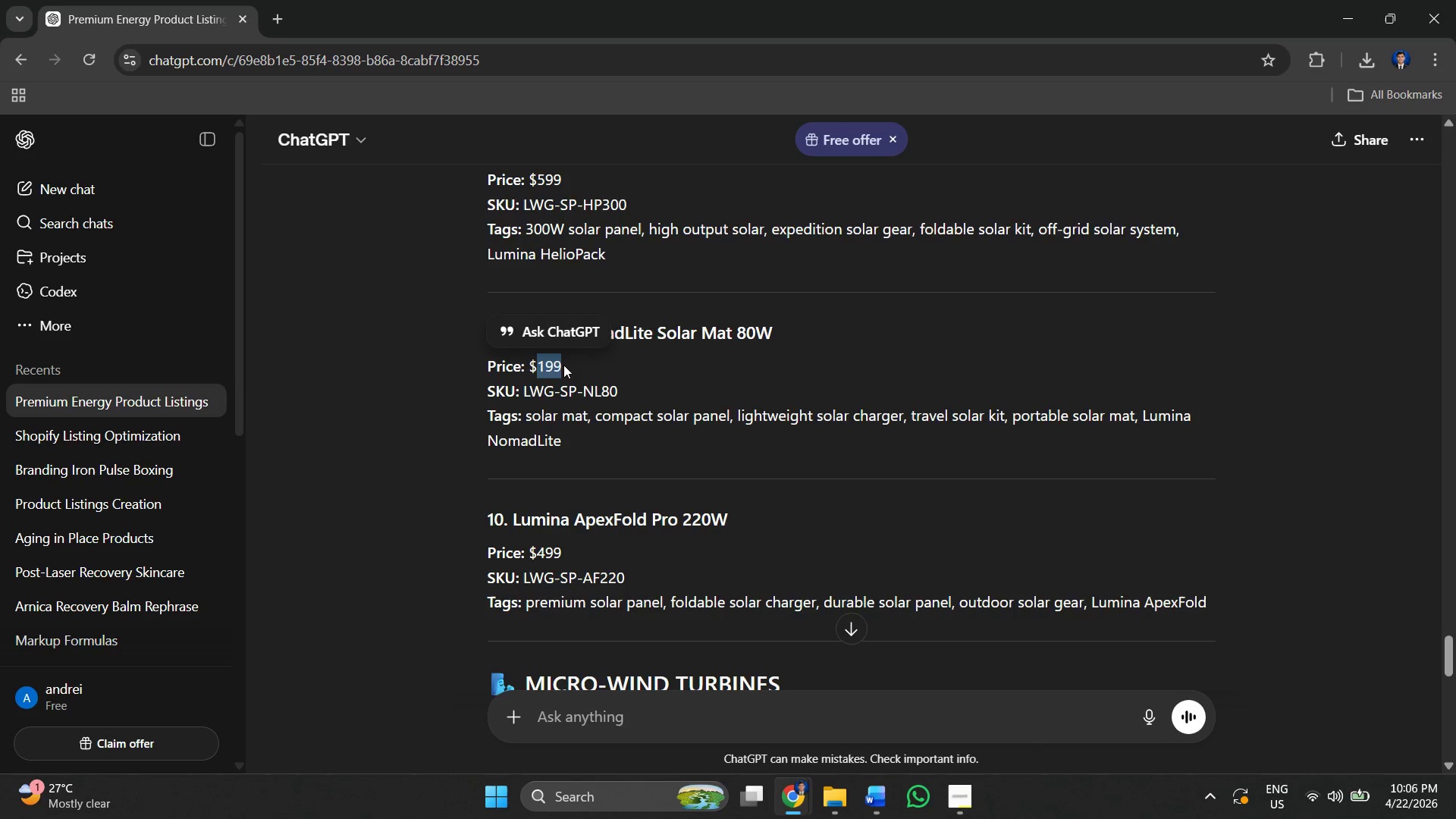 
key(Control+C)
 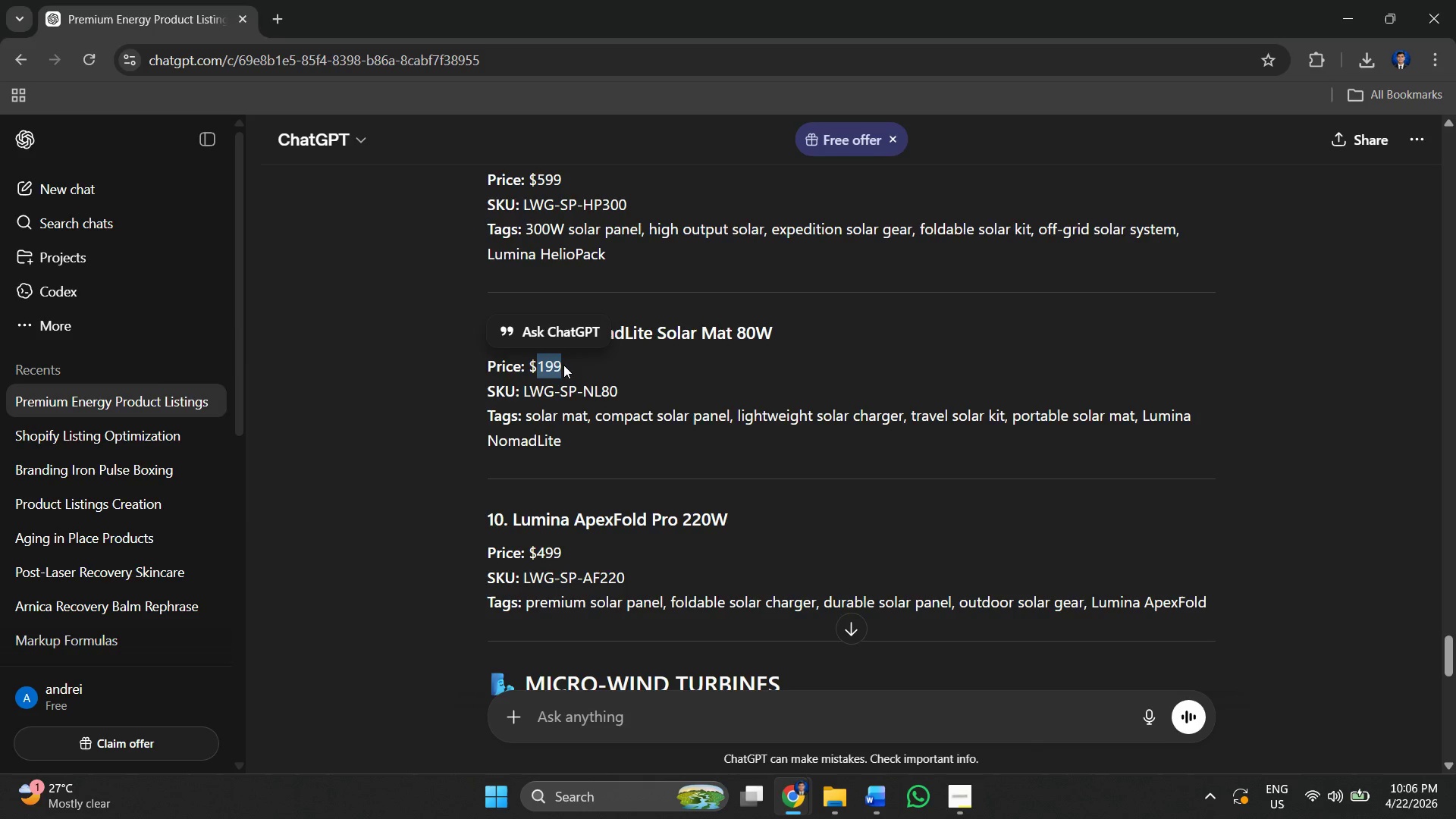 
key(Alt+Tab)
 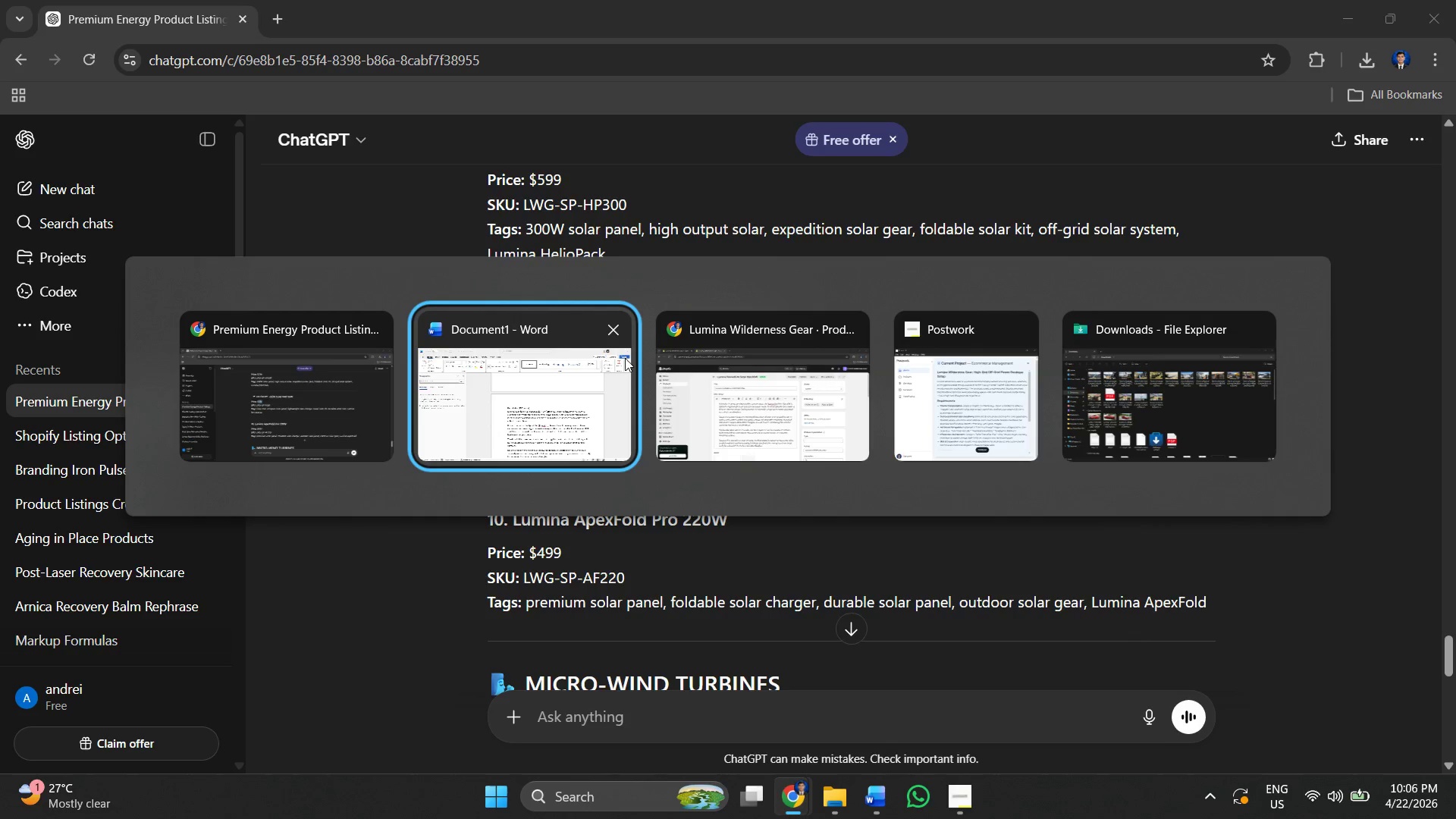 
key(Alt+Tab)
 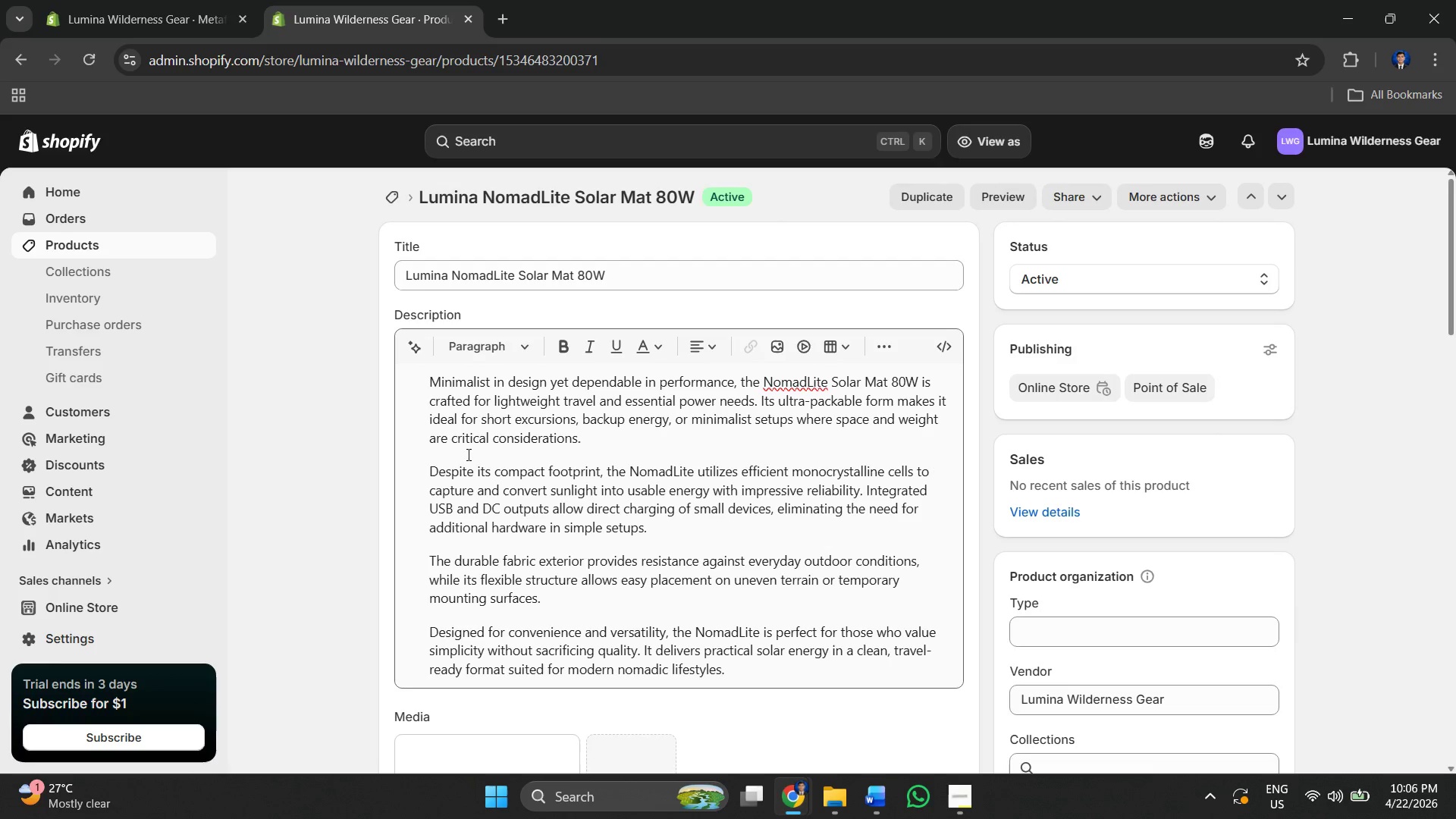 
scroll: coordinate [588, 437], scroll_direction: down, amount: 7.0
 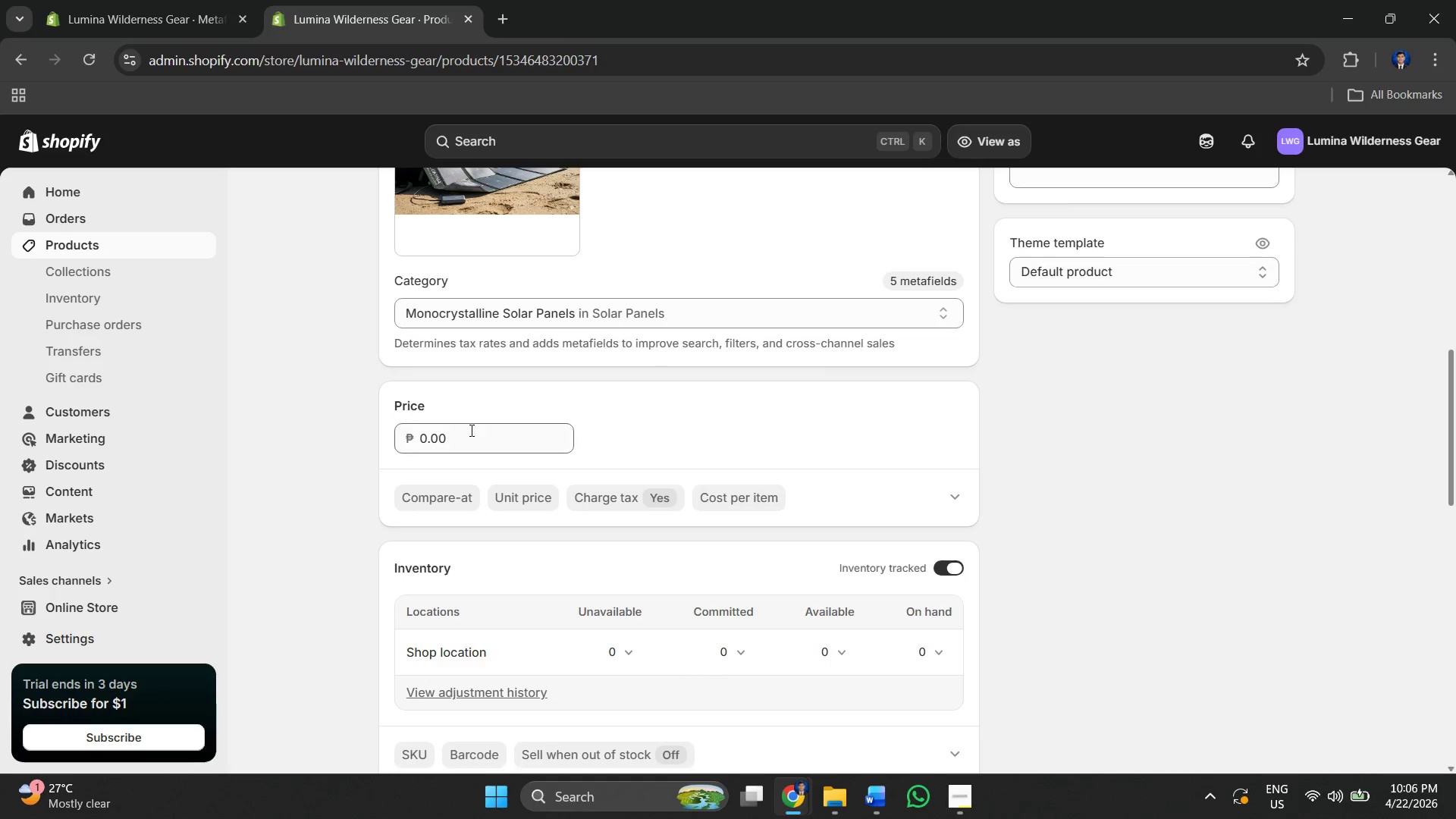 
left_click([470, 428])
 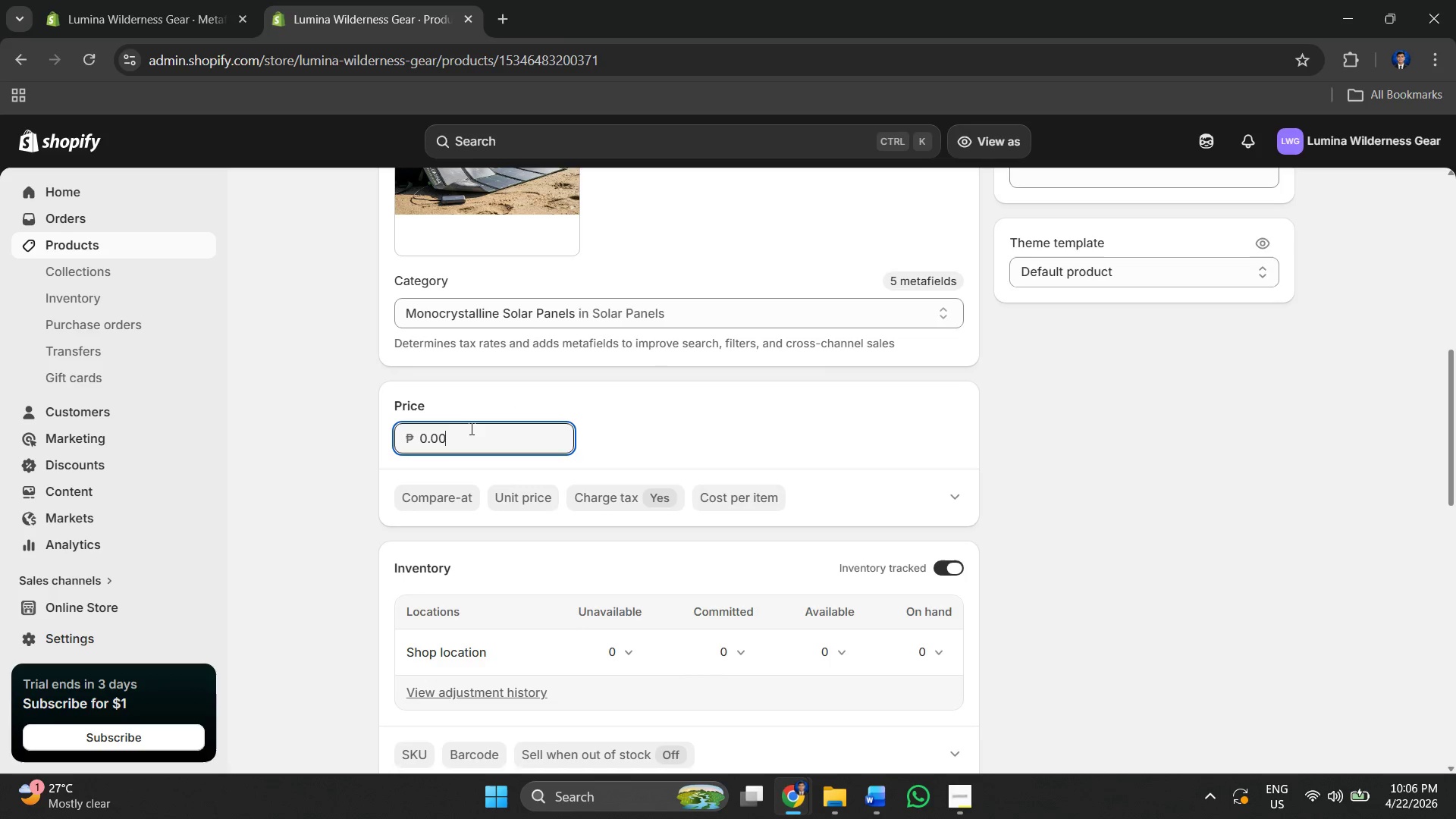 
key(Control+A)
 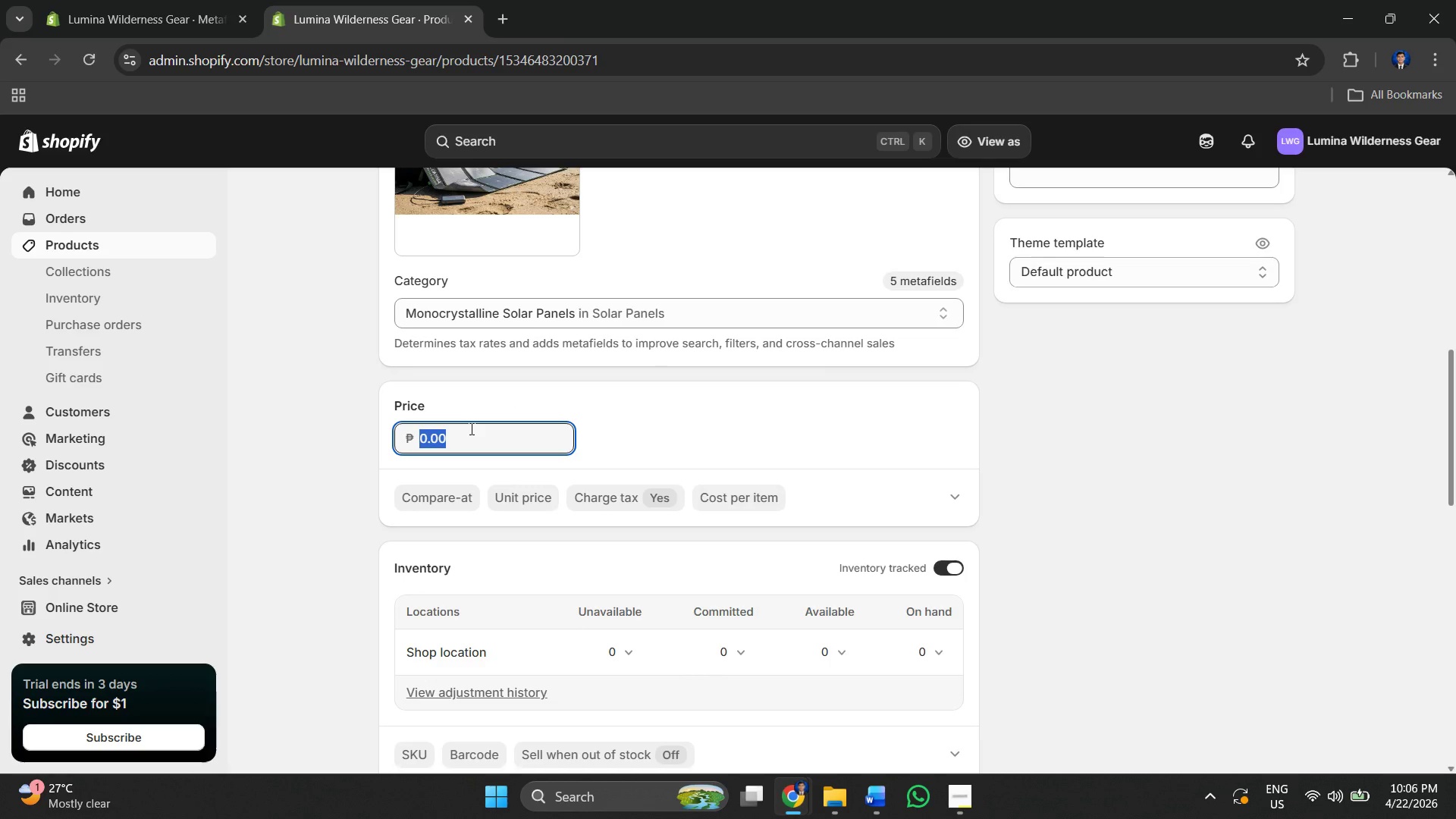 
key(Control+V)
 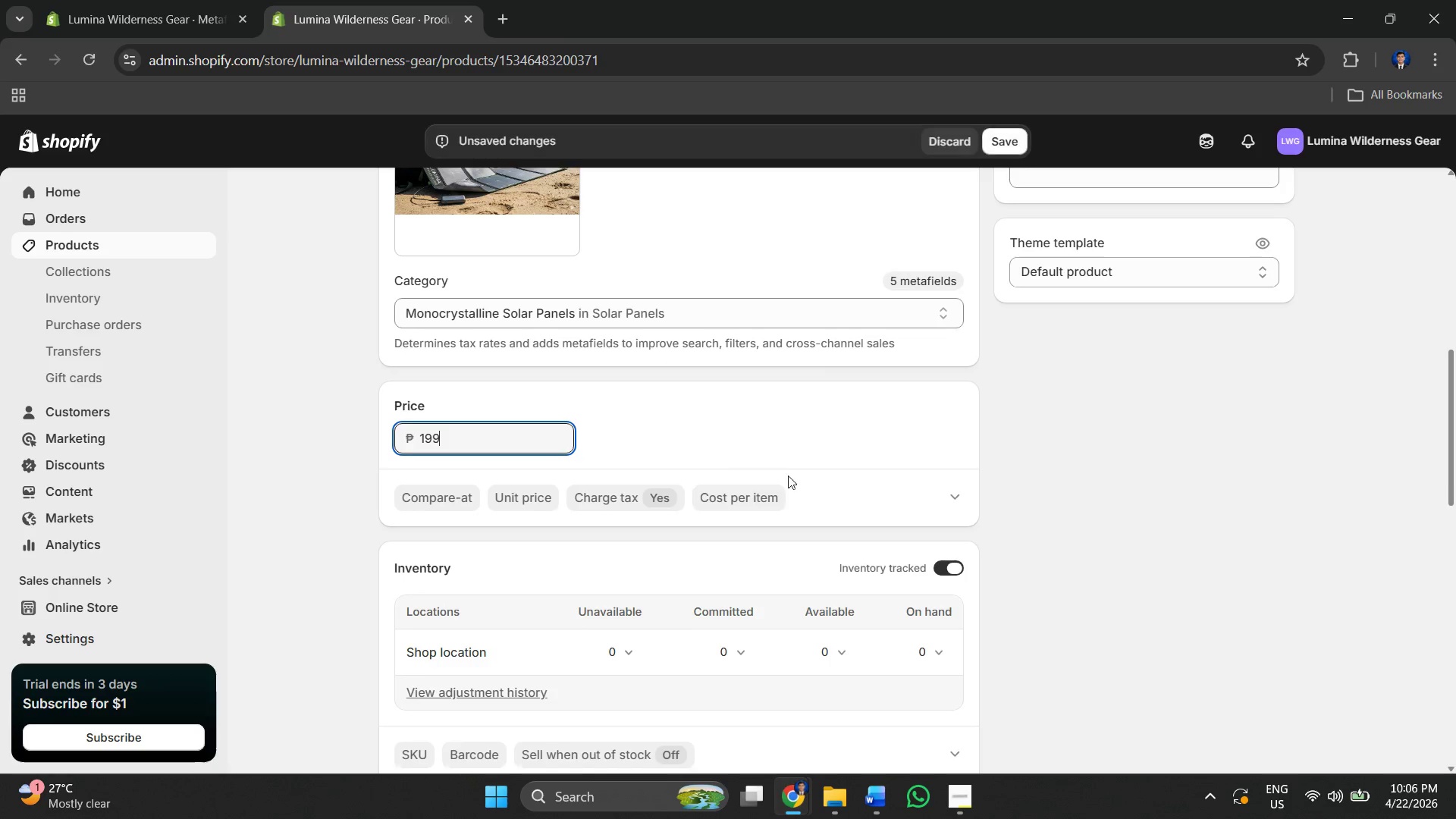 
scroll: coordinate [791, 471], scroll_direction: down, amount: 5.0
 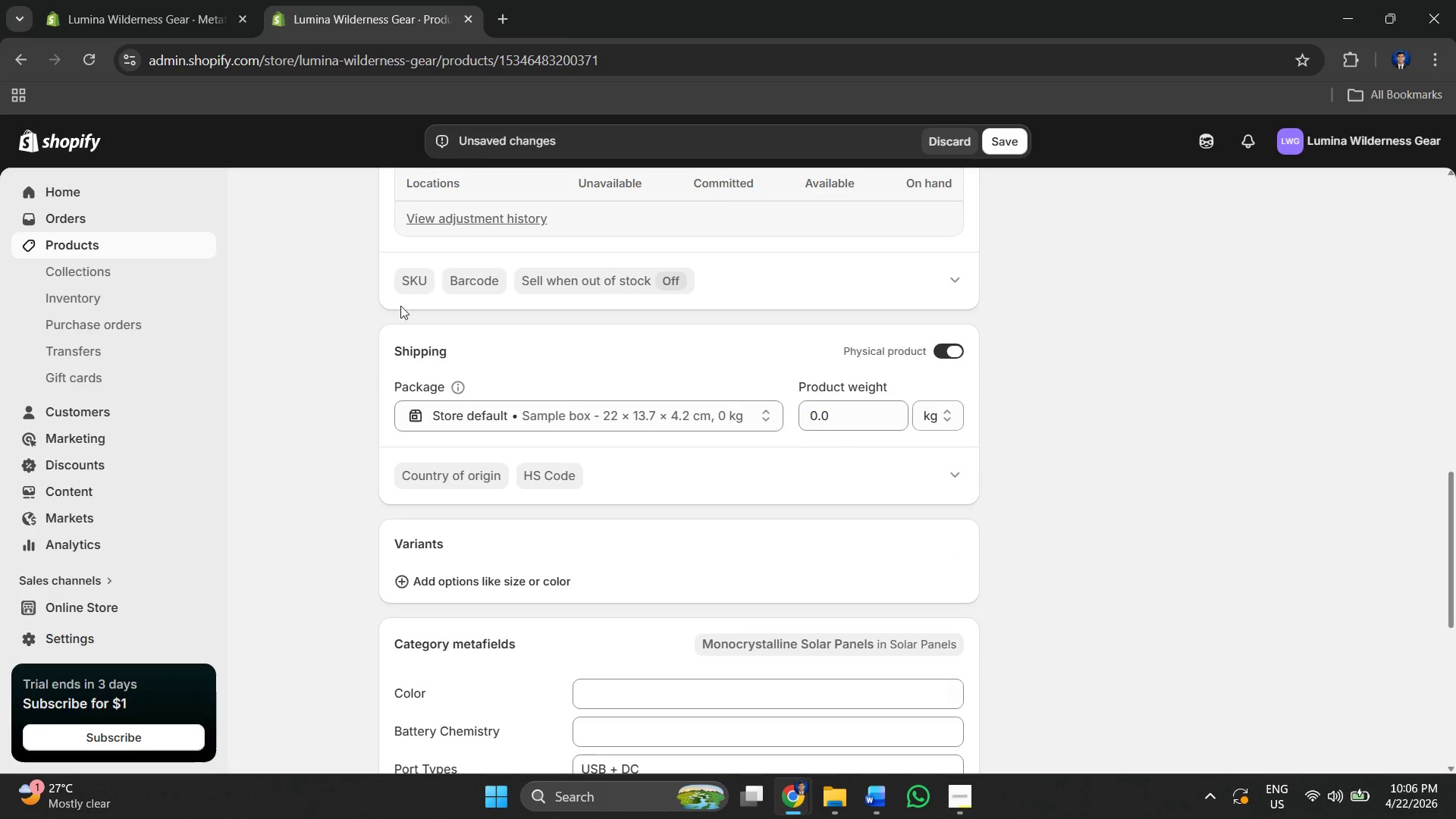 
left_click([421, 293])
 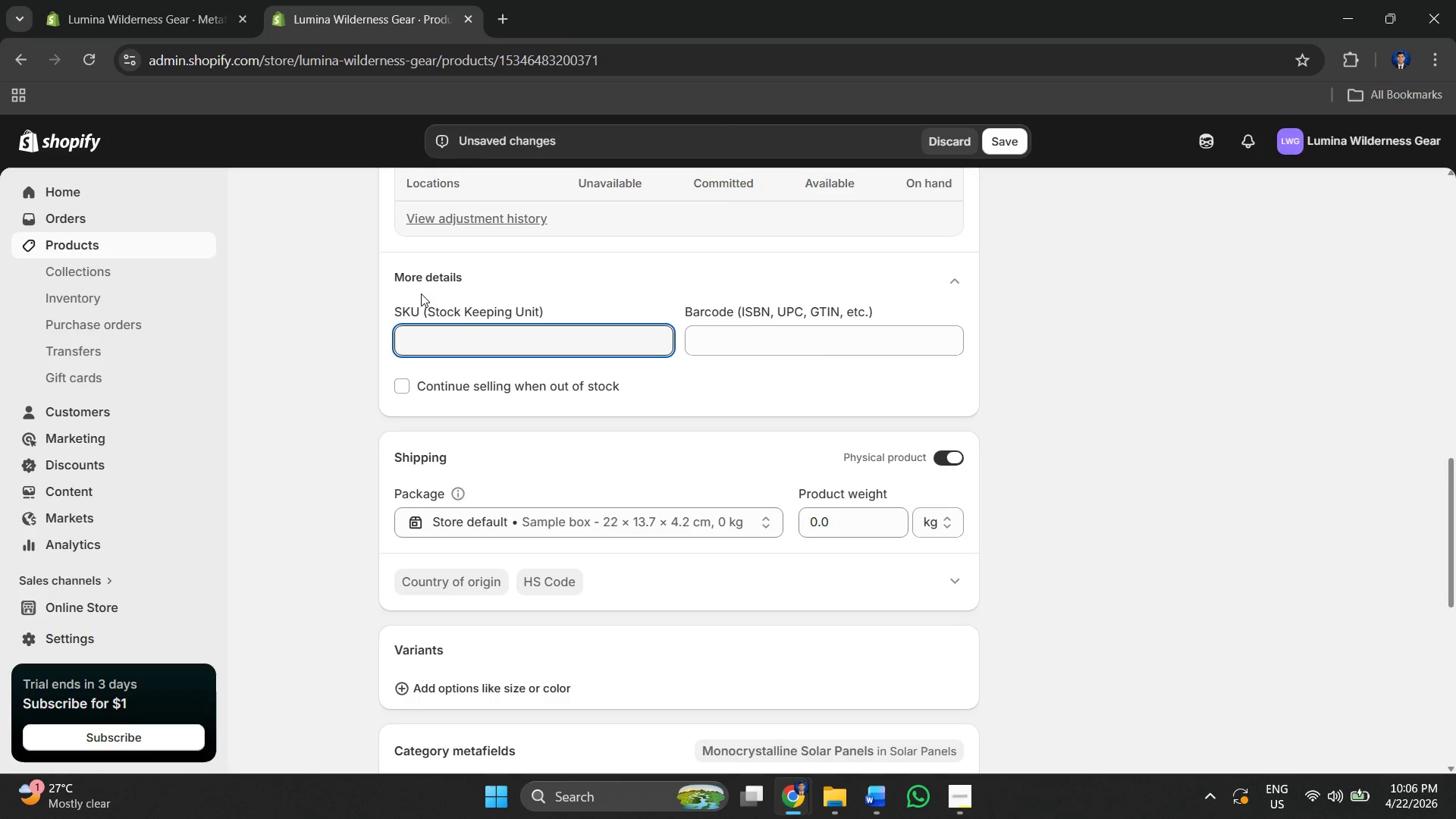 
key(Alt+Tab)
 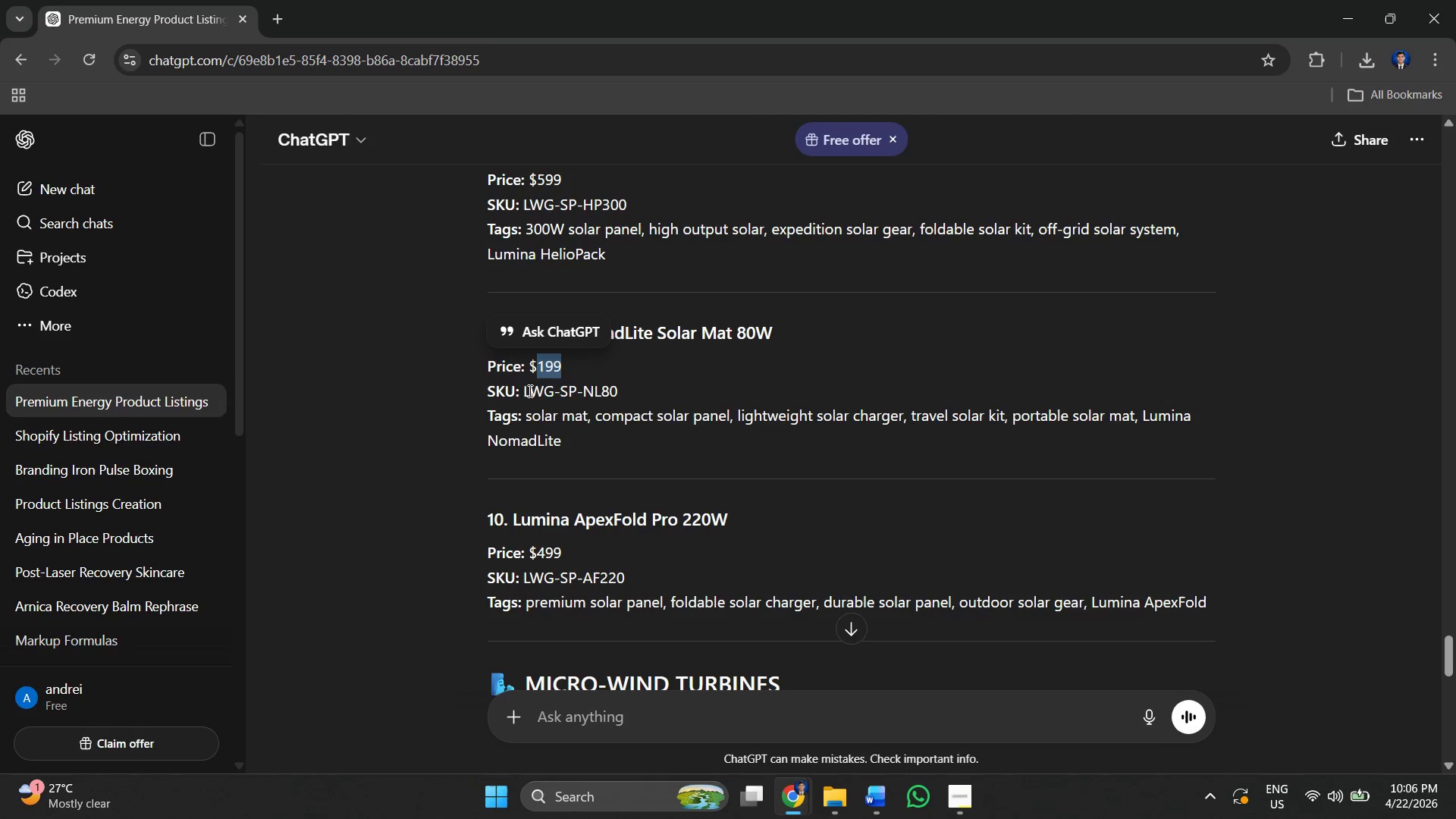 
left_click_drag(start_coordinate=[525, 391], to_coordinate=[657, 388])
 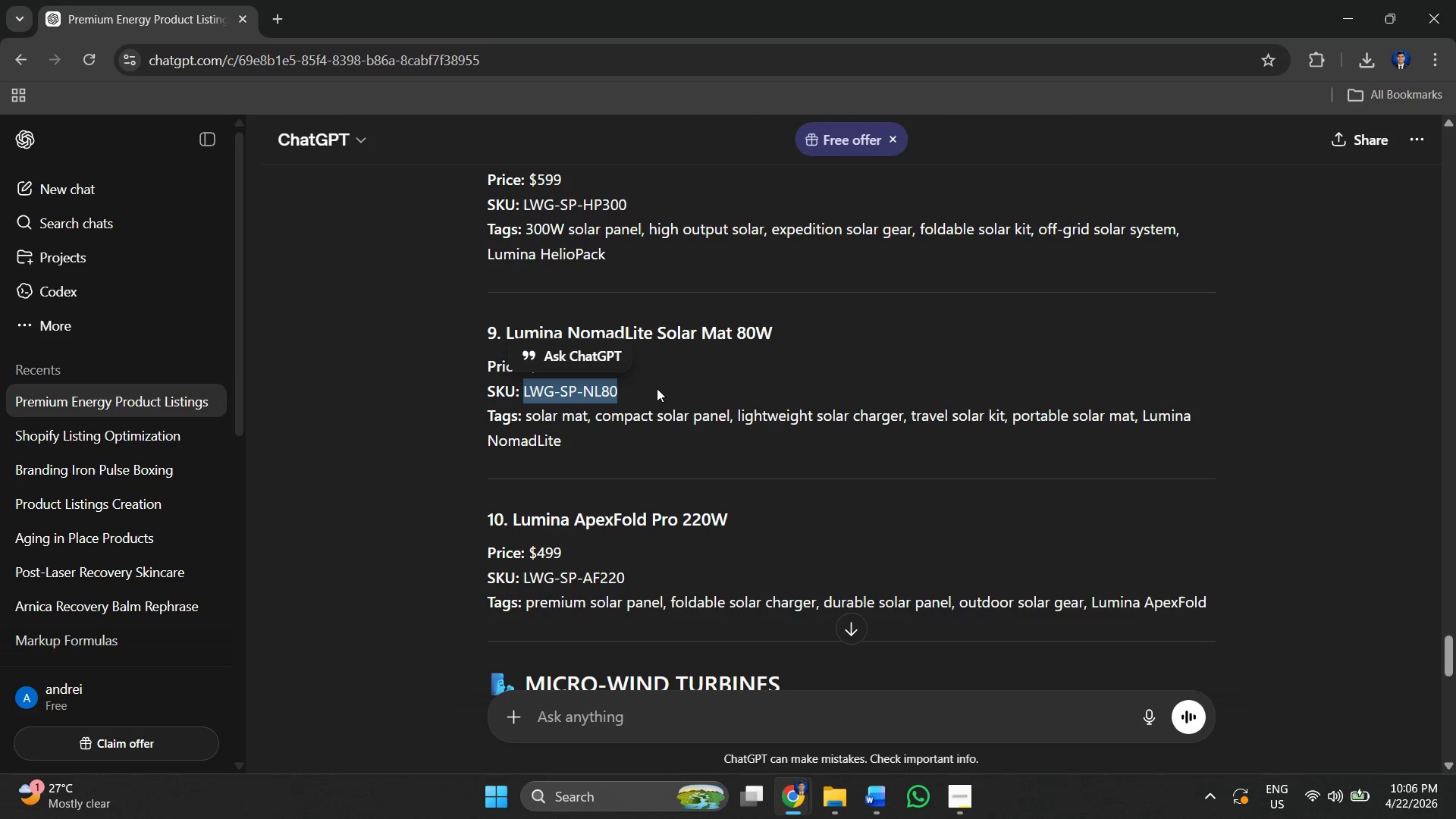 
key(Control+ControlLeft)
 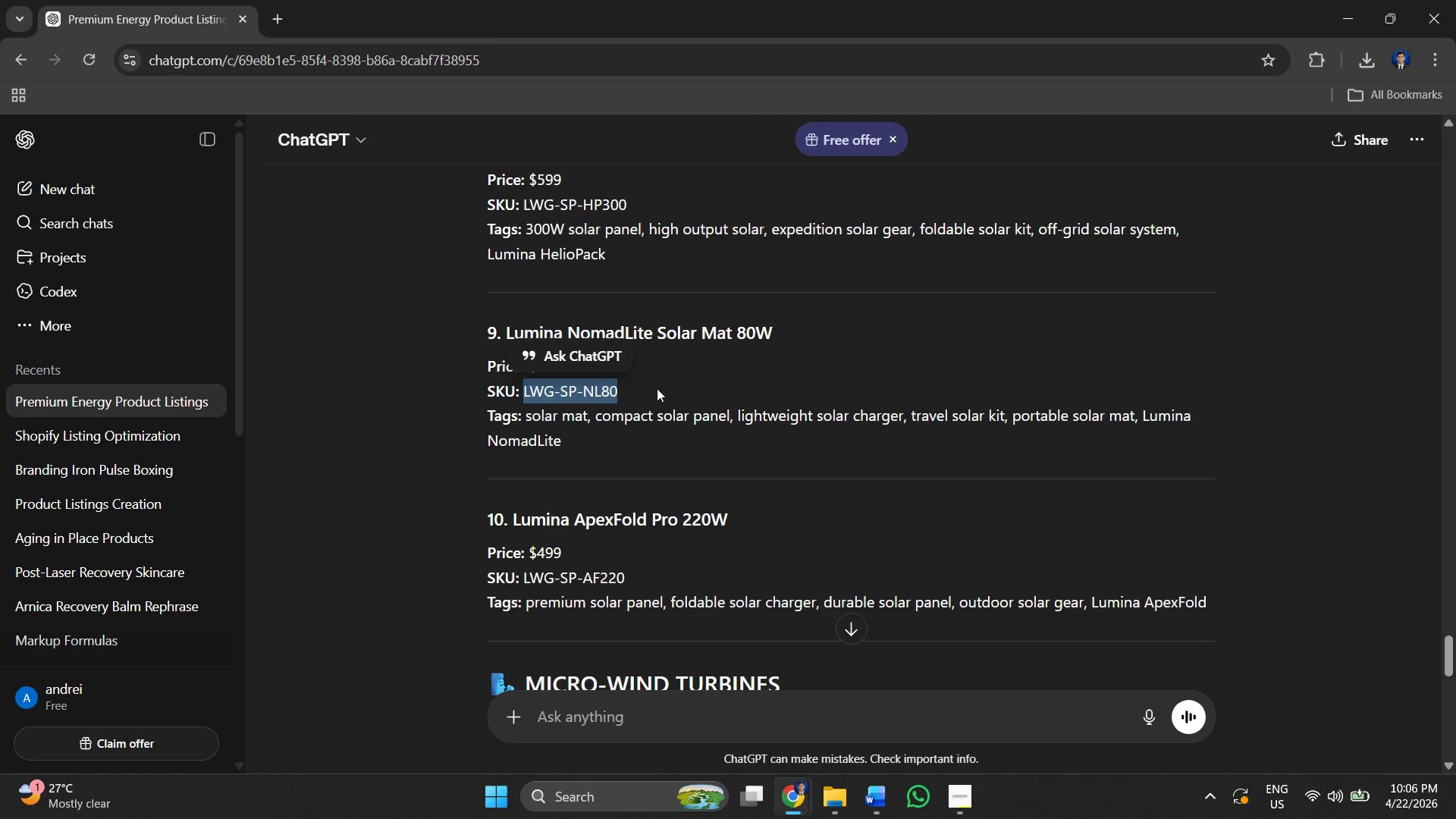 
key(Control+C)
 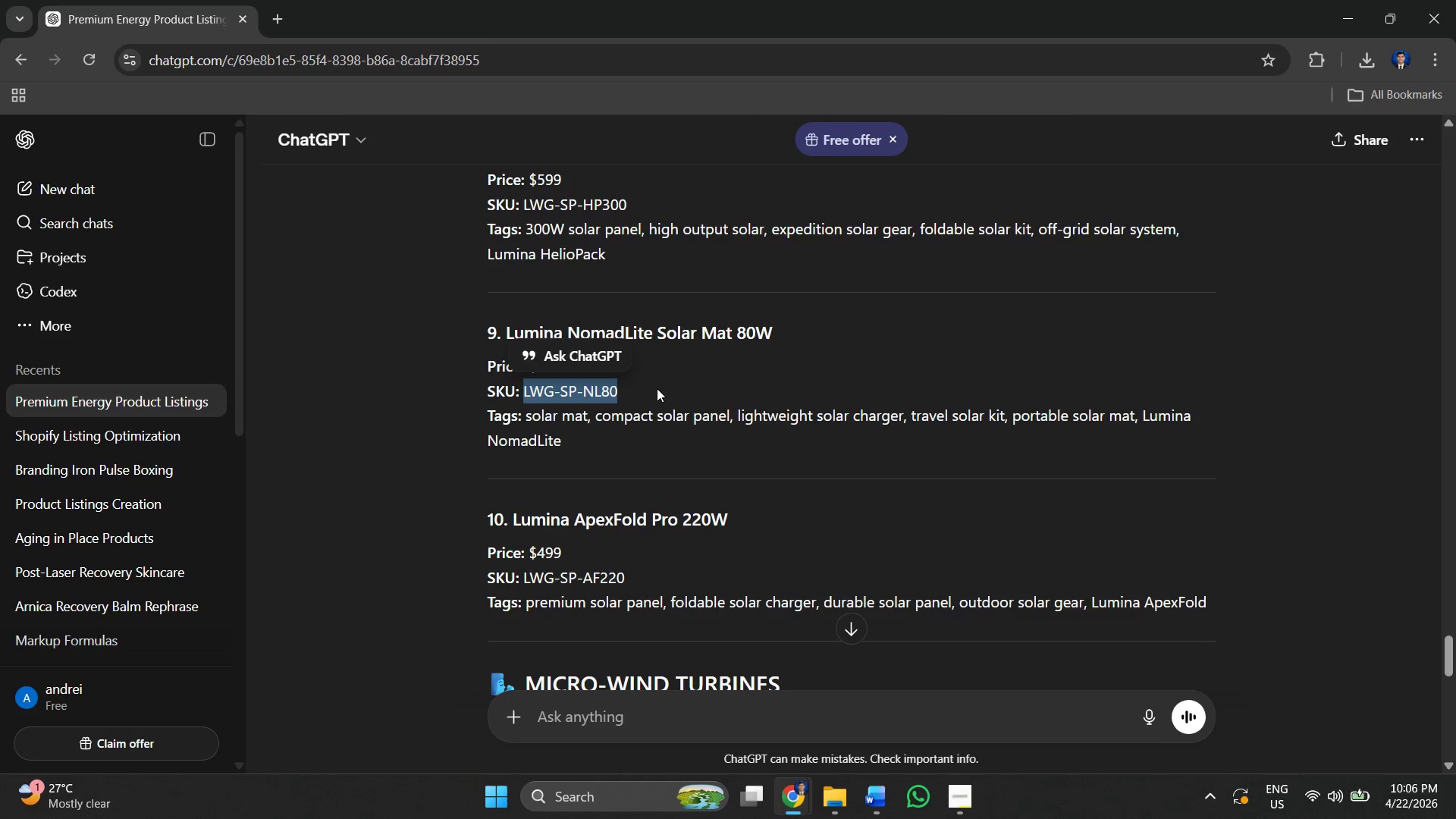 
key(Alt+AltLeft)
 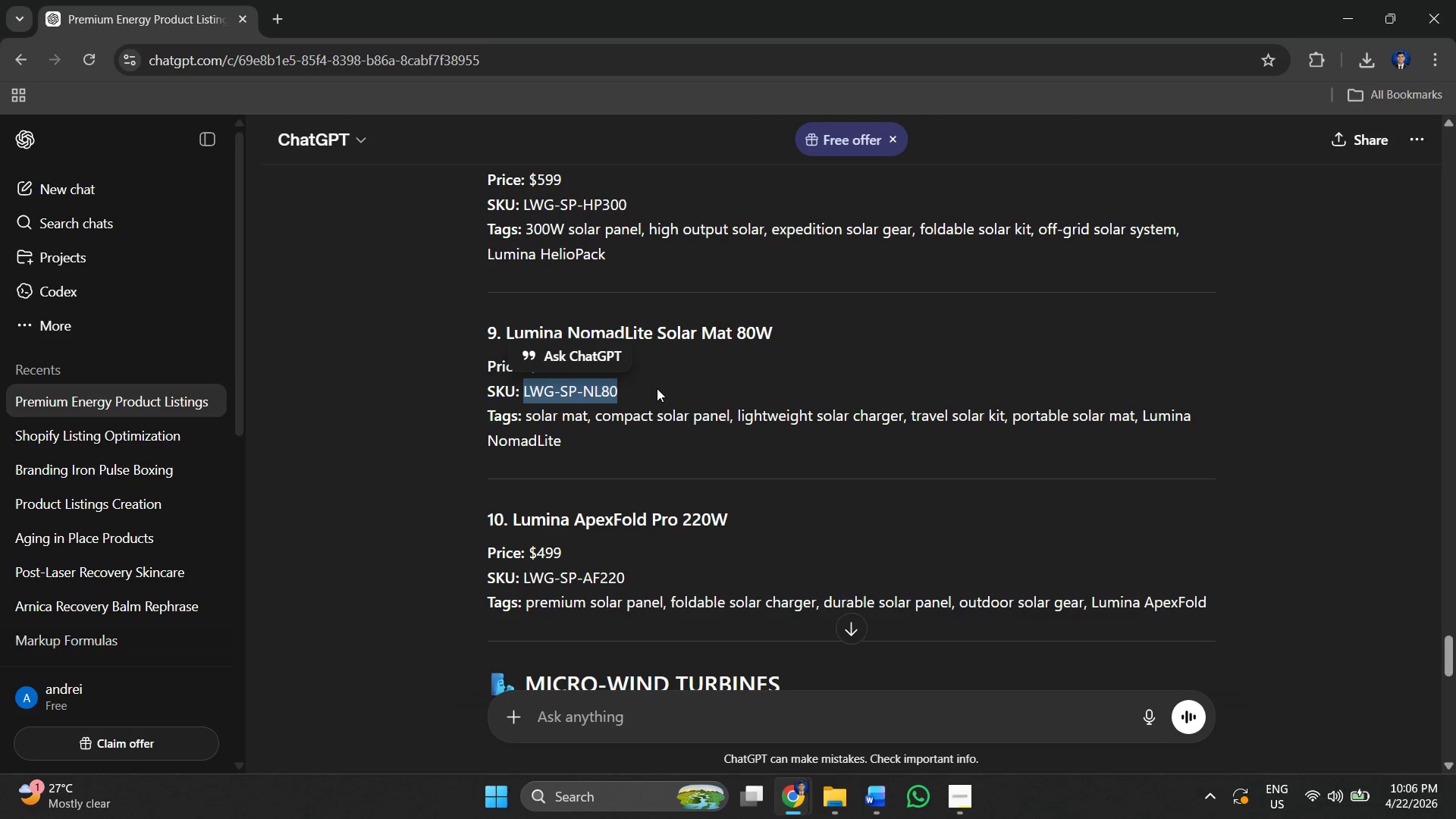 
key(Alt+Tab)
 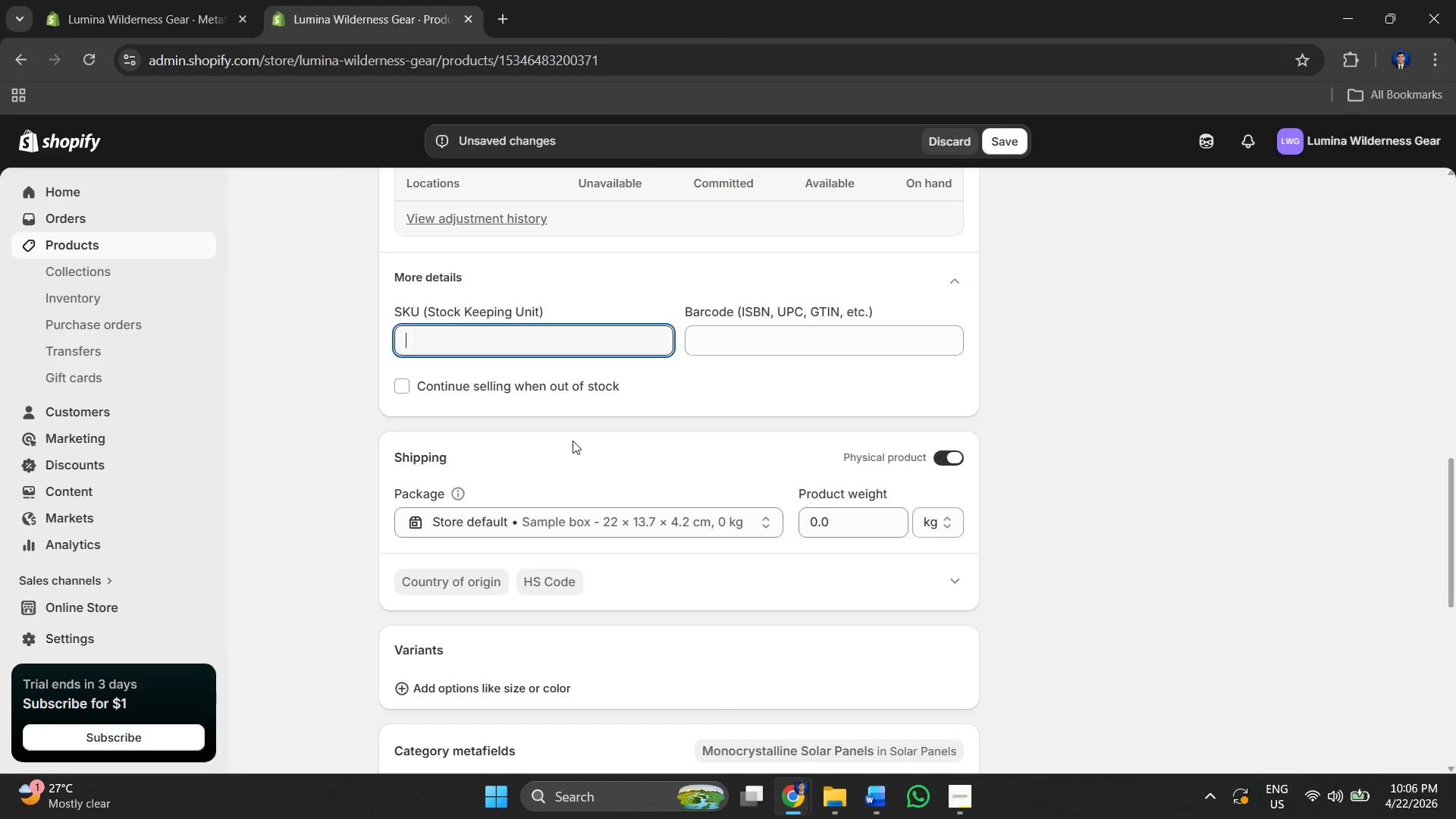 
key(Control+V)
 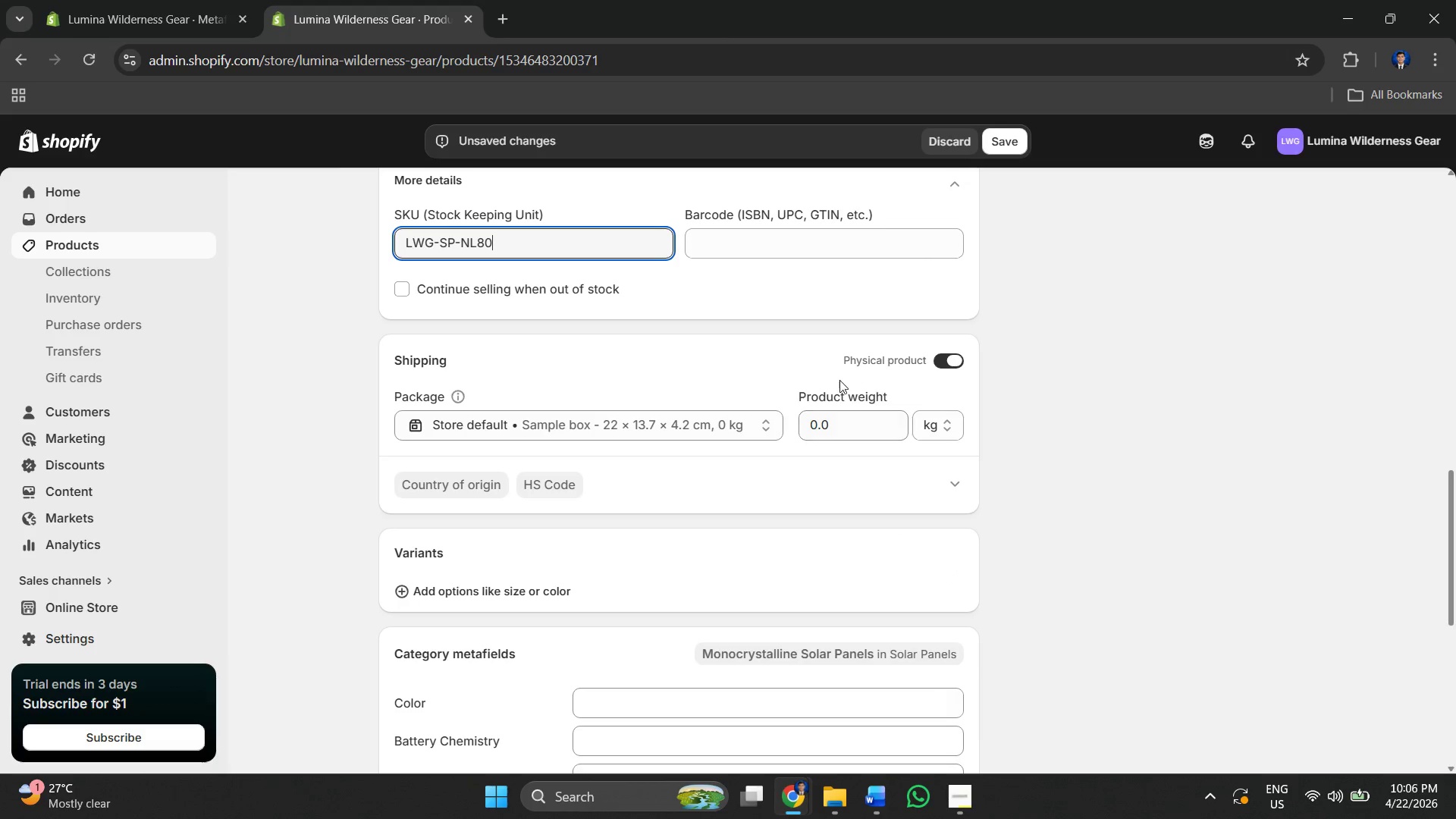 
scroll: coordinate [1008, 356], scroll_direction: up, amount: 7.0
 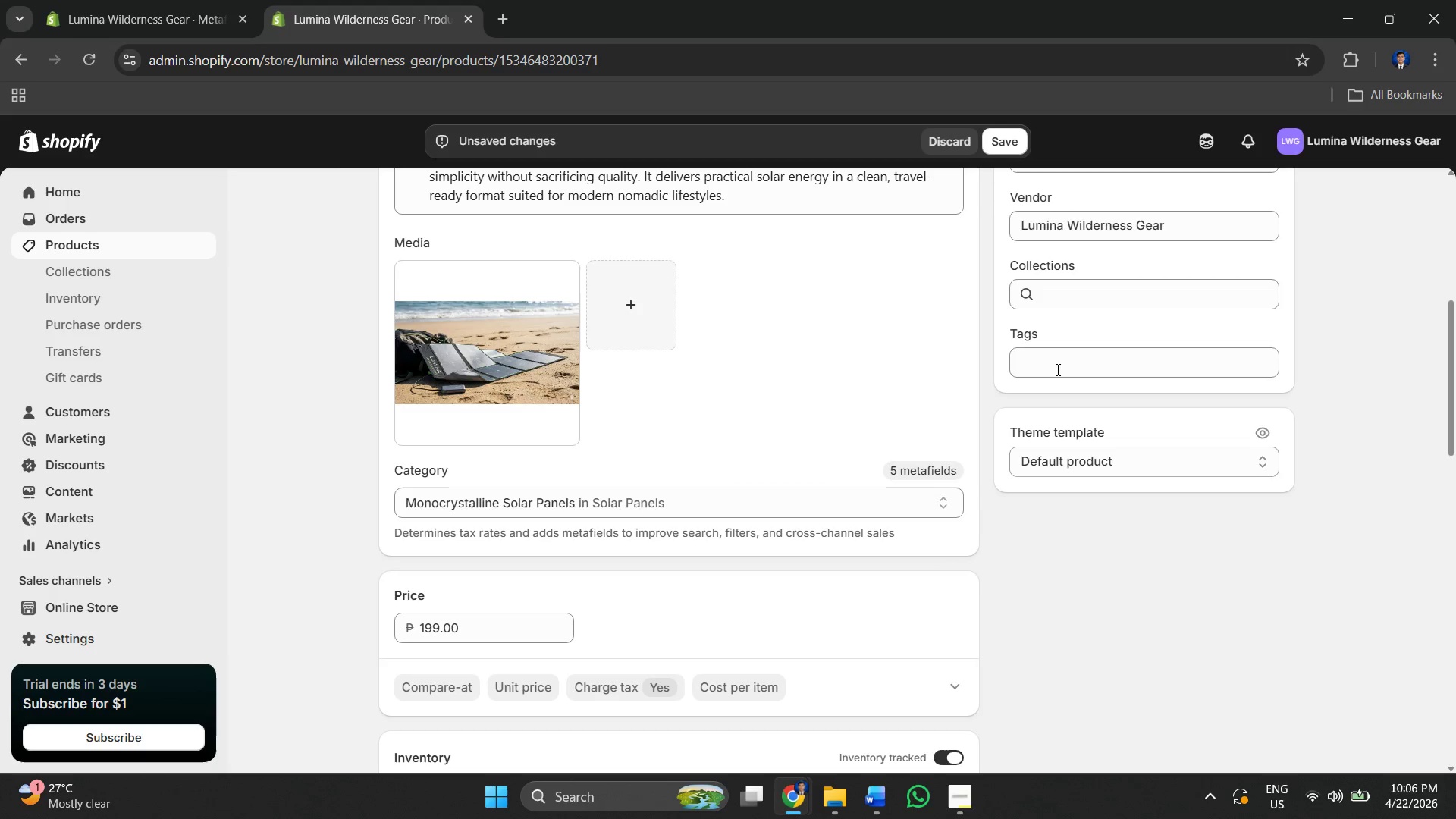 
left_click([1056, 350])
 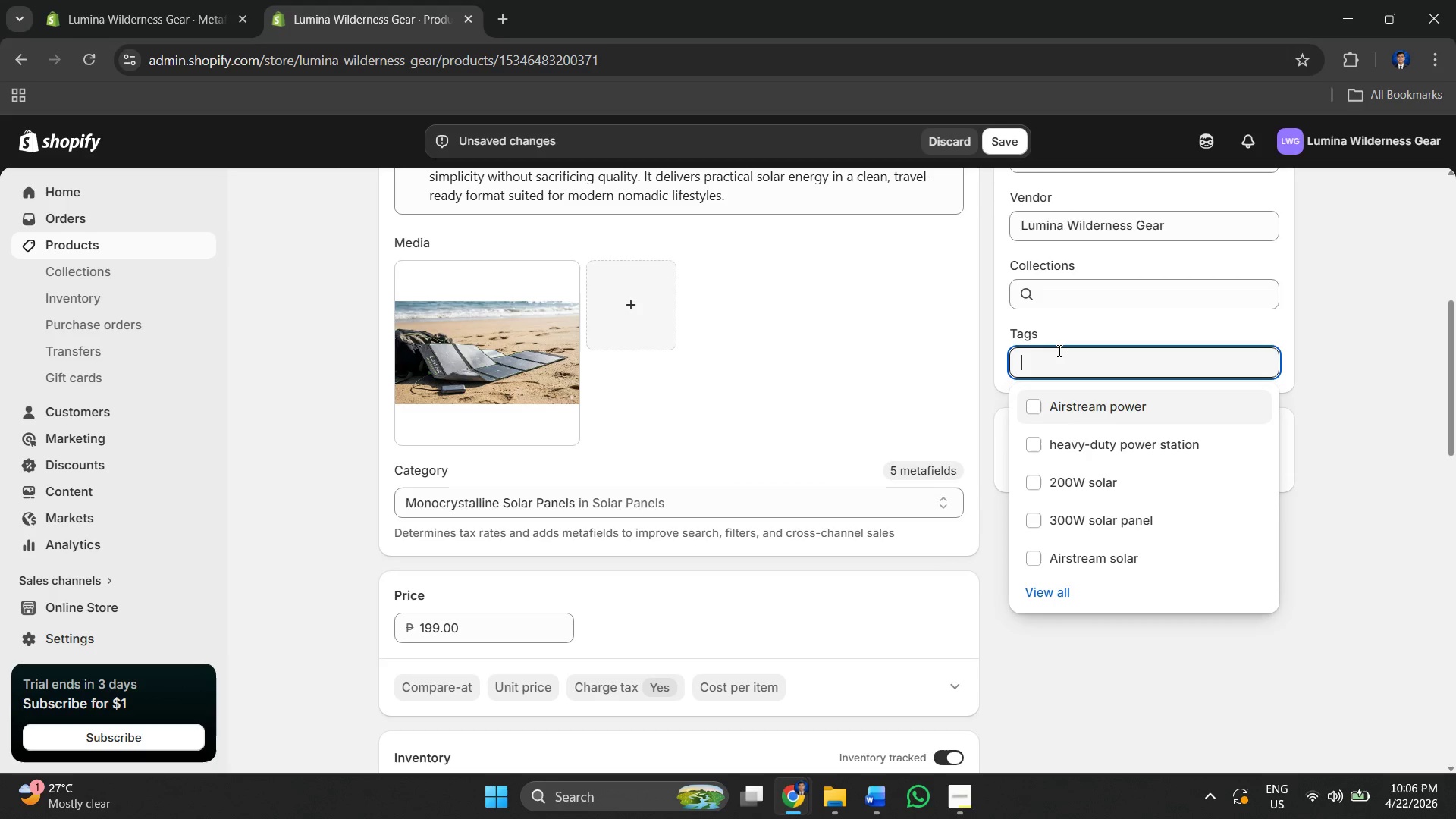 
key(Alt+Tab)
 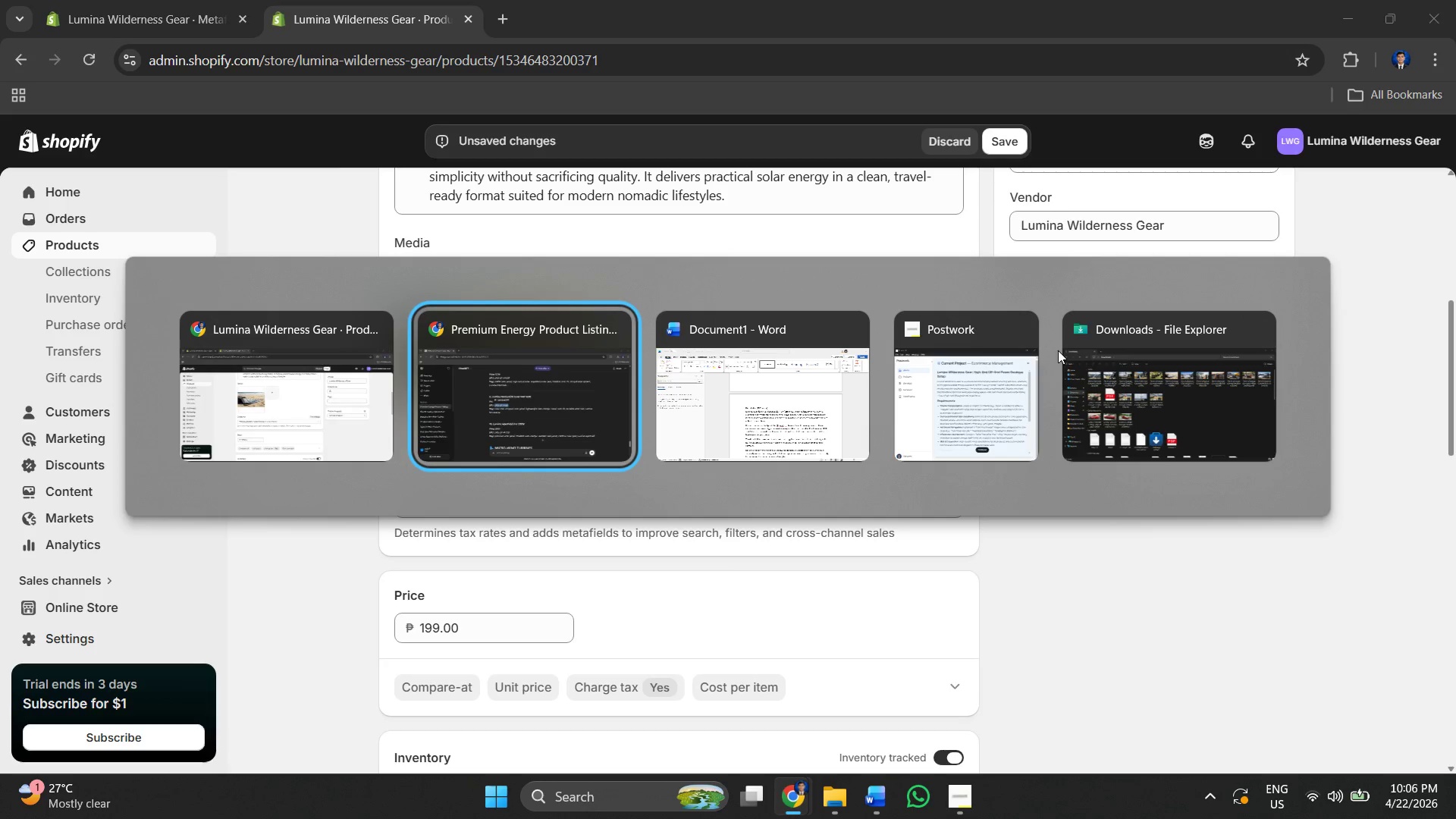 
hold_key(key=Tab, duration=0.33)
 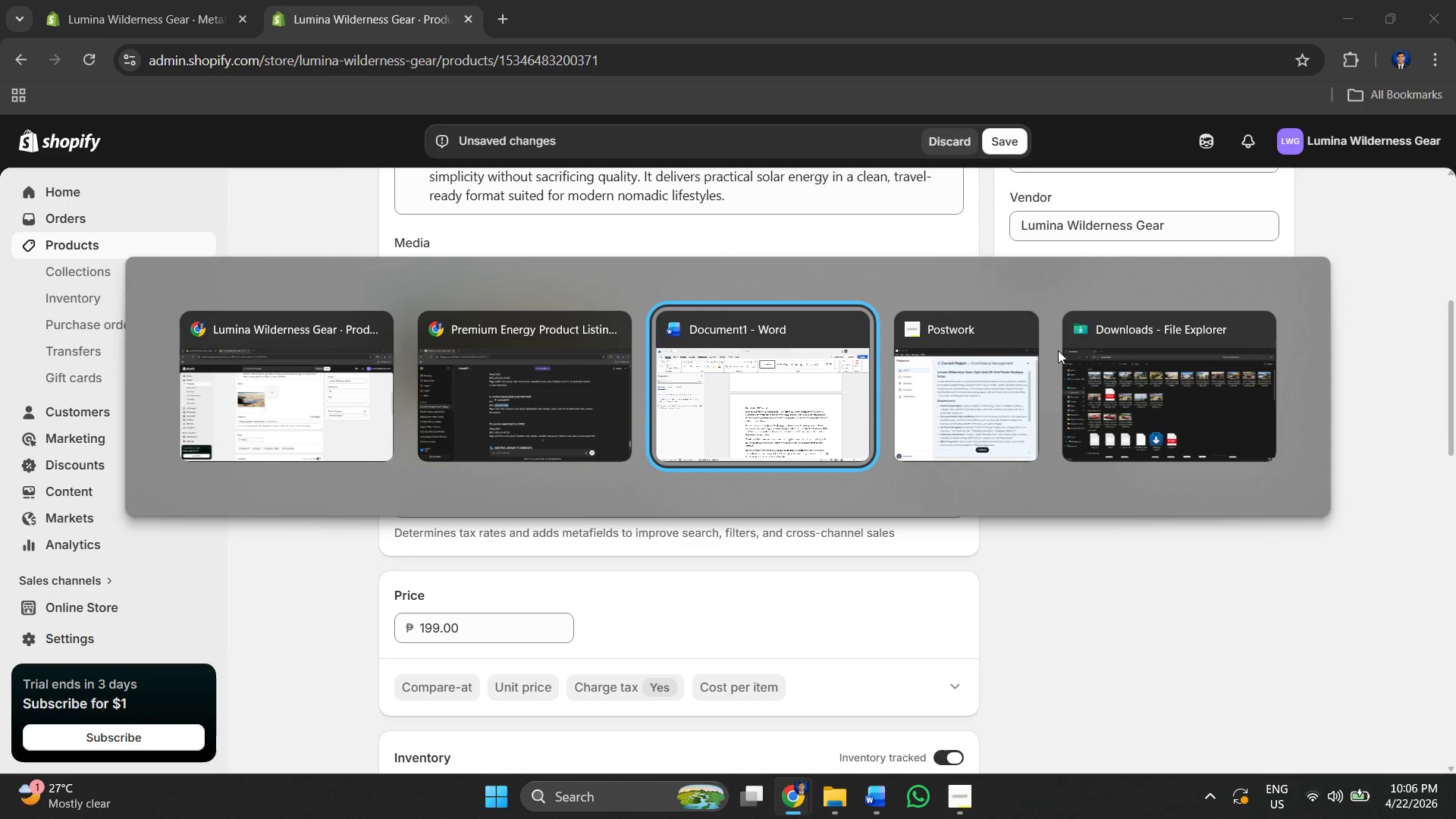 
key(Alt+Tab)
 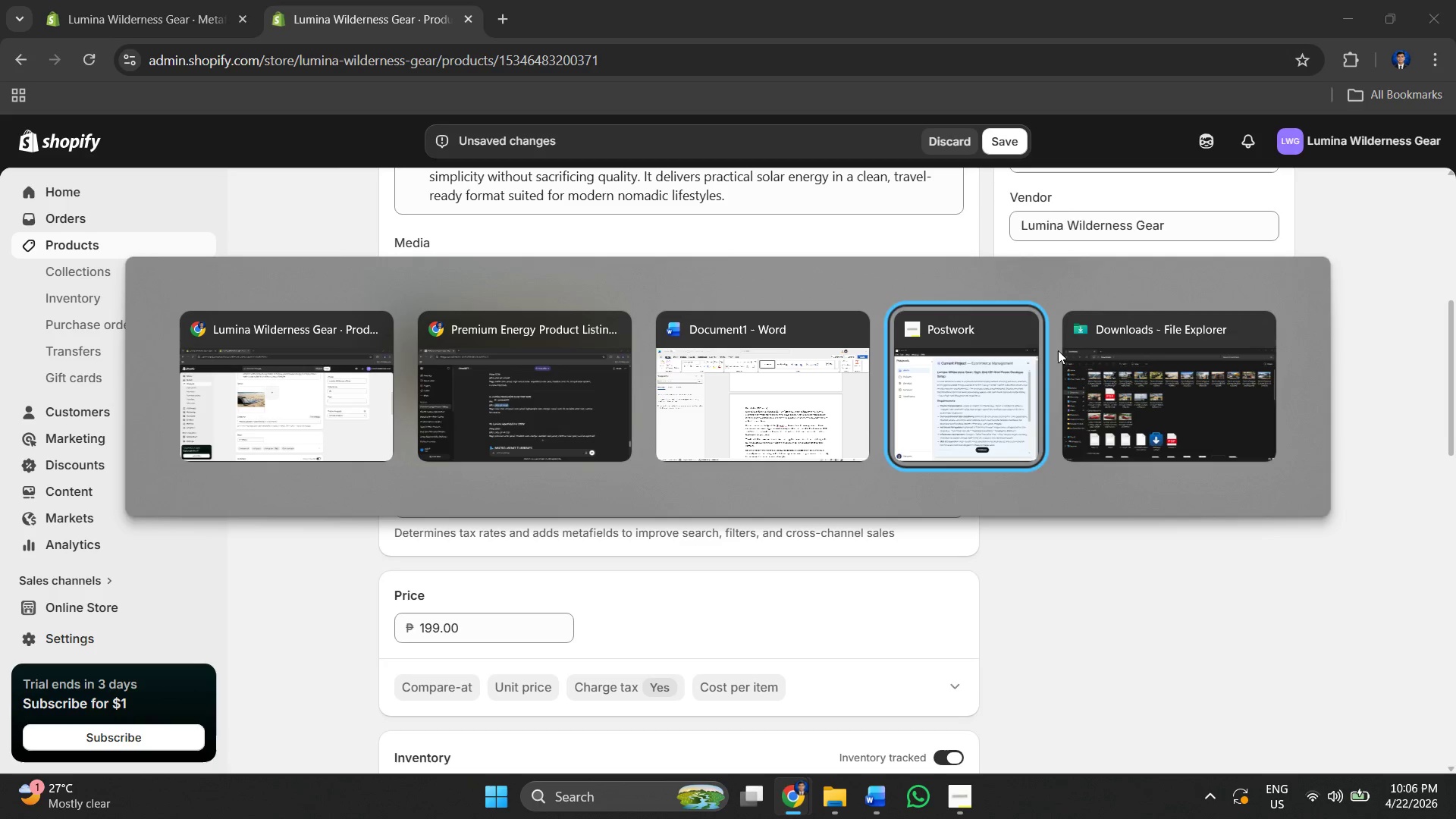 
key(Alt+Tab)
 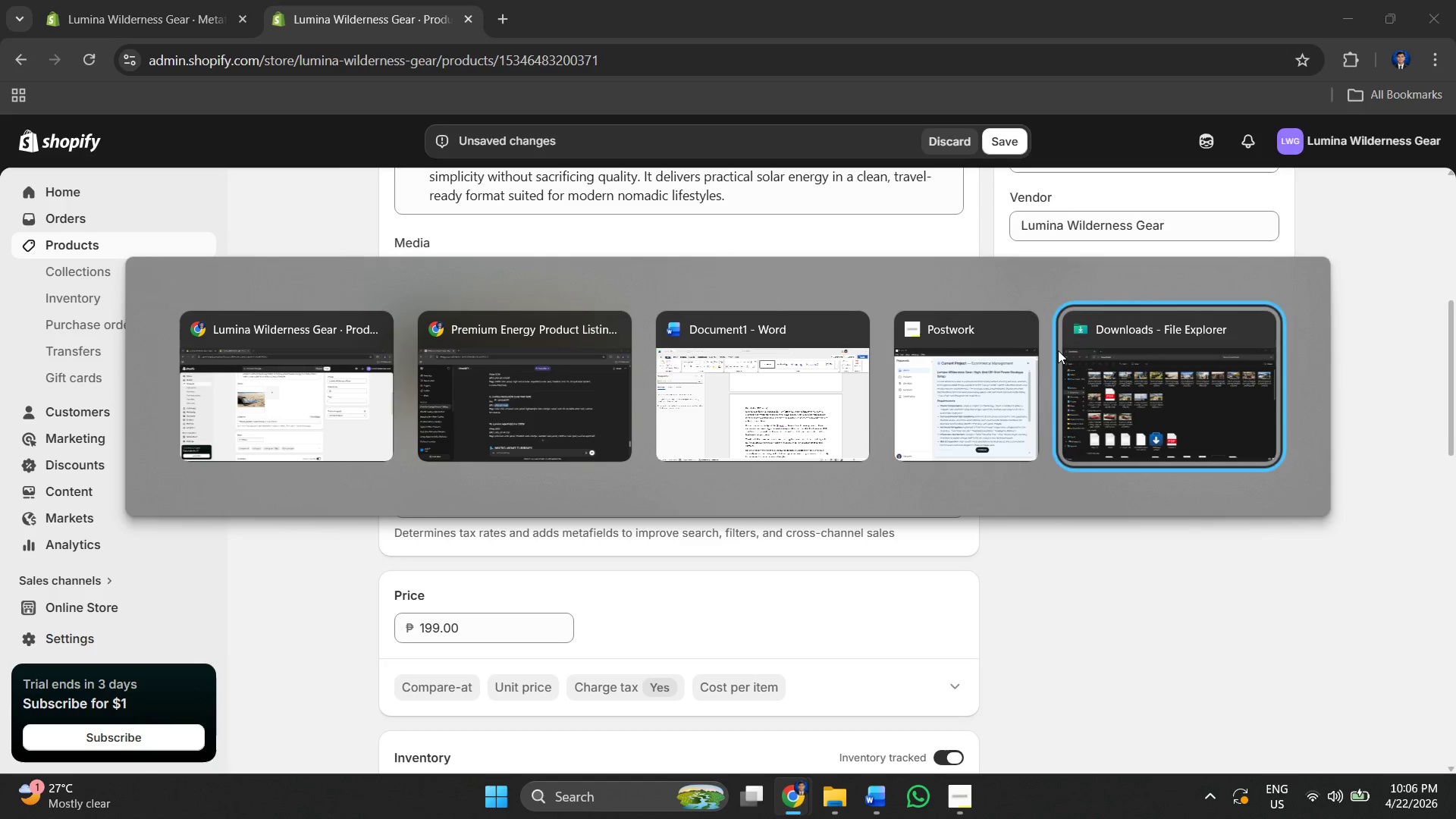 
key(Alt+Tab)
 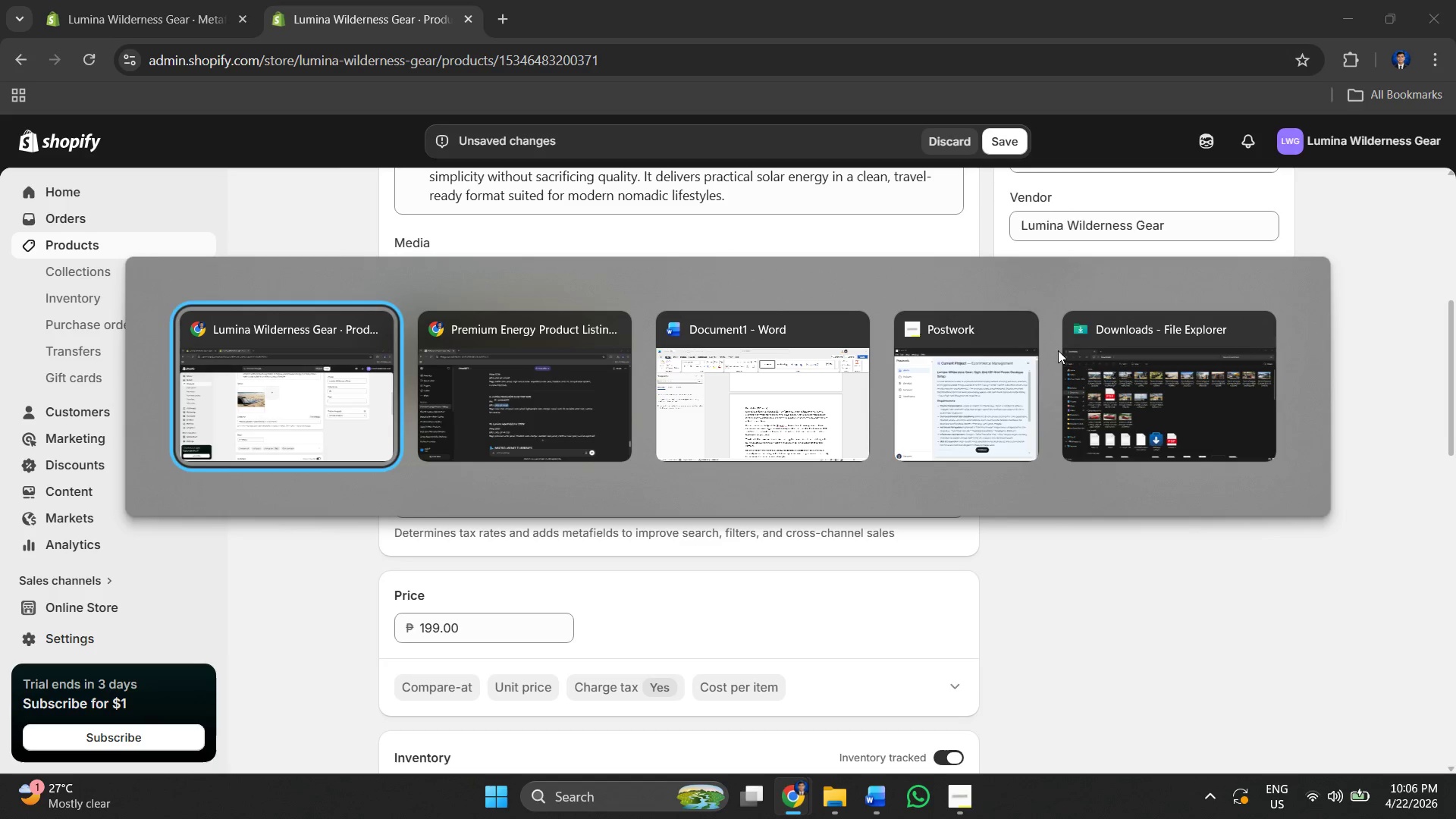 
key(Alt+Tab)
 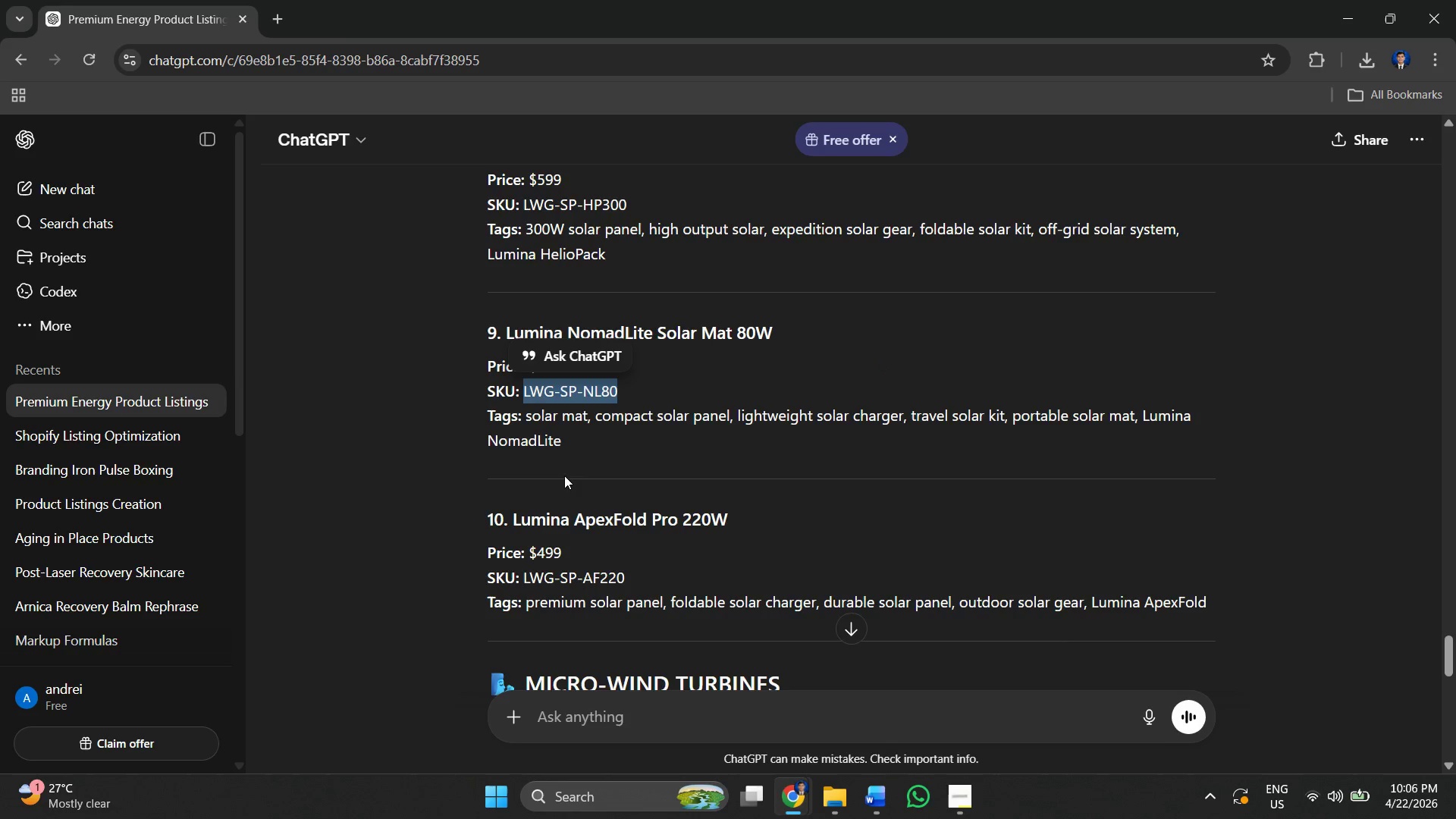 
scroll: coordinate [557, 470], scroll_direction: down, amount: 1.0
 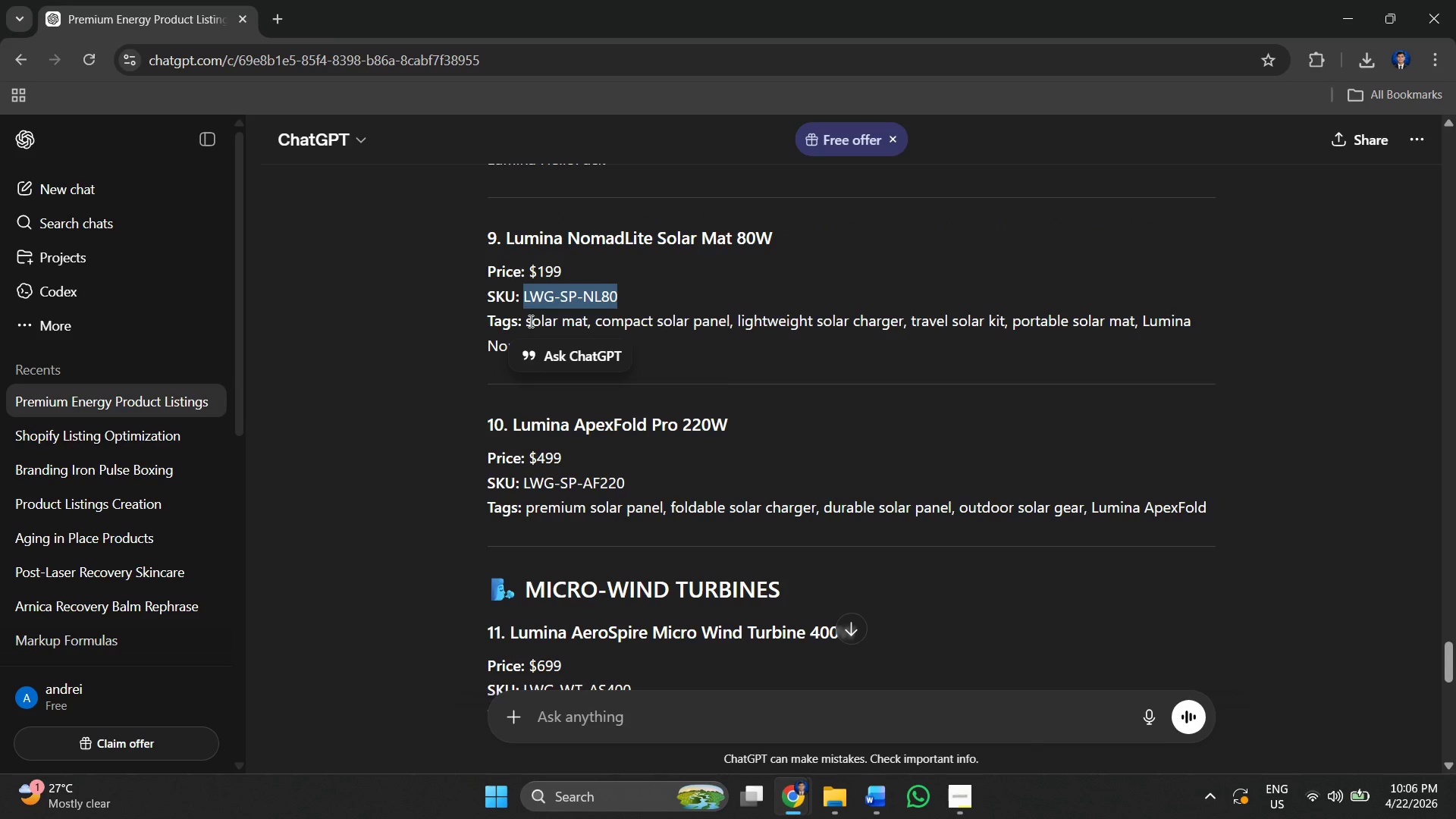 
left_click_drag(start_coordinate=[528, 321], to_coordinate=[586, 323])
 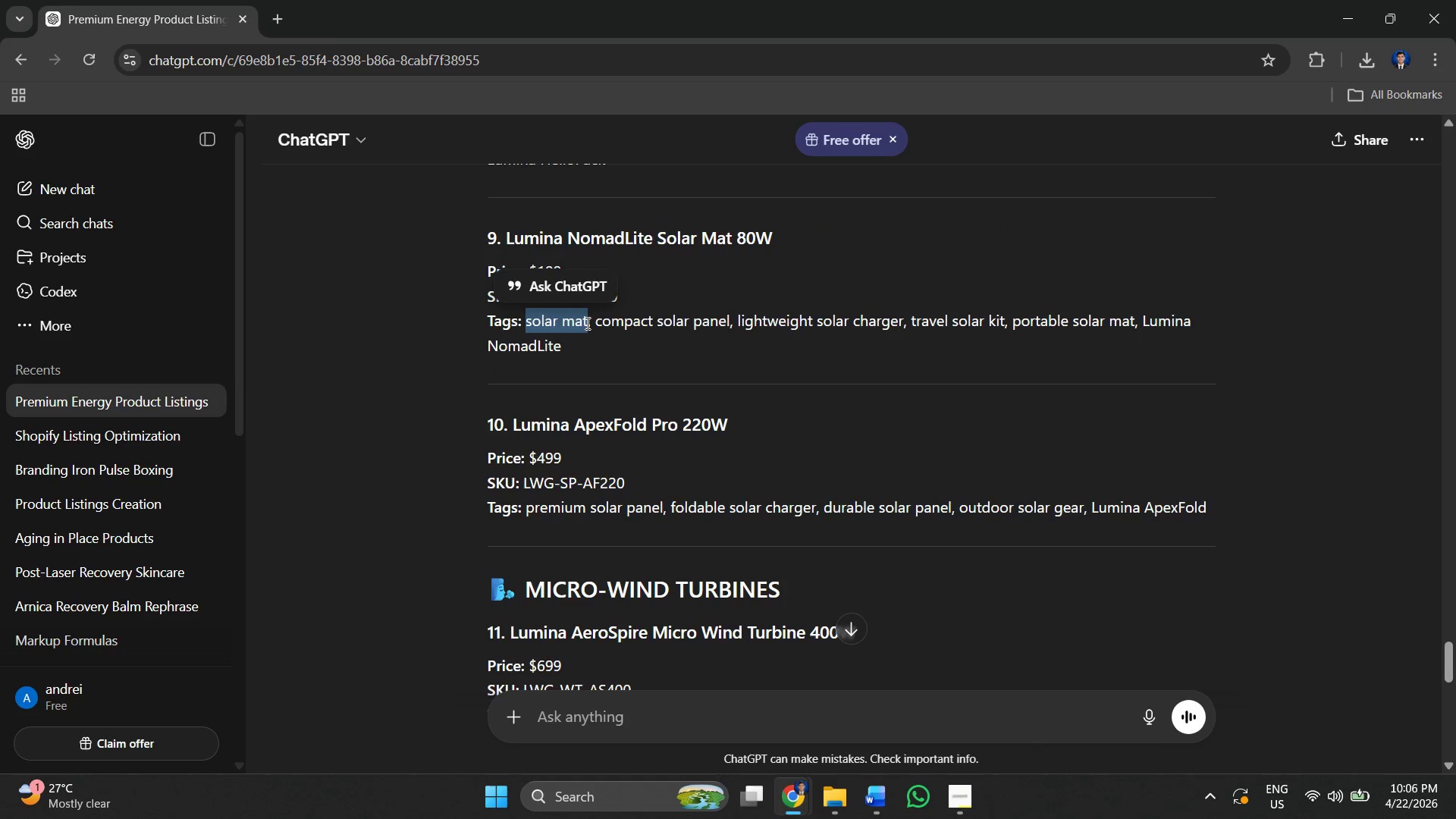 
key(Control+ControlLeft)
 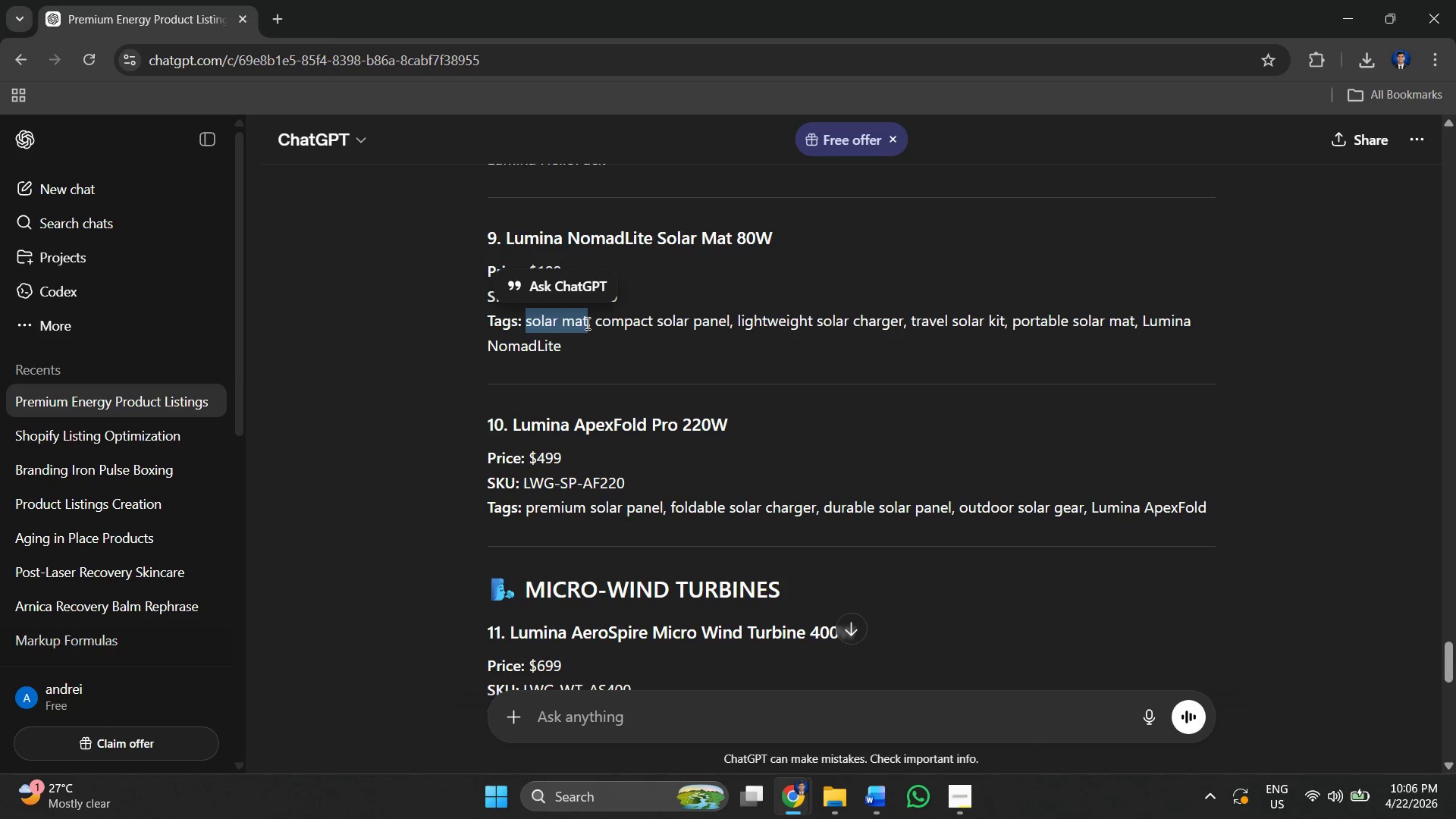 
key(Control+C)
 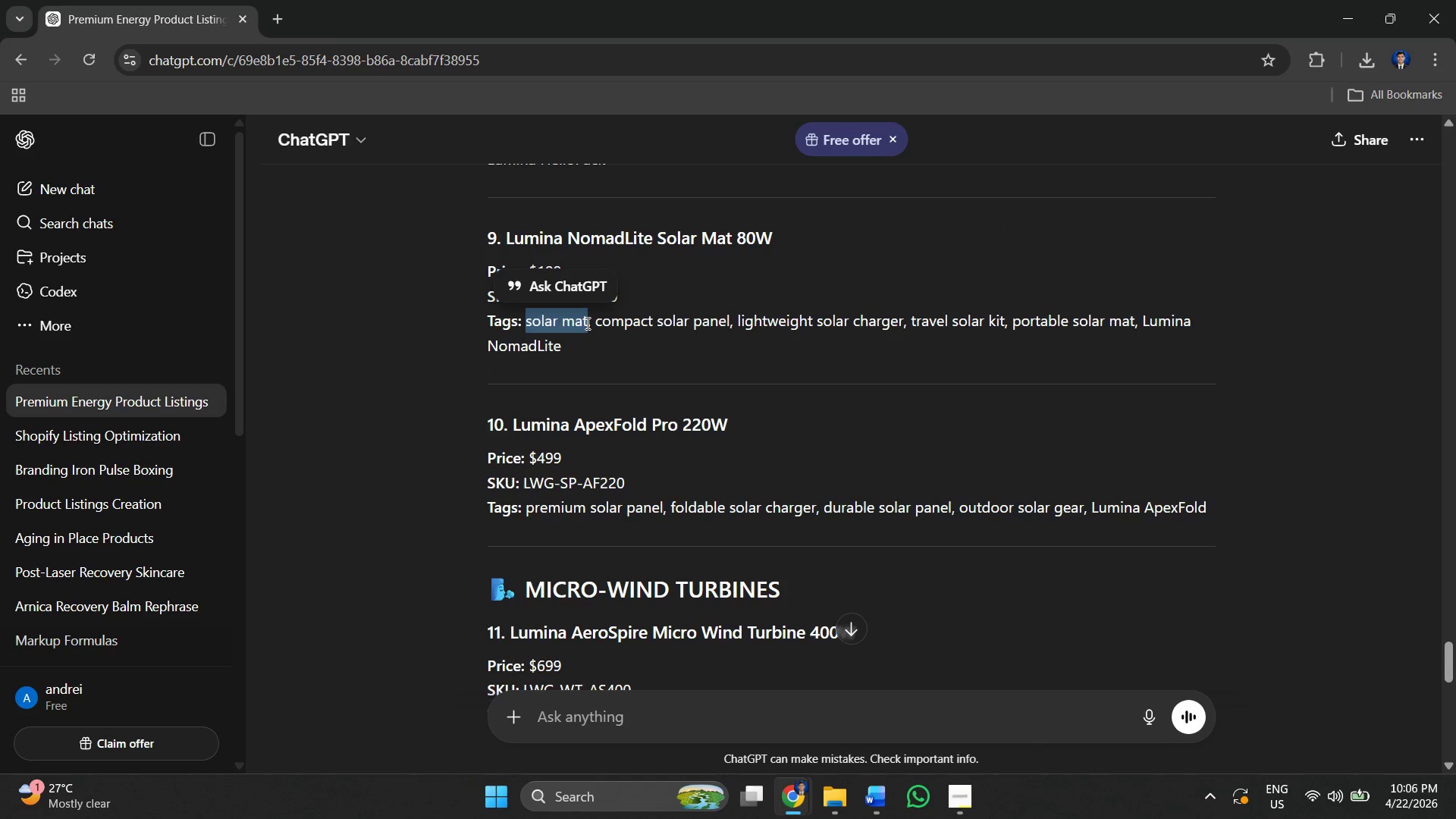 
key(Alt+AltLeft)
 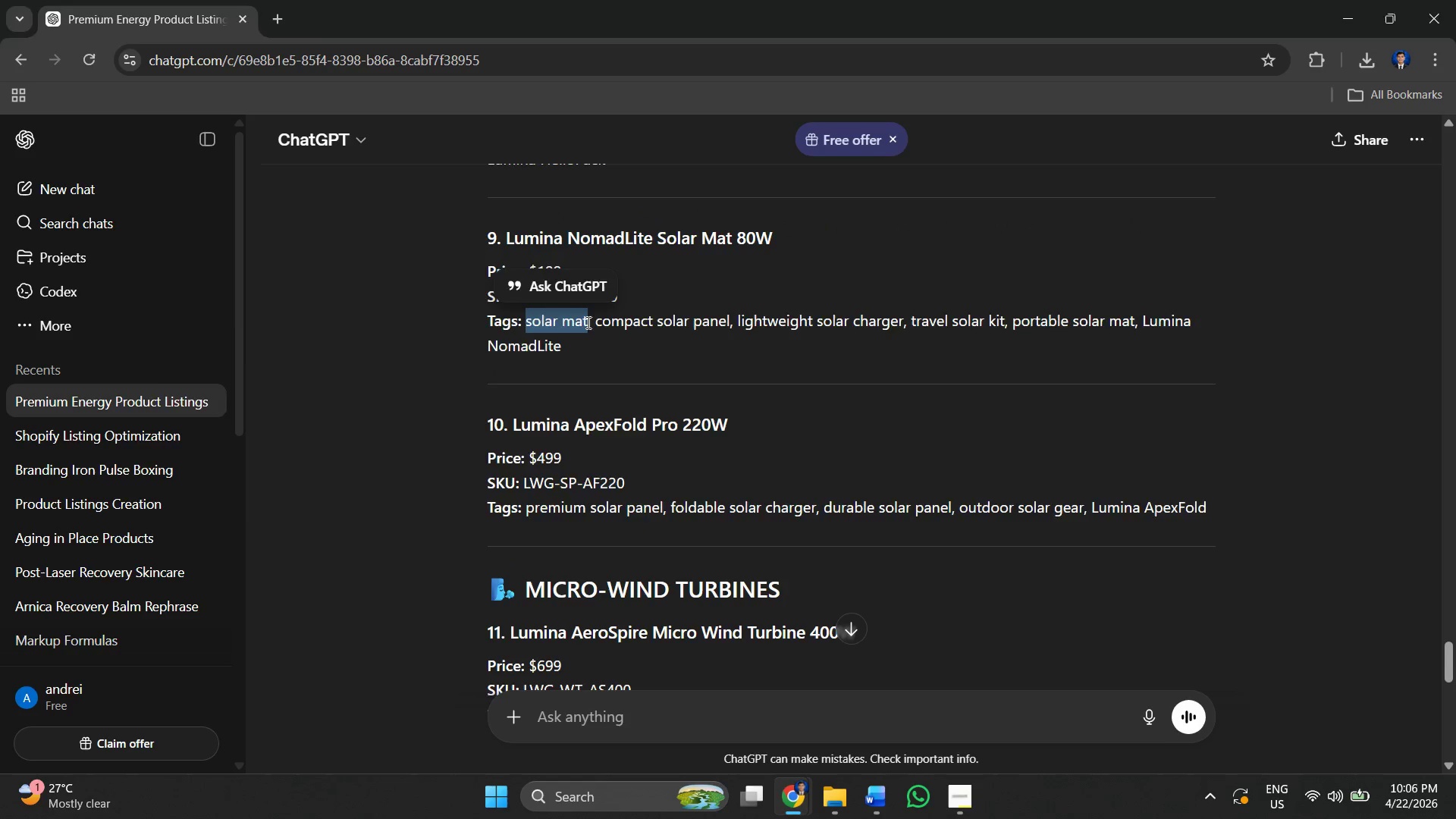 
key(Alt+Tab)
 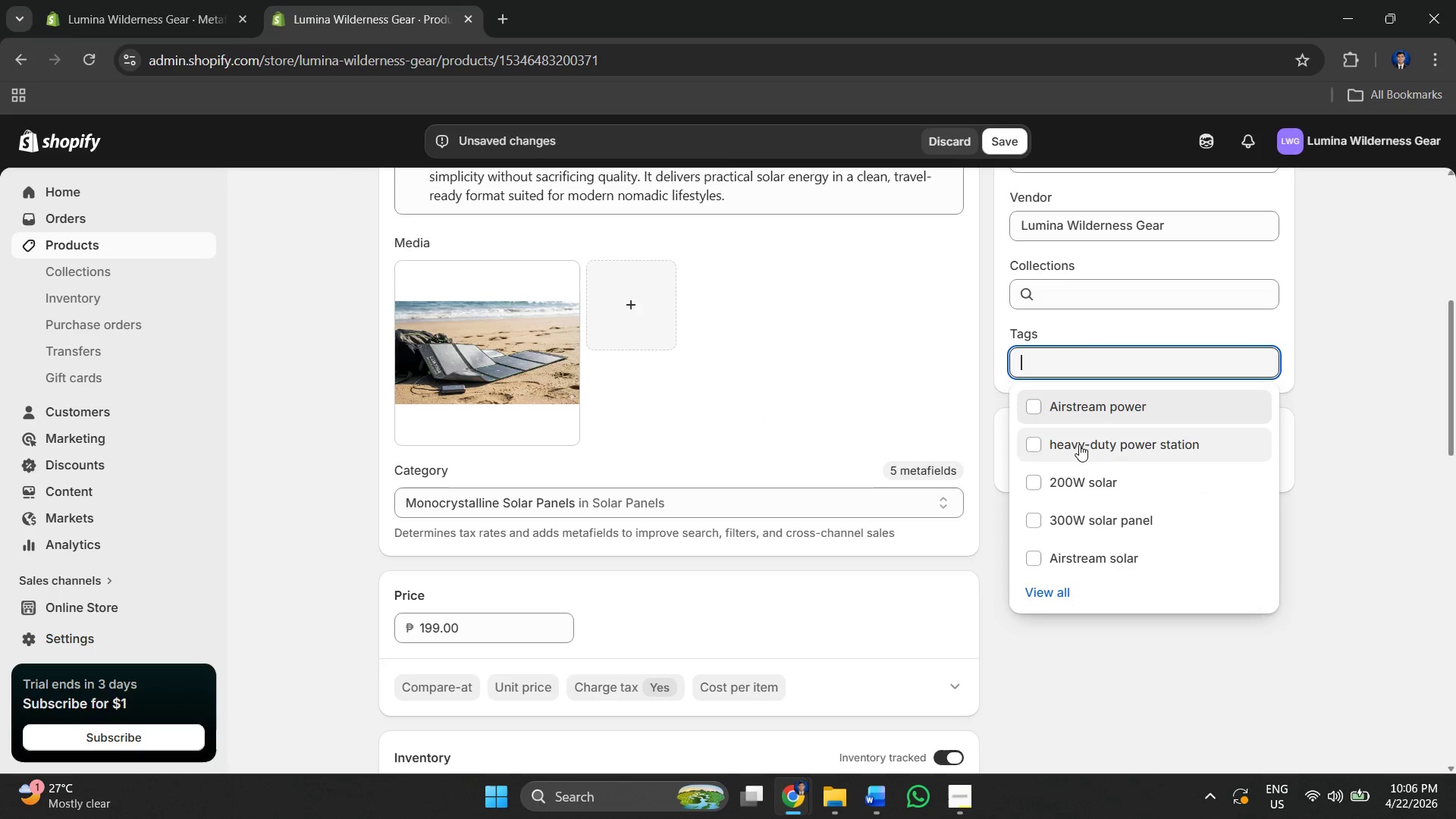 
key(Control+V)
 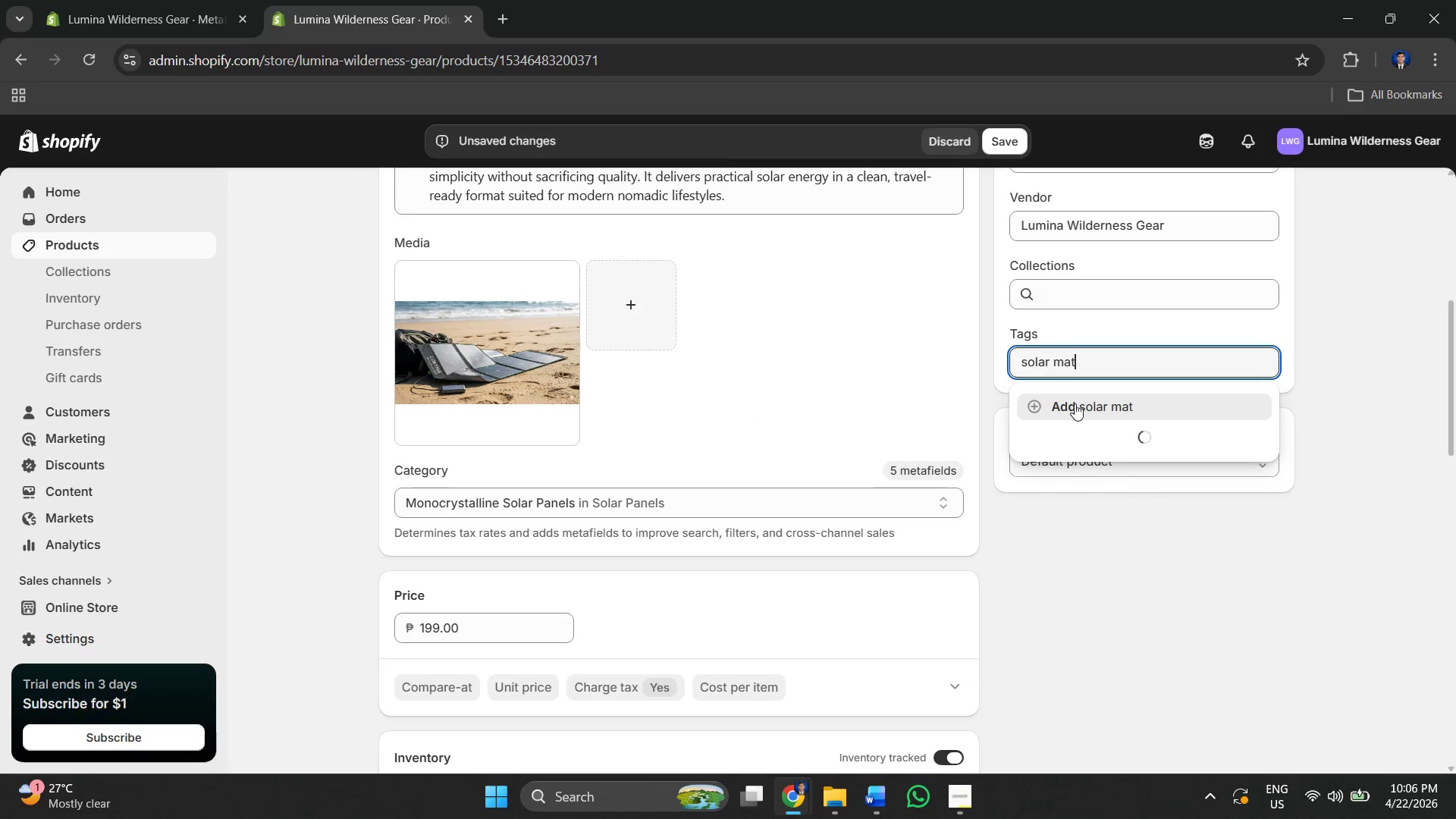 
left_click([1075, 403])
 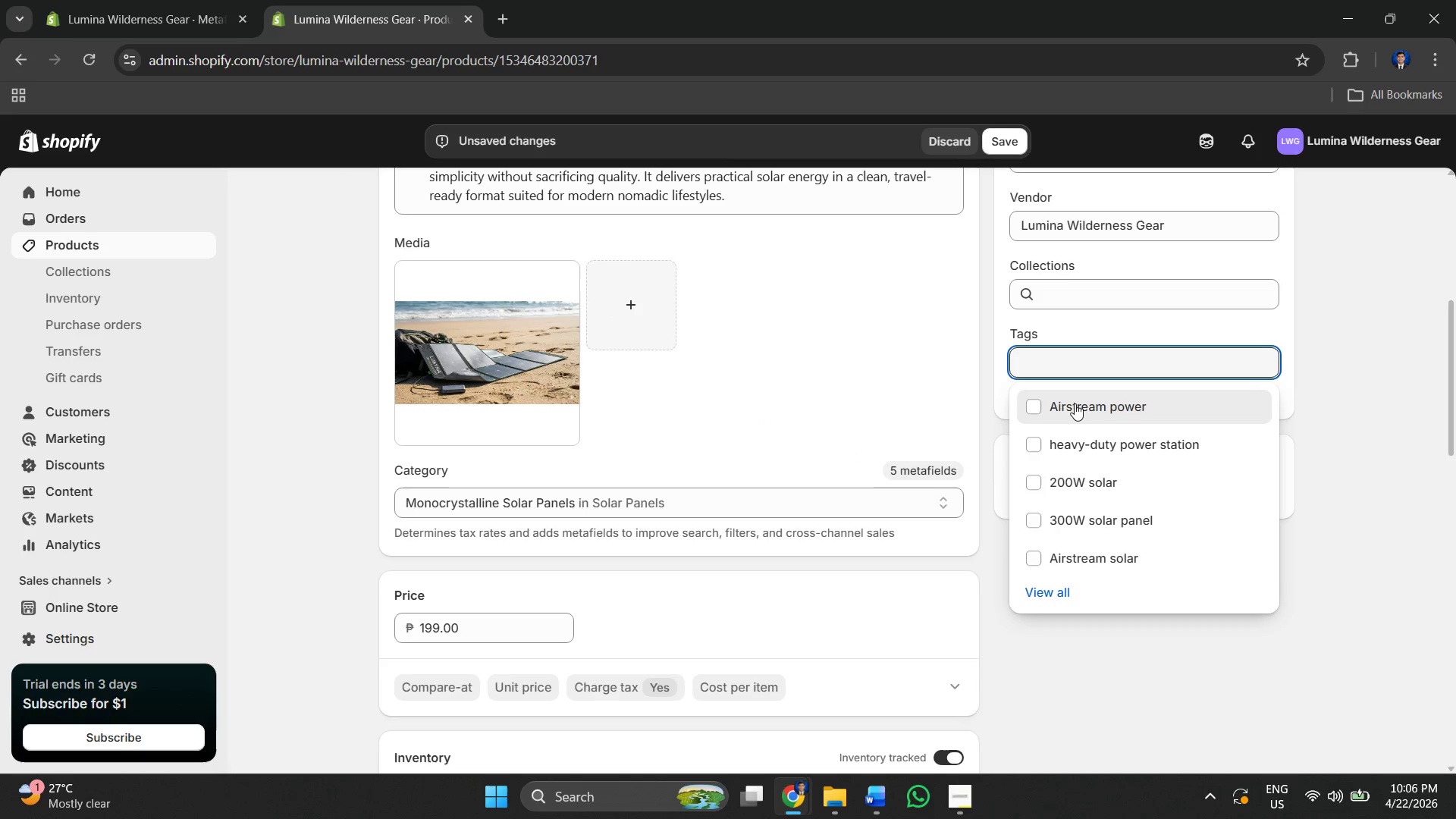 
key(Alt+AltLeft)
 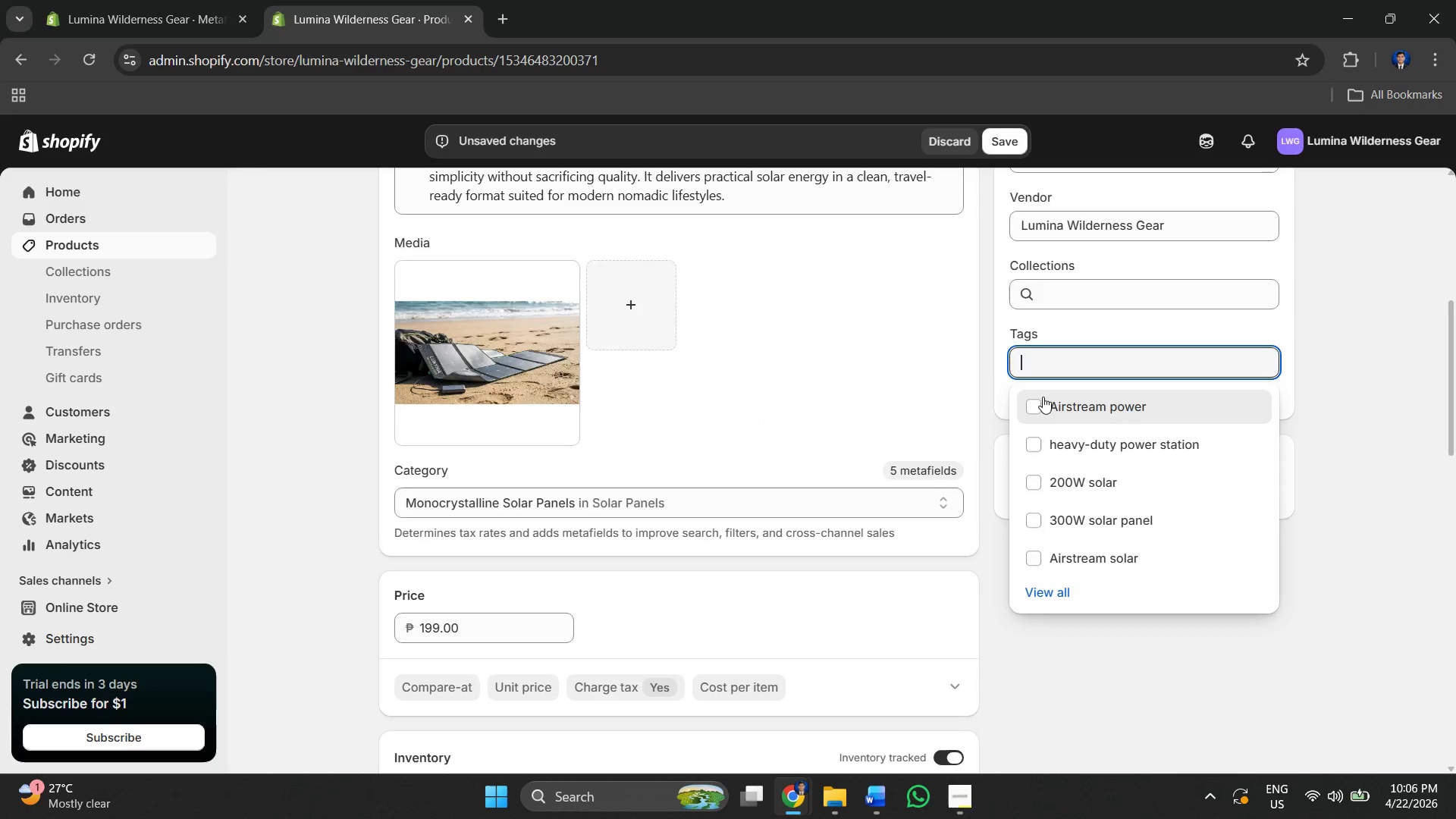 
key(Alt+Tab)
 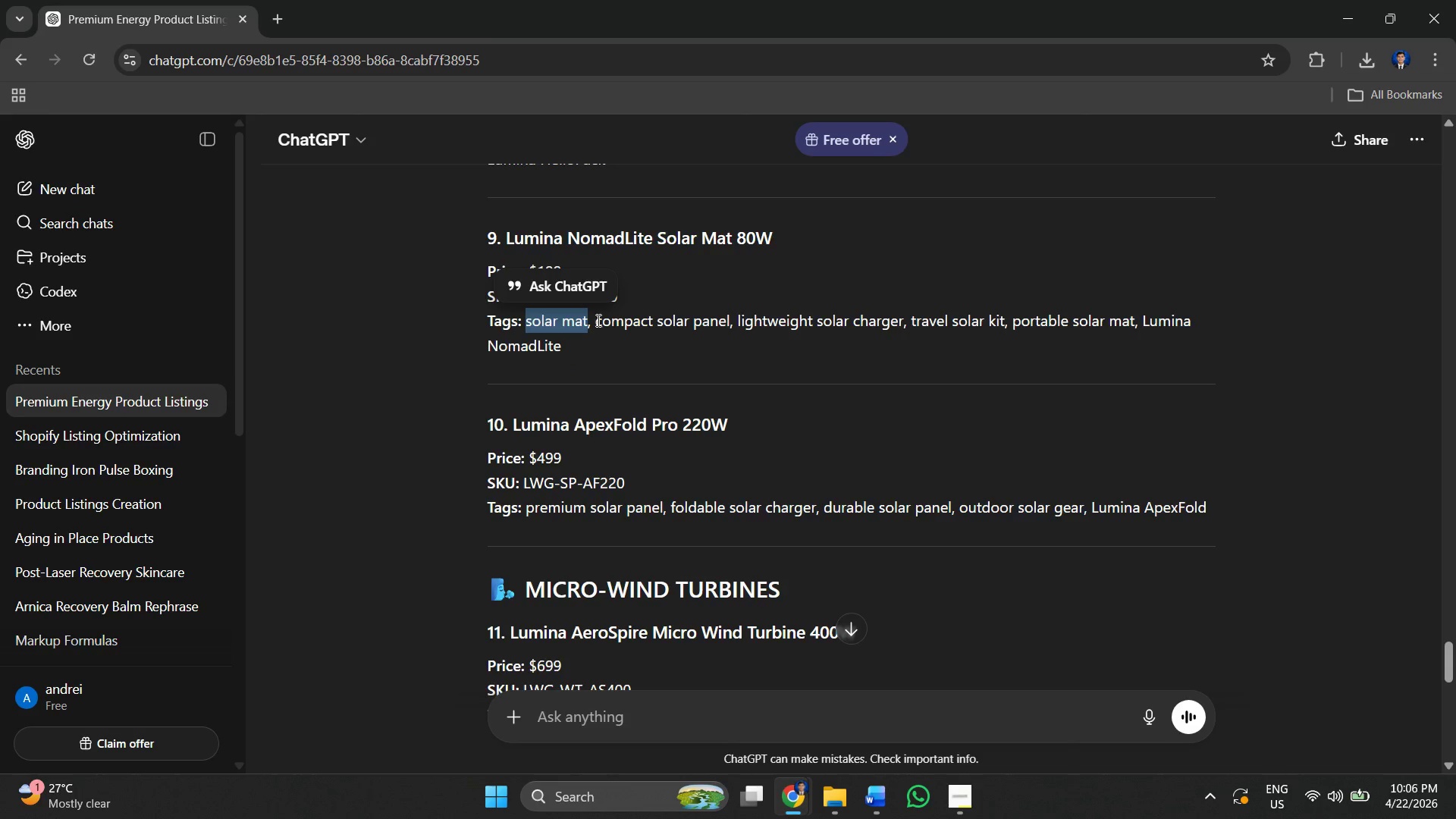 
left_click_drag(start_coordinate=[595, 320], to_coordinate=[730, 325])
 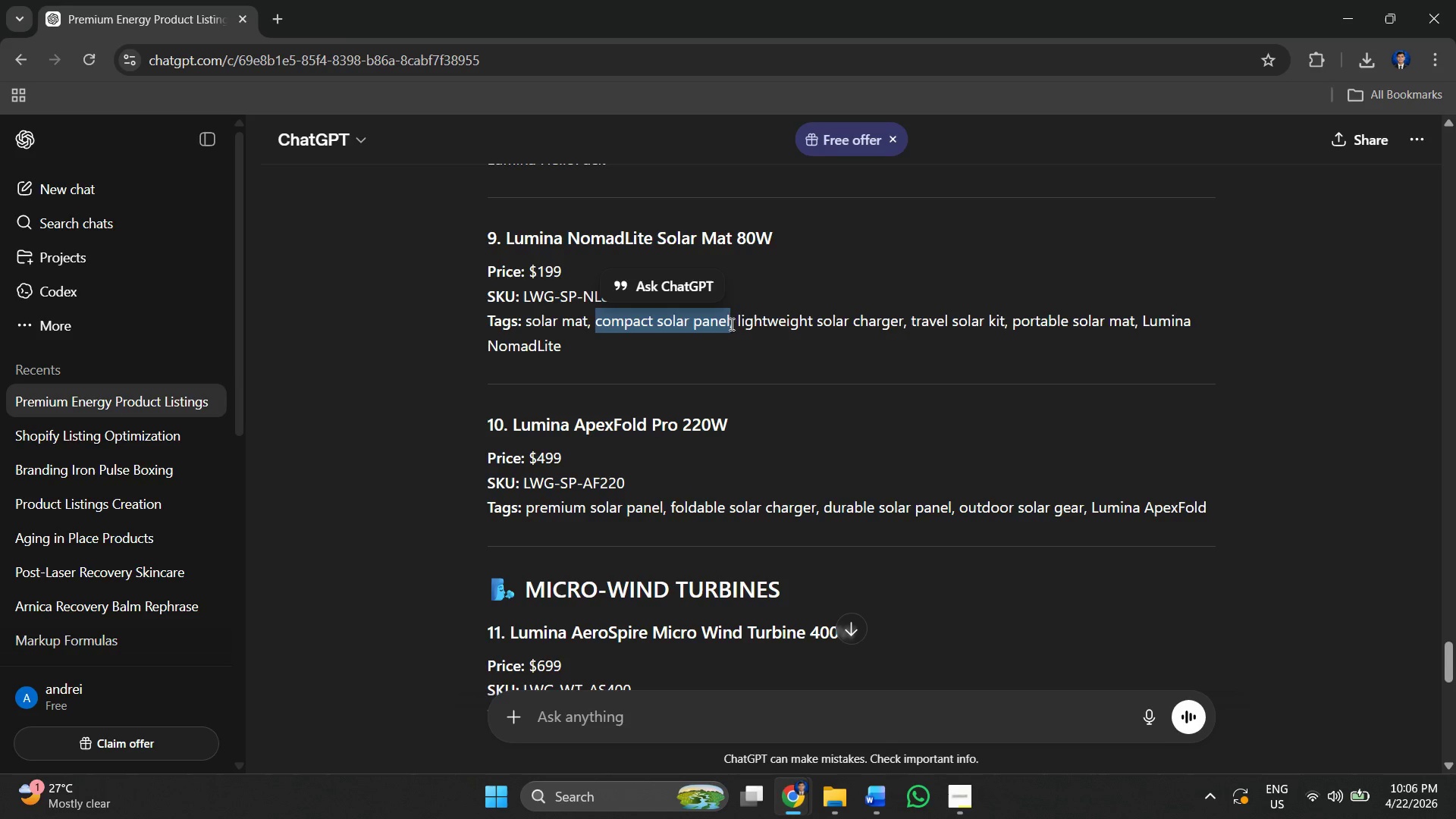 
key(Control+ControlLeft)
 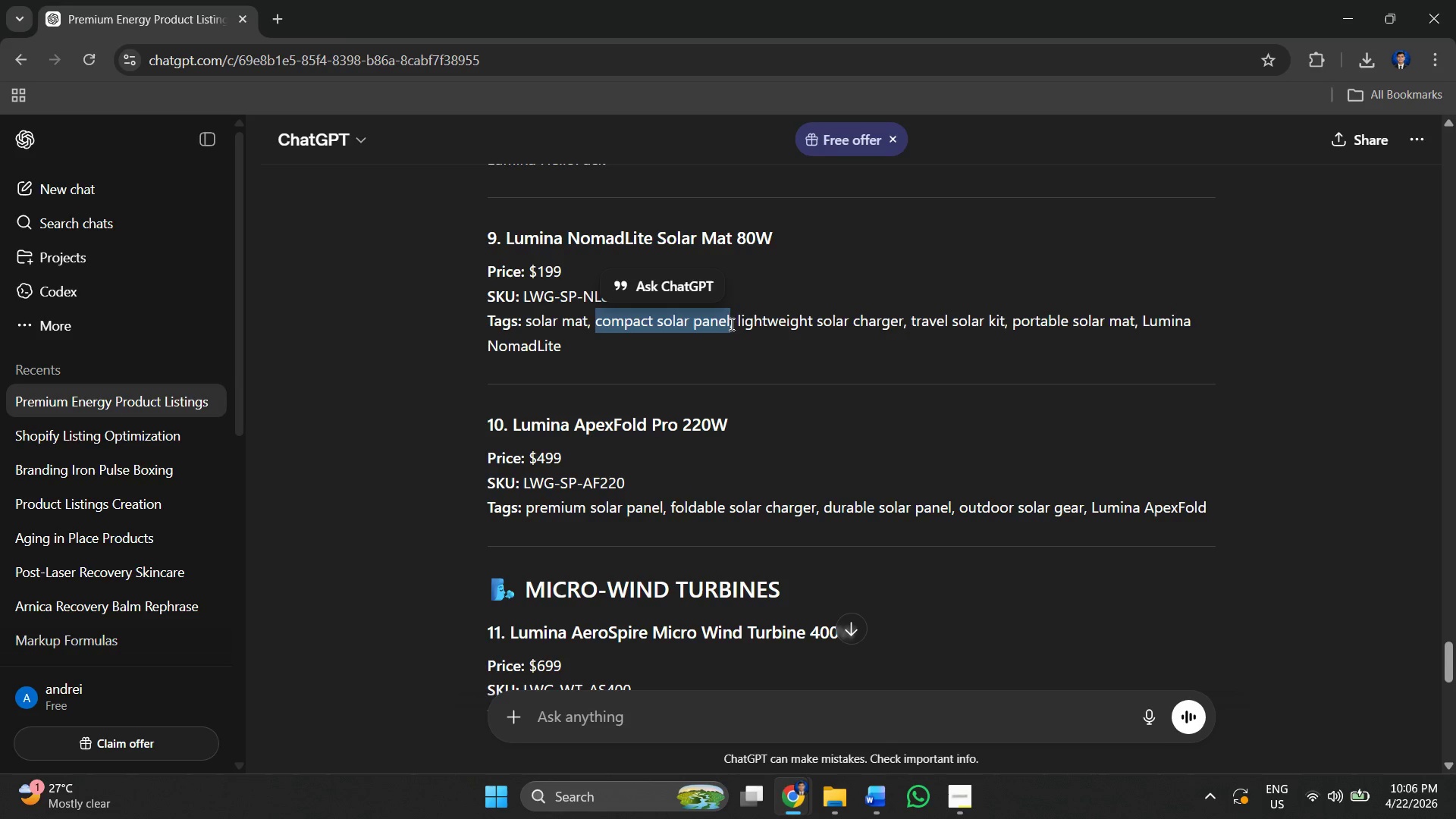 
key(Control+C)
 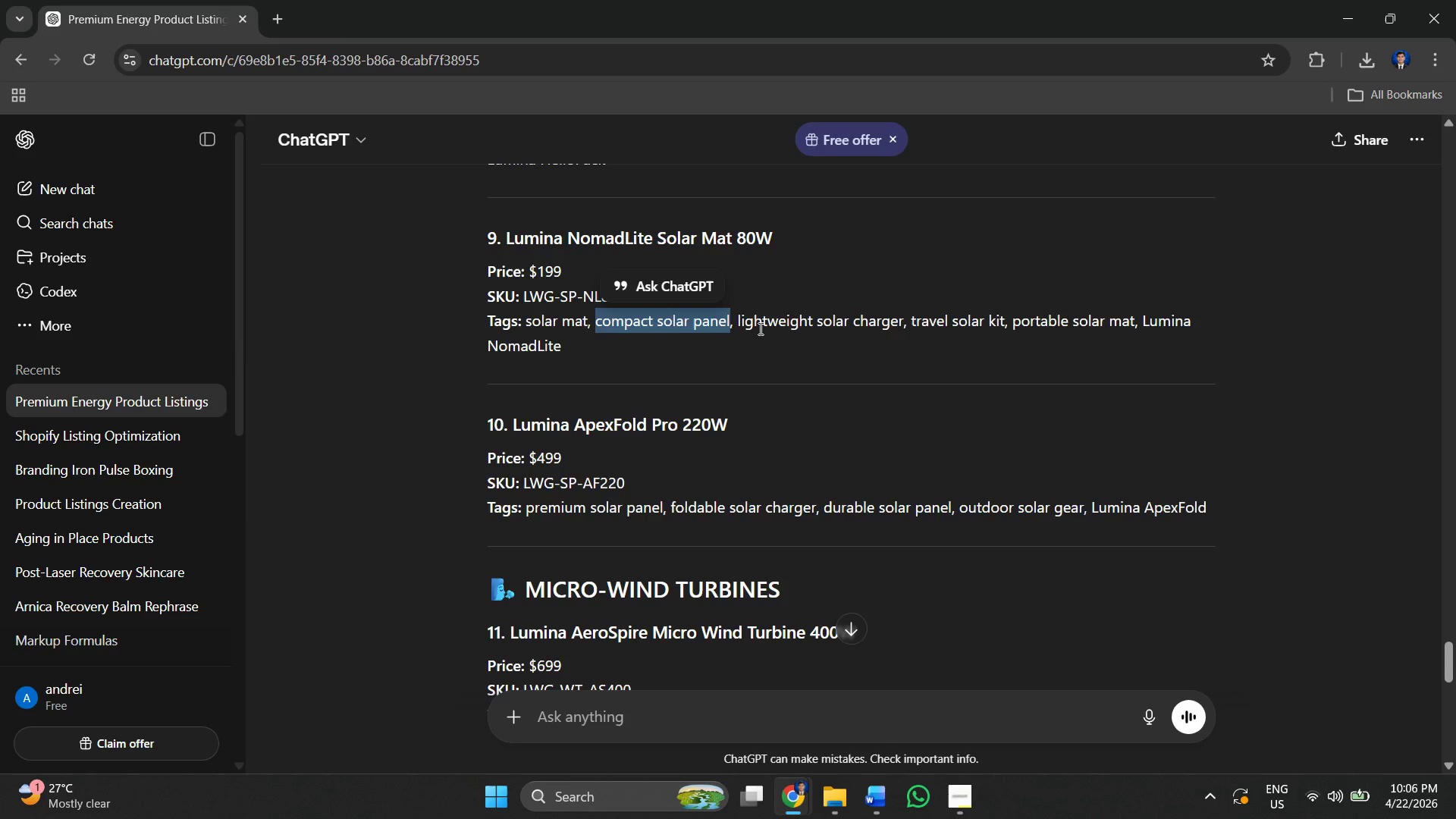 
key(Alt+AltLeft)
 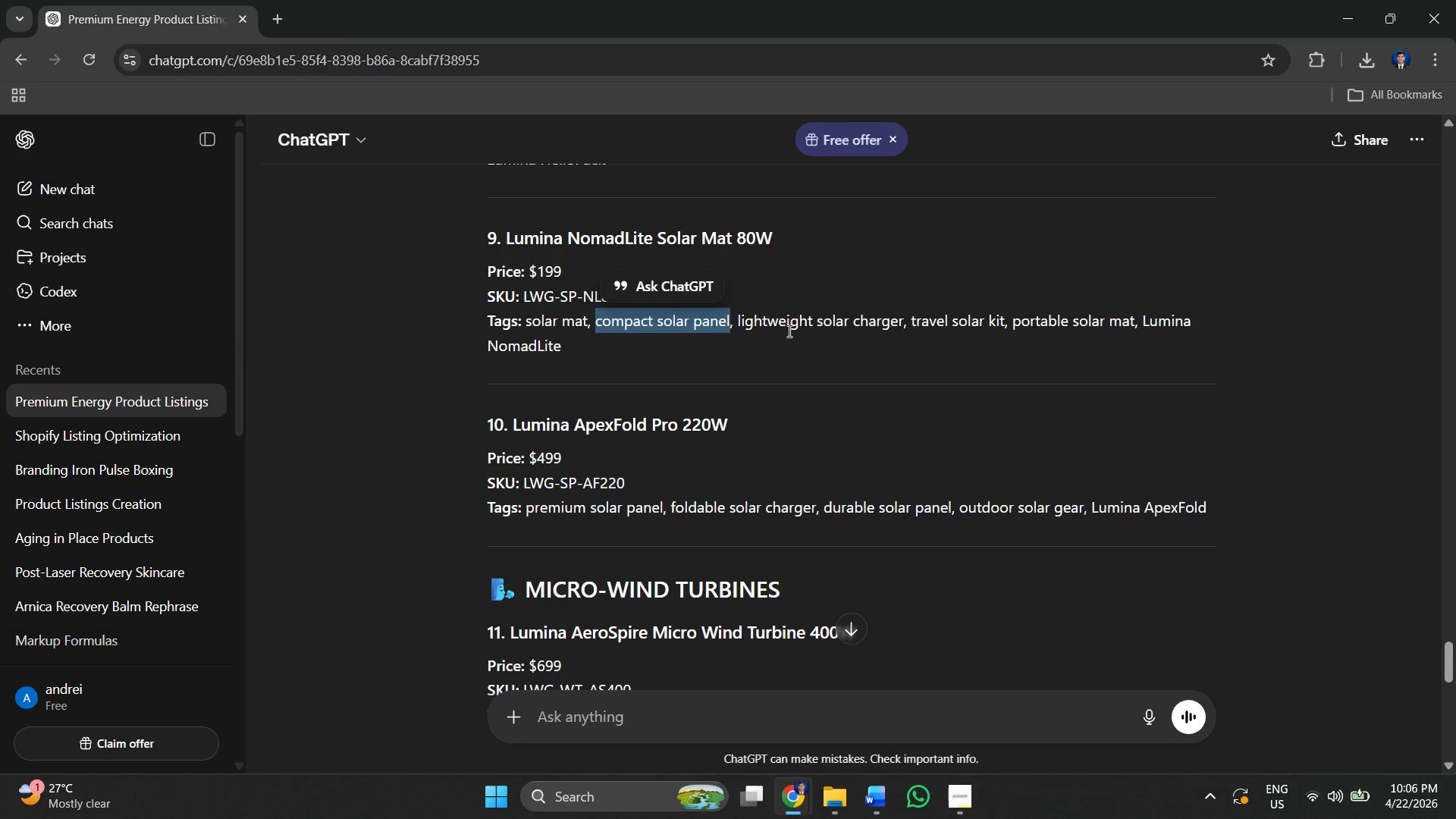 
key(Alt+Tab)
 